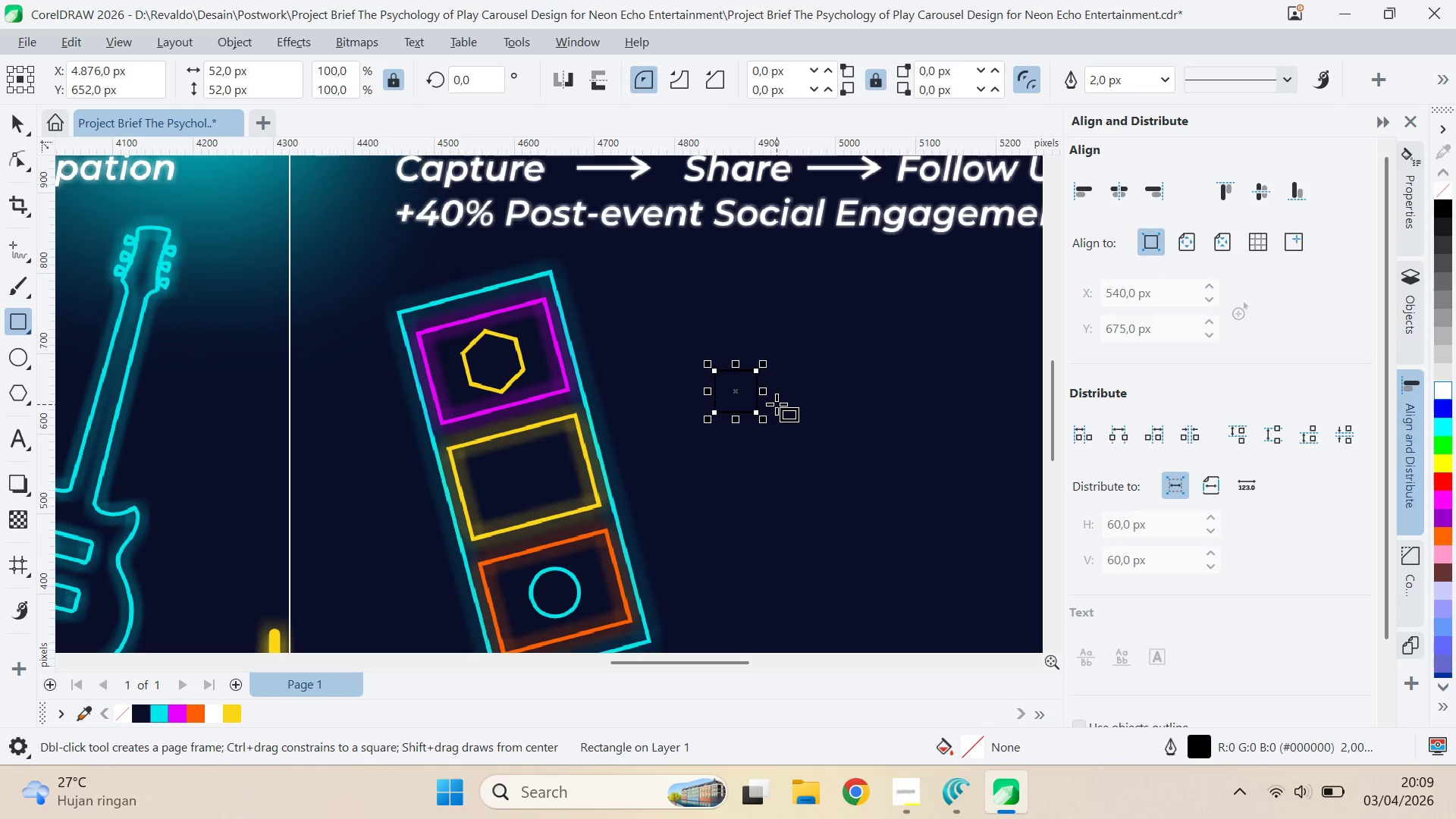 
key(A)
 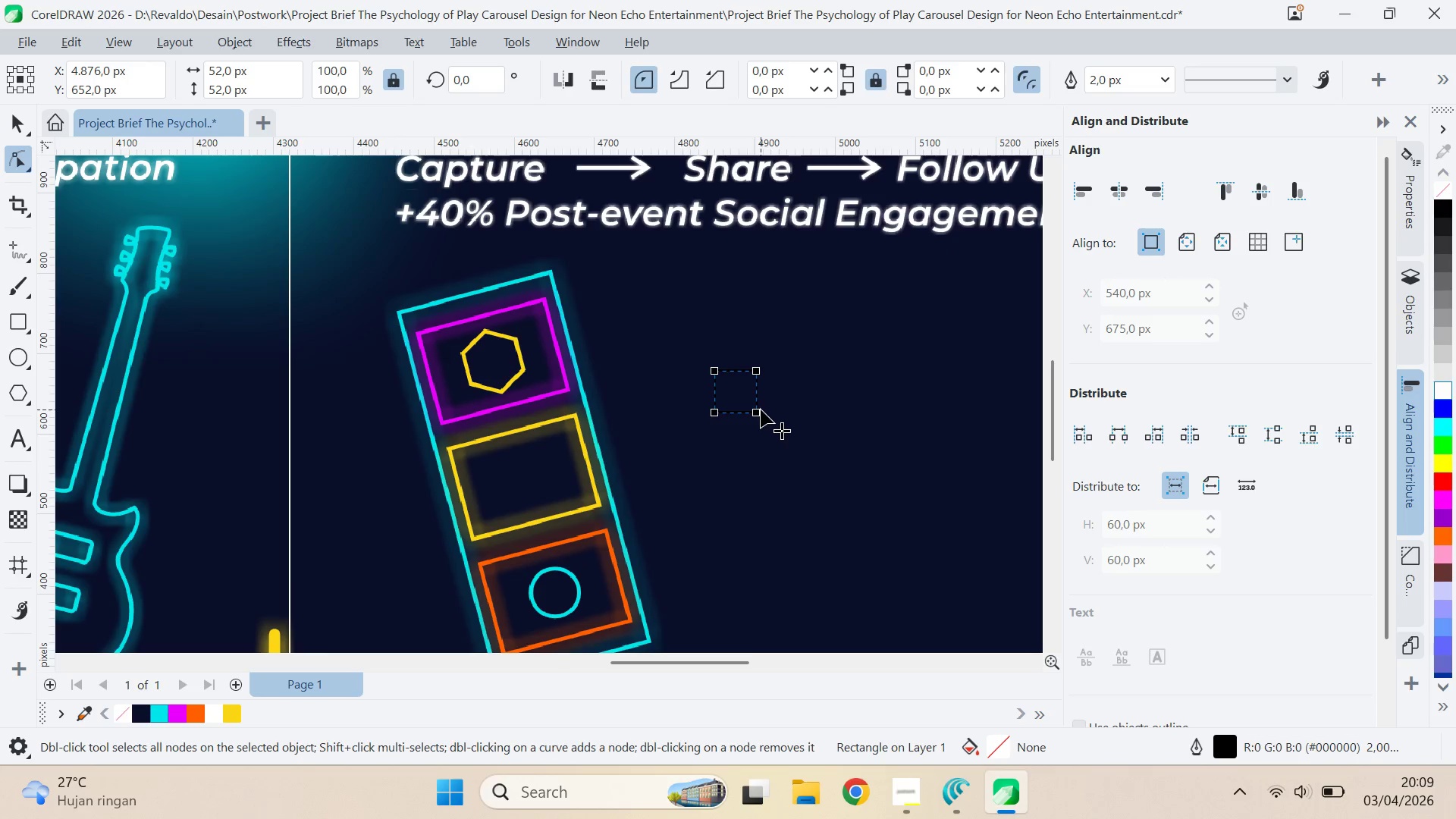 
key(Control+ControlLeft)
 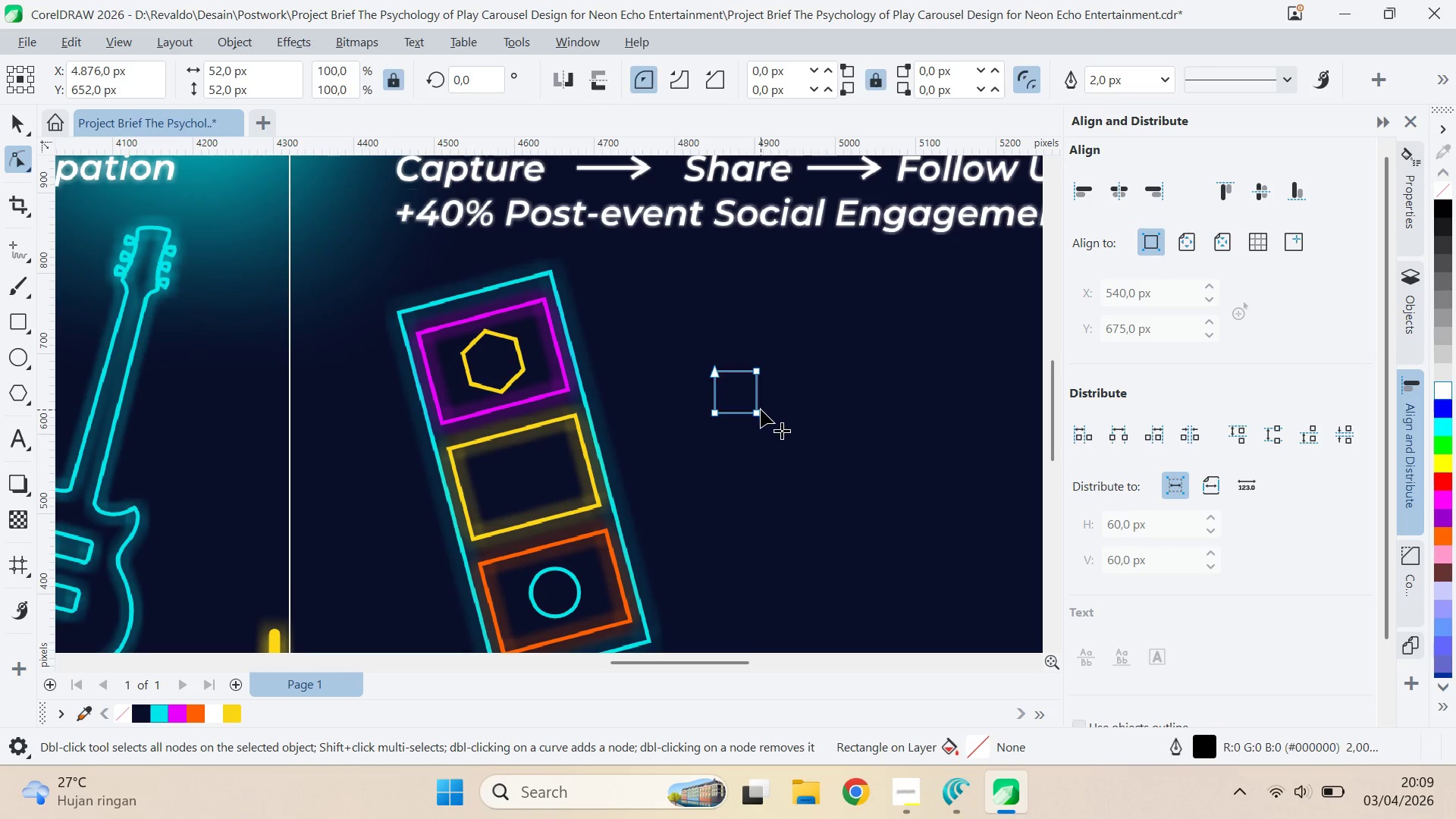 
key(Control+Q)
 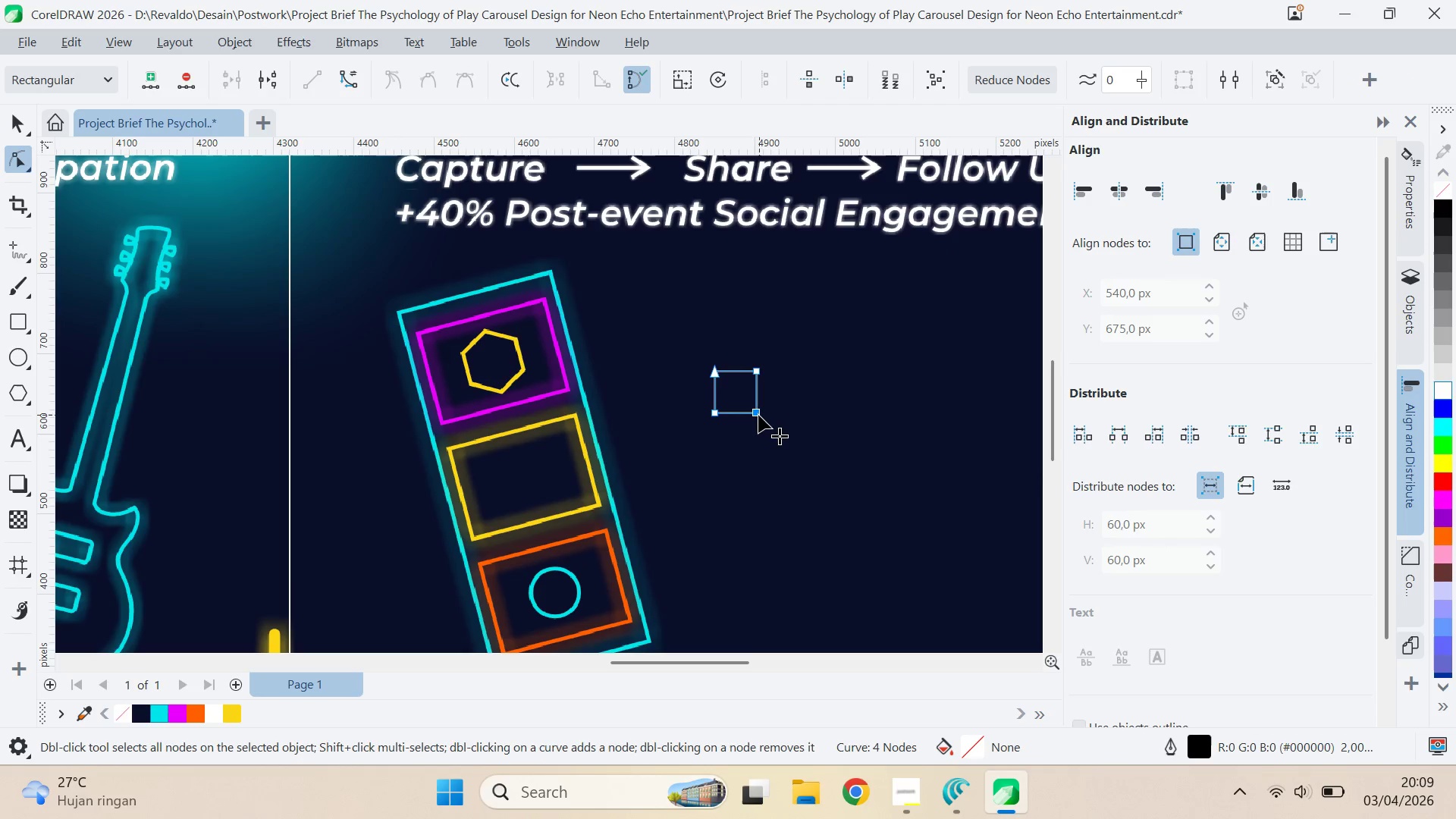 
double_click([758, 415])
 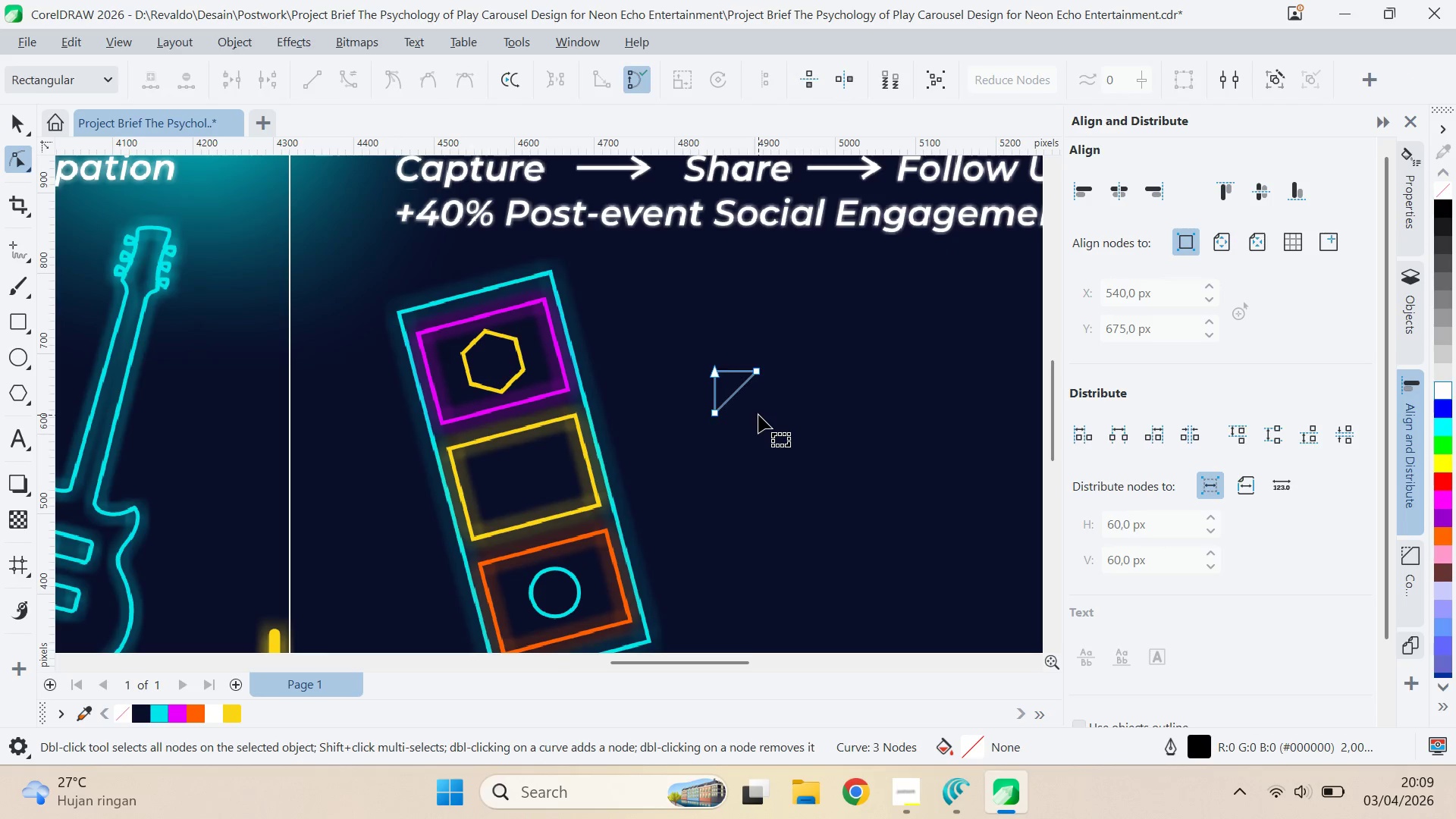 
key(V)
 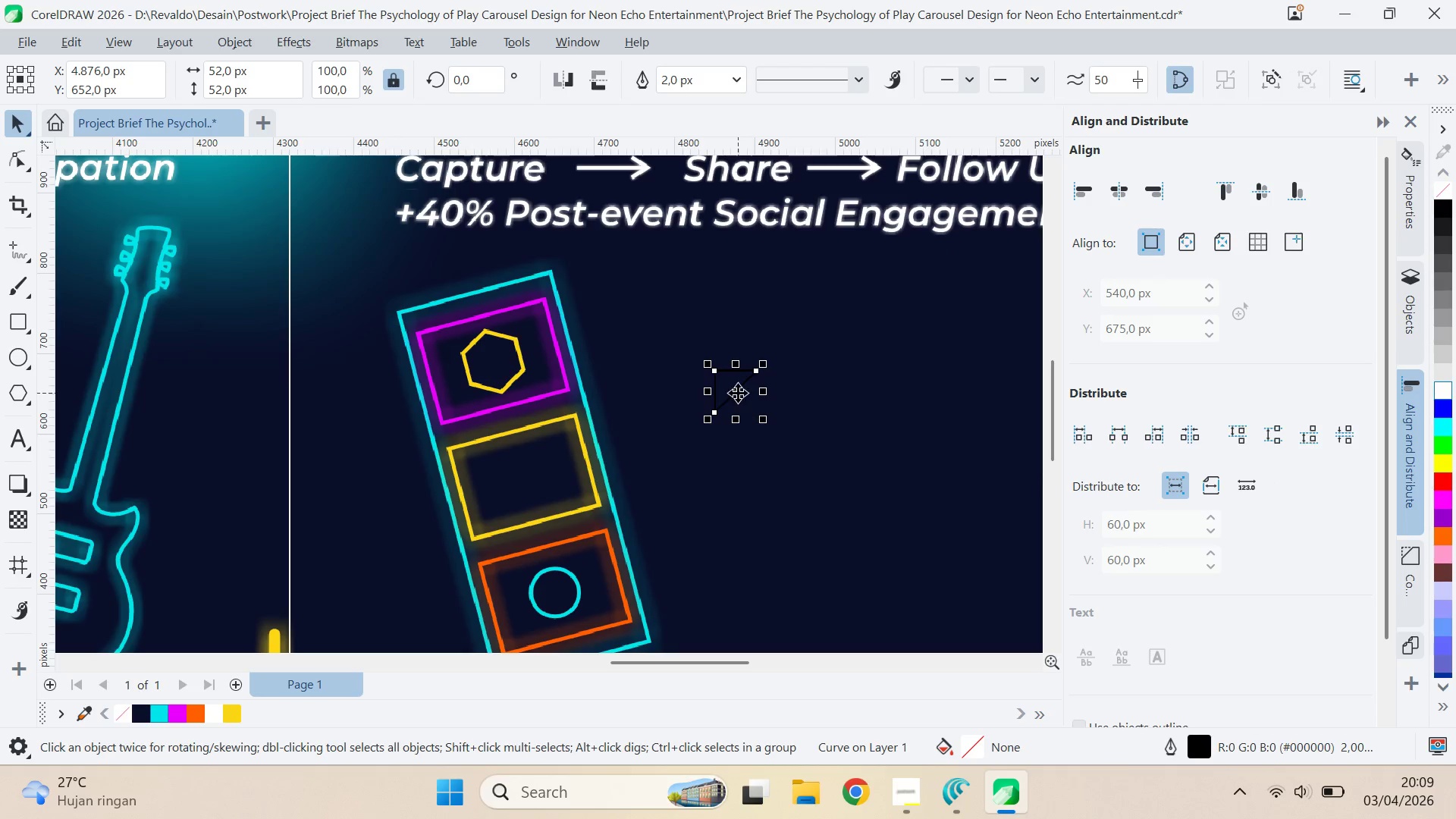 
left_click([738, 392])
 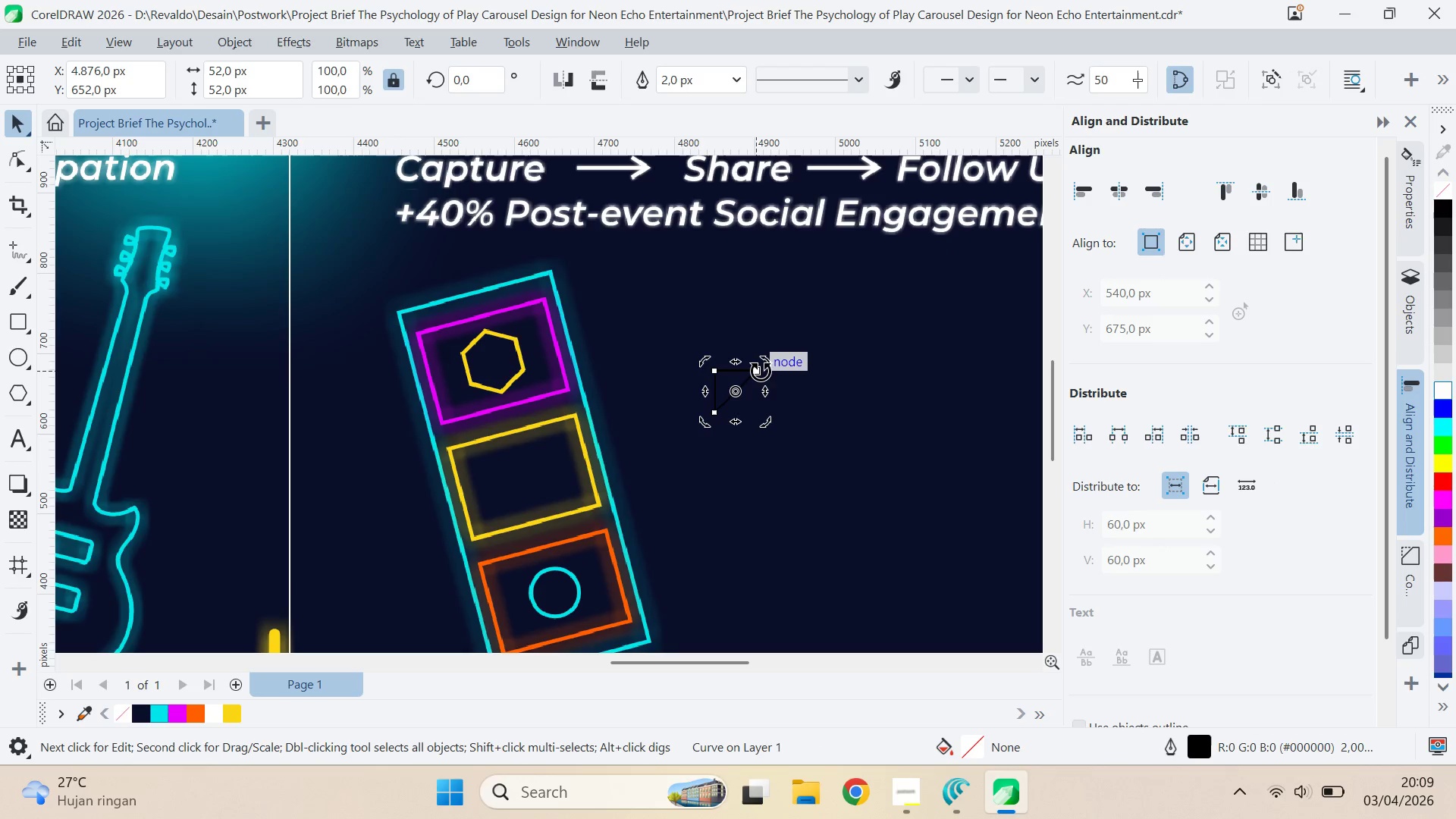 
hold_key(key=ControlLeft, duration=0.91)
left_click_drag(start_coordinate=[770, 364], to_coordinate=[795, 394])
 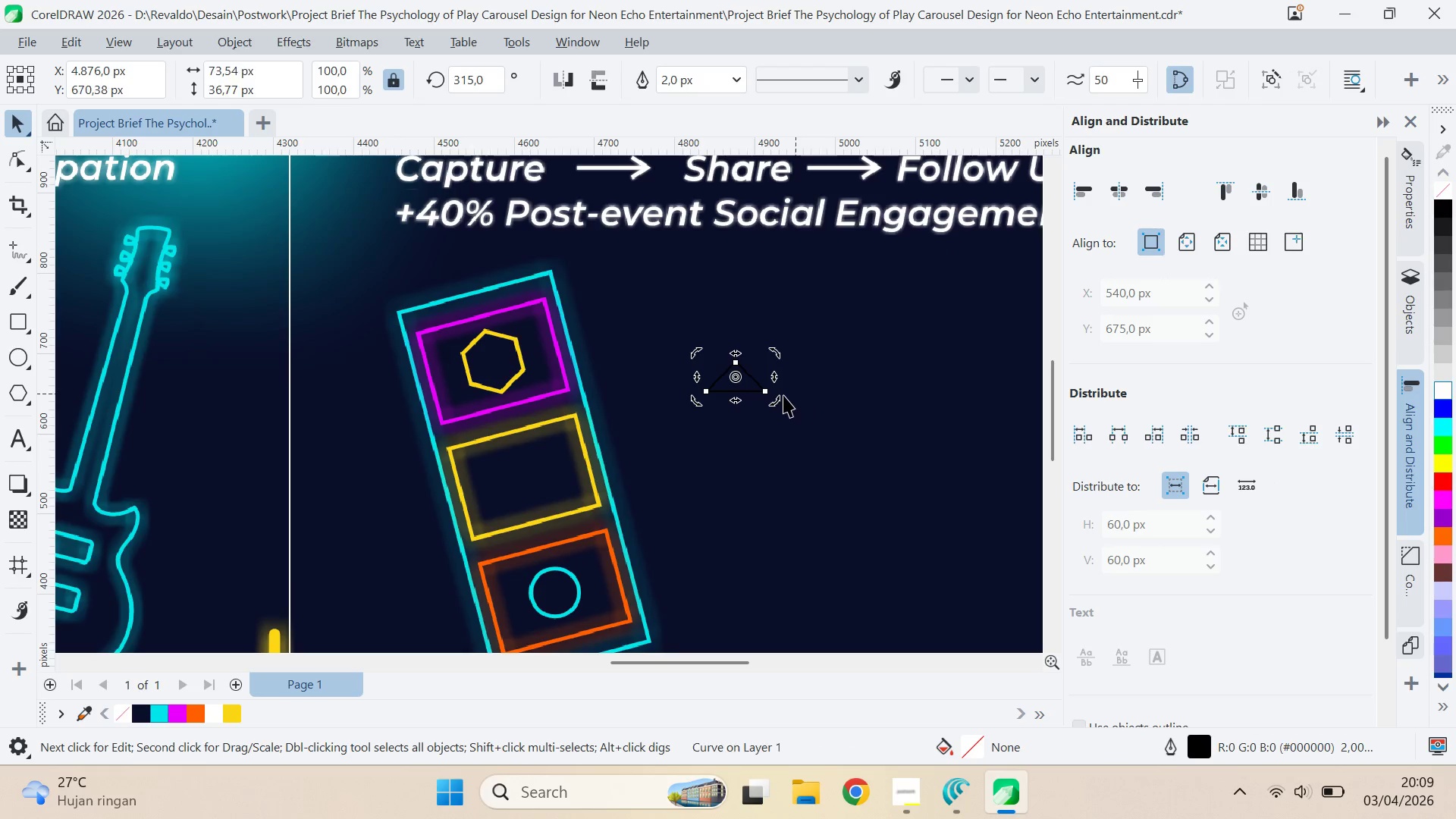 
type(av)
 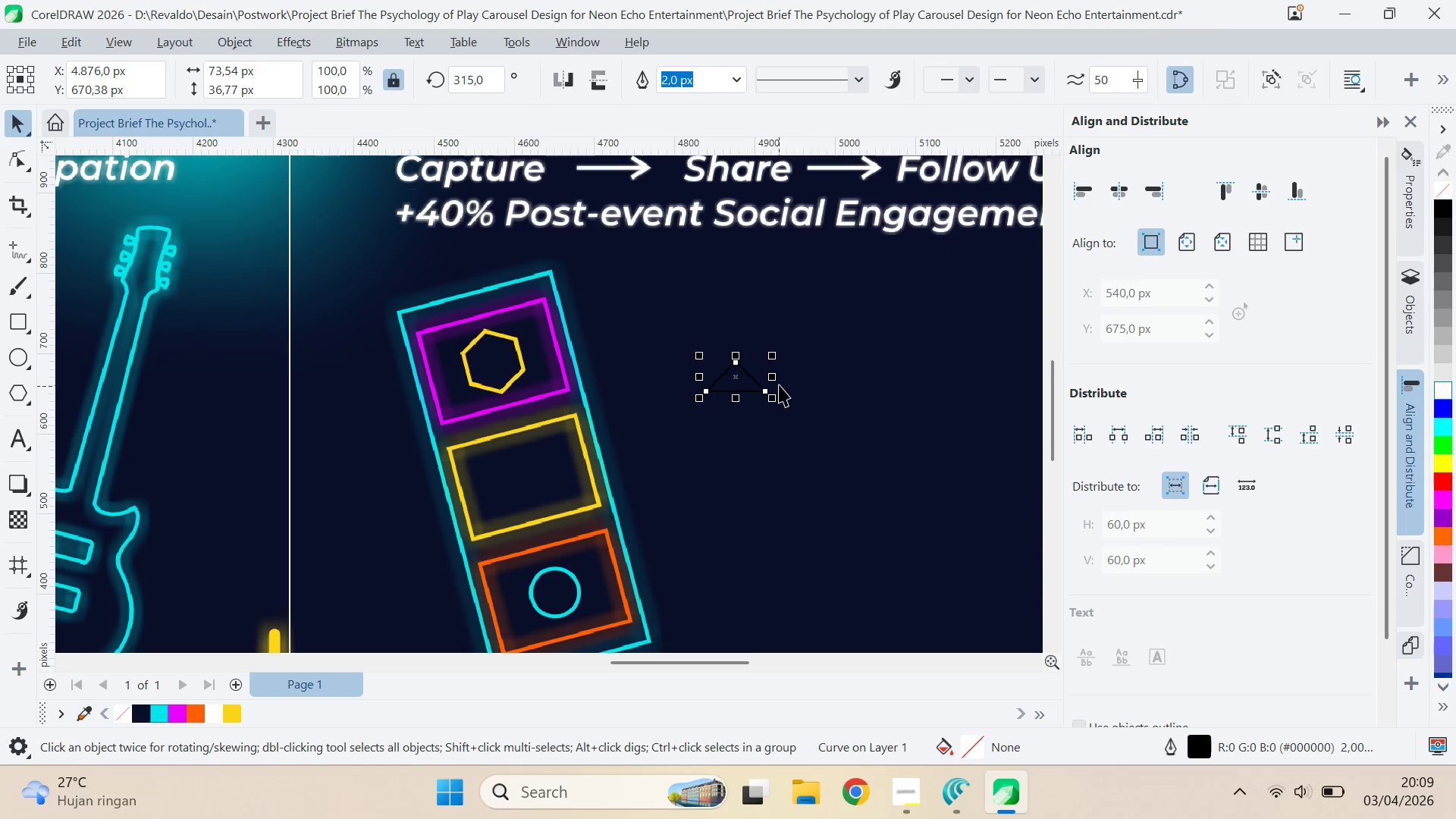 
left_click_drag(start_coordinate=[779, 381], to_coordinate=[756, 409])
 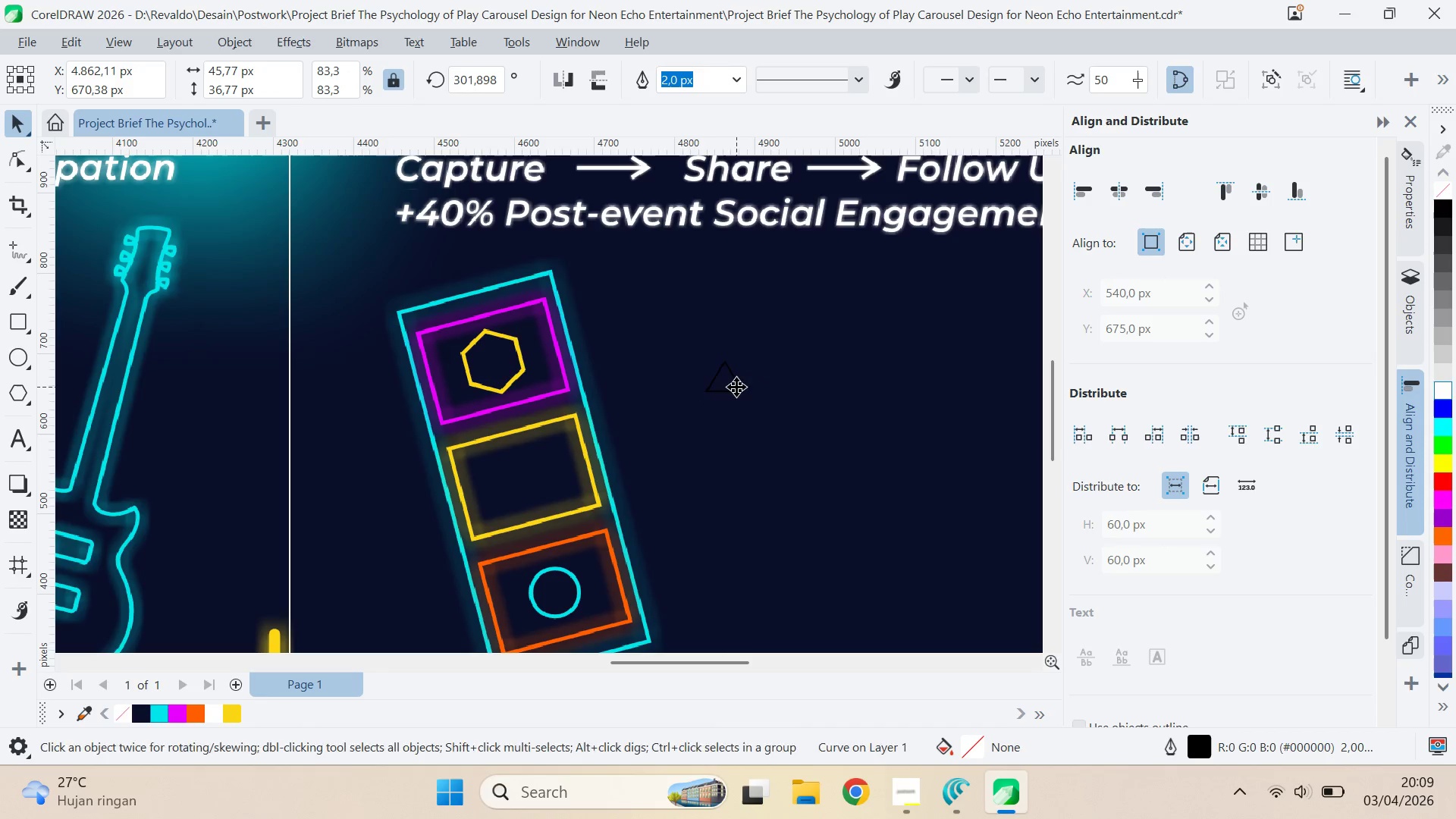 
hold_key(key=ControlLeft, duration=0.8)
 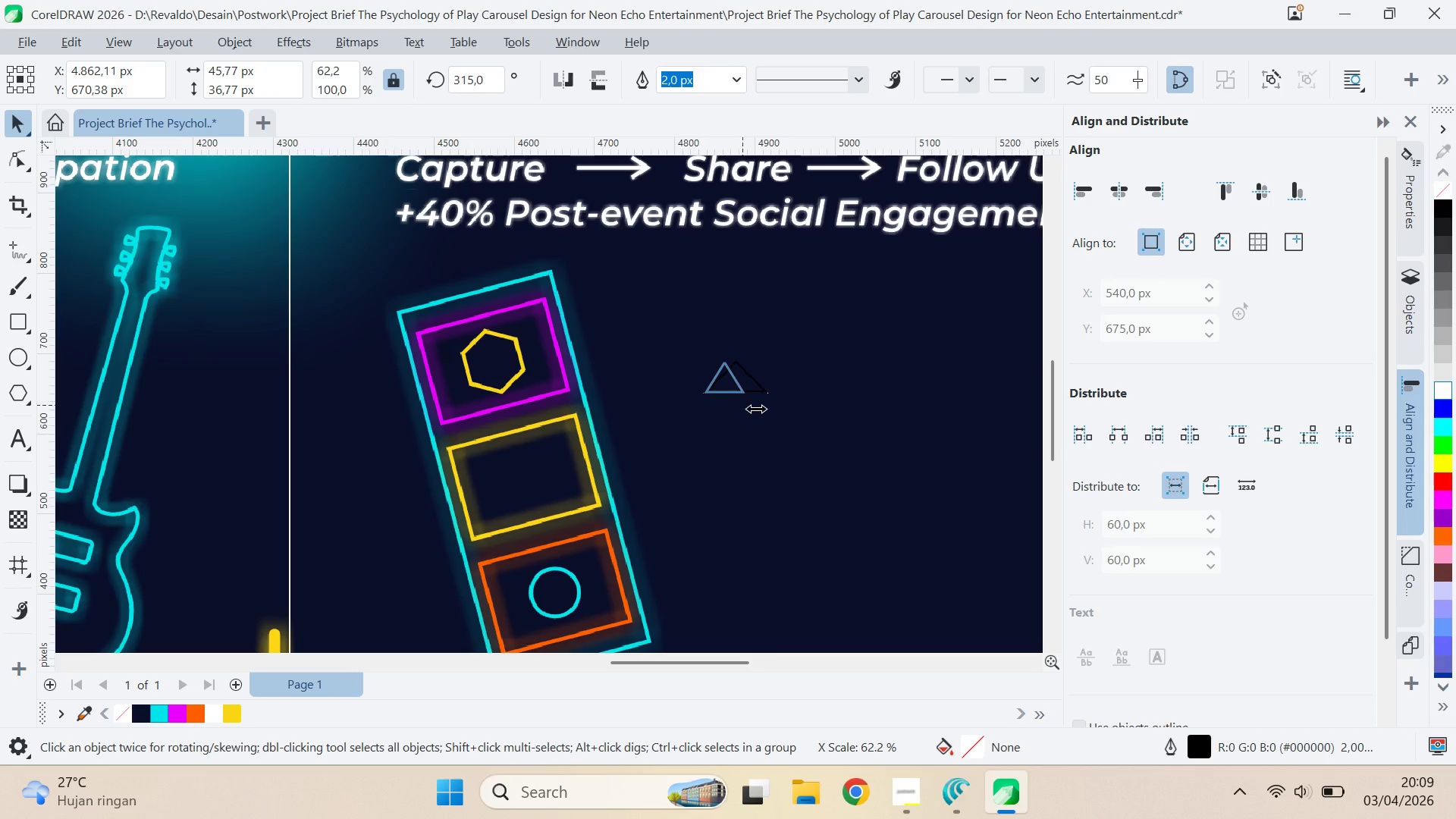 
key(V)
 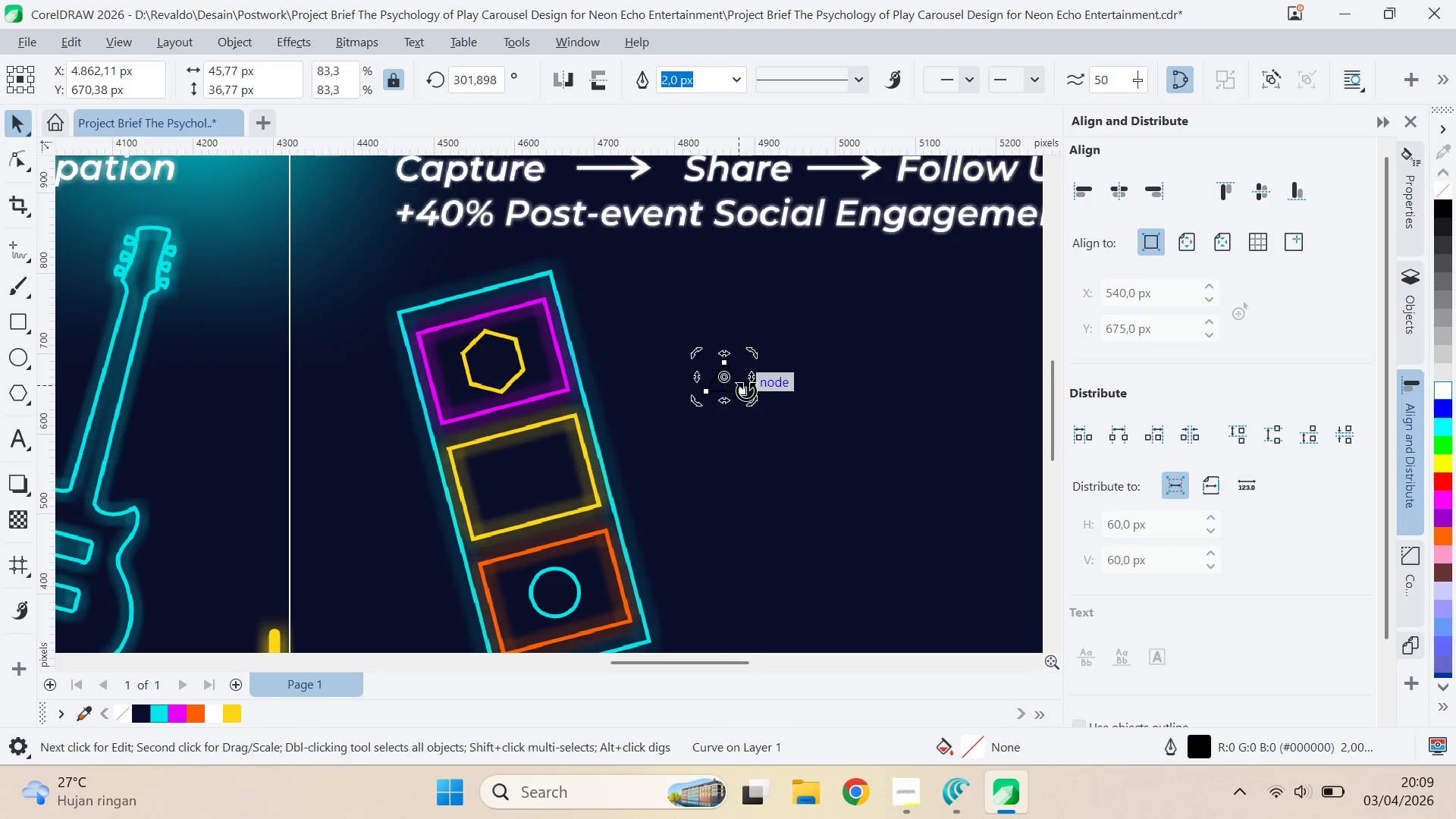 
hold_key(key=ControlLeft, duration=0.92)
left_click_drag(start_coordinate=[757, 402], to_coordinate=[735, 449])
 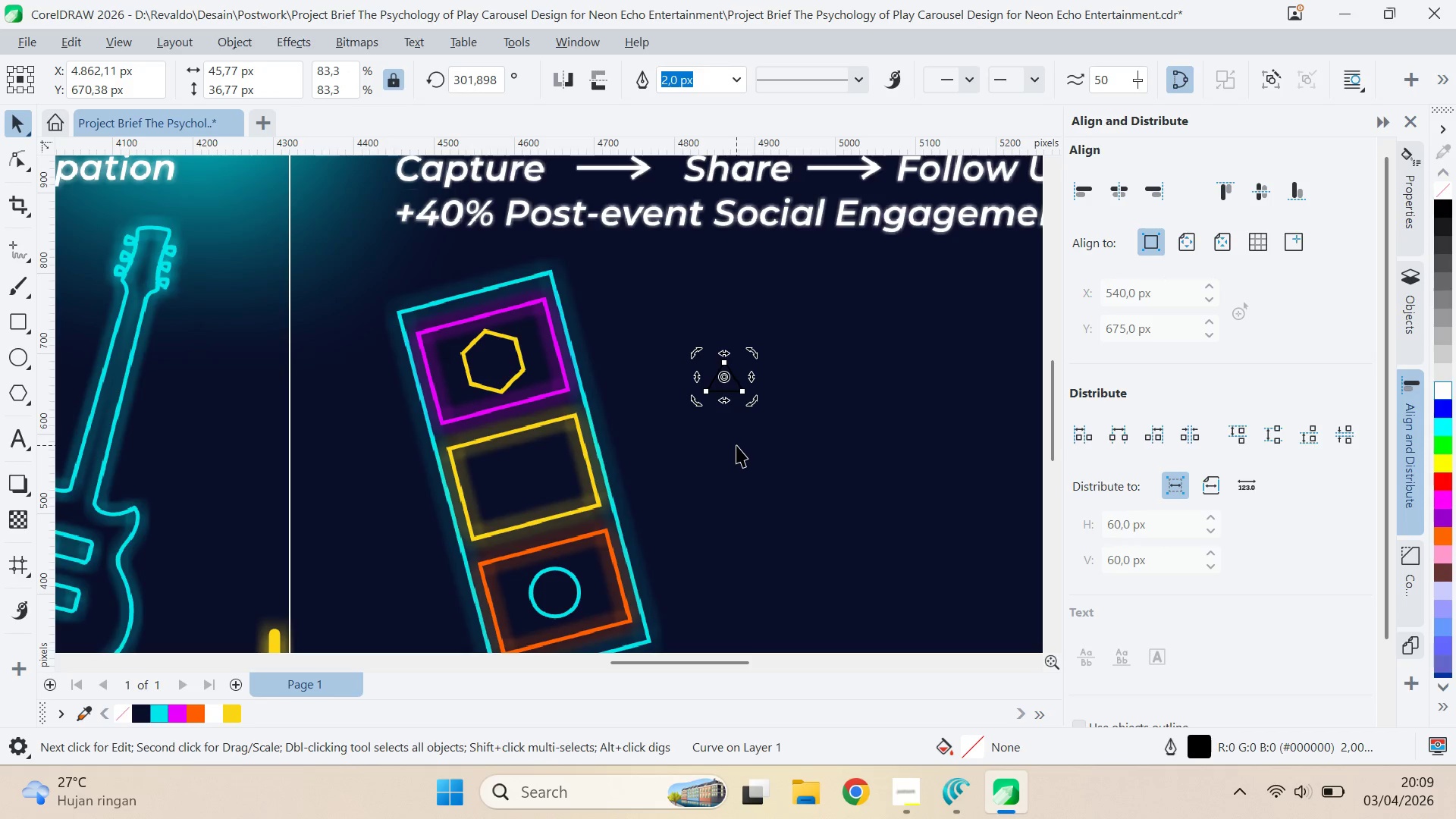 
key(Control+Z)
 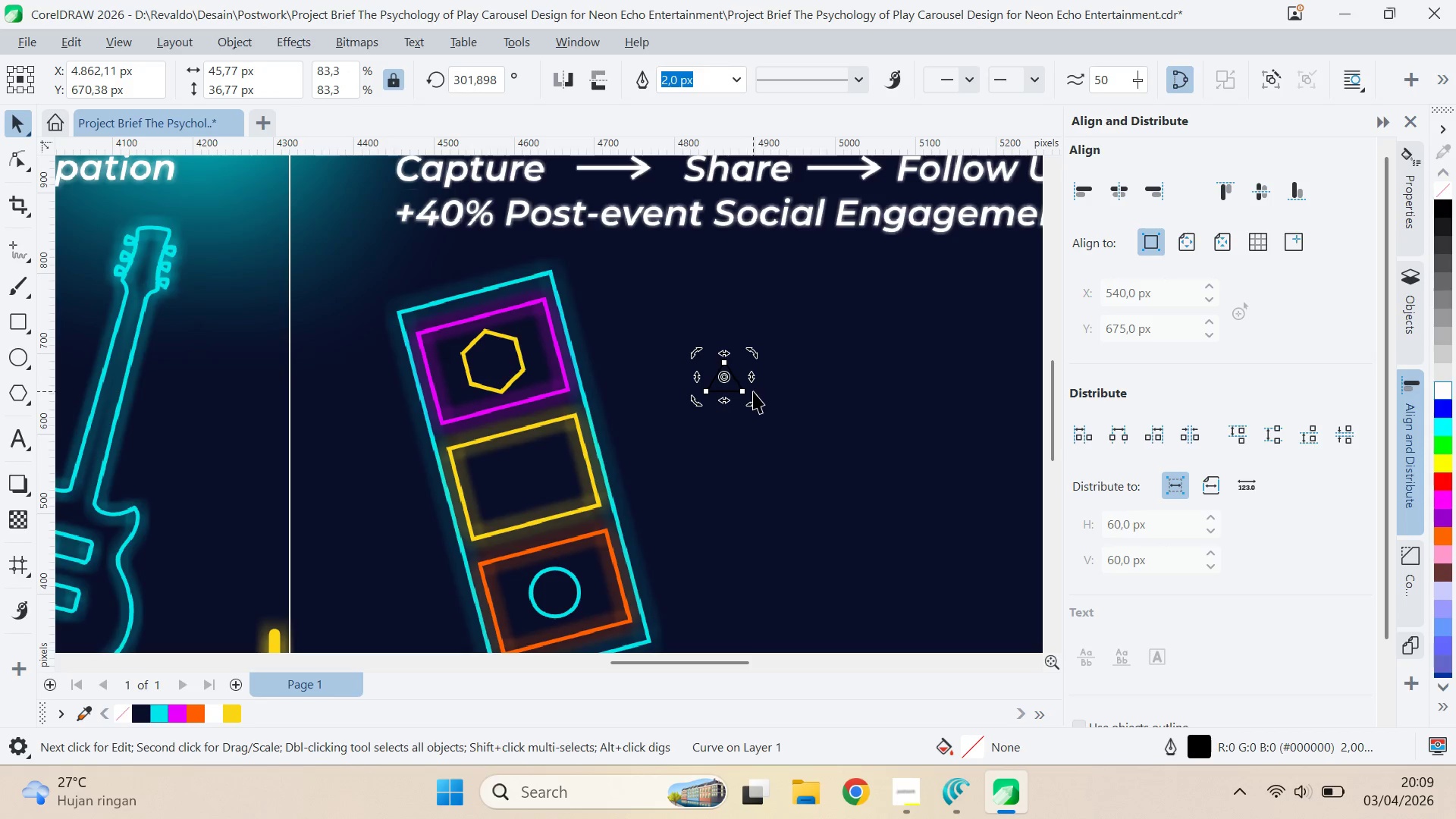 
key(Shift+ShiftLeft)
 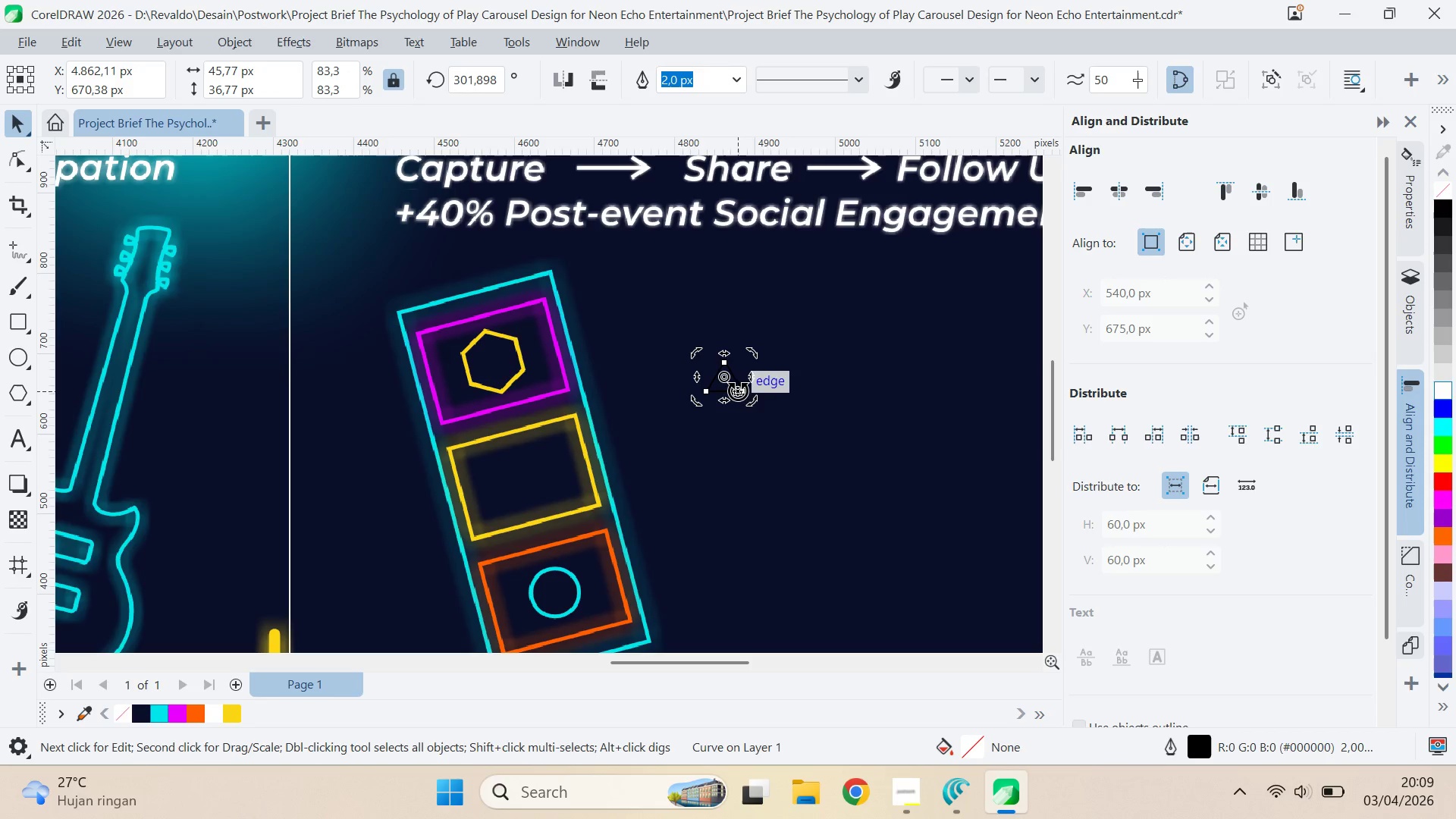 
key(V)
 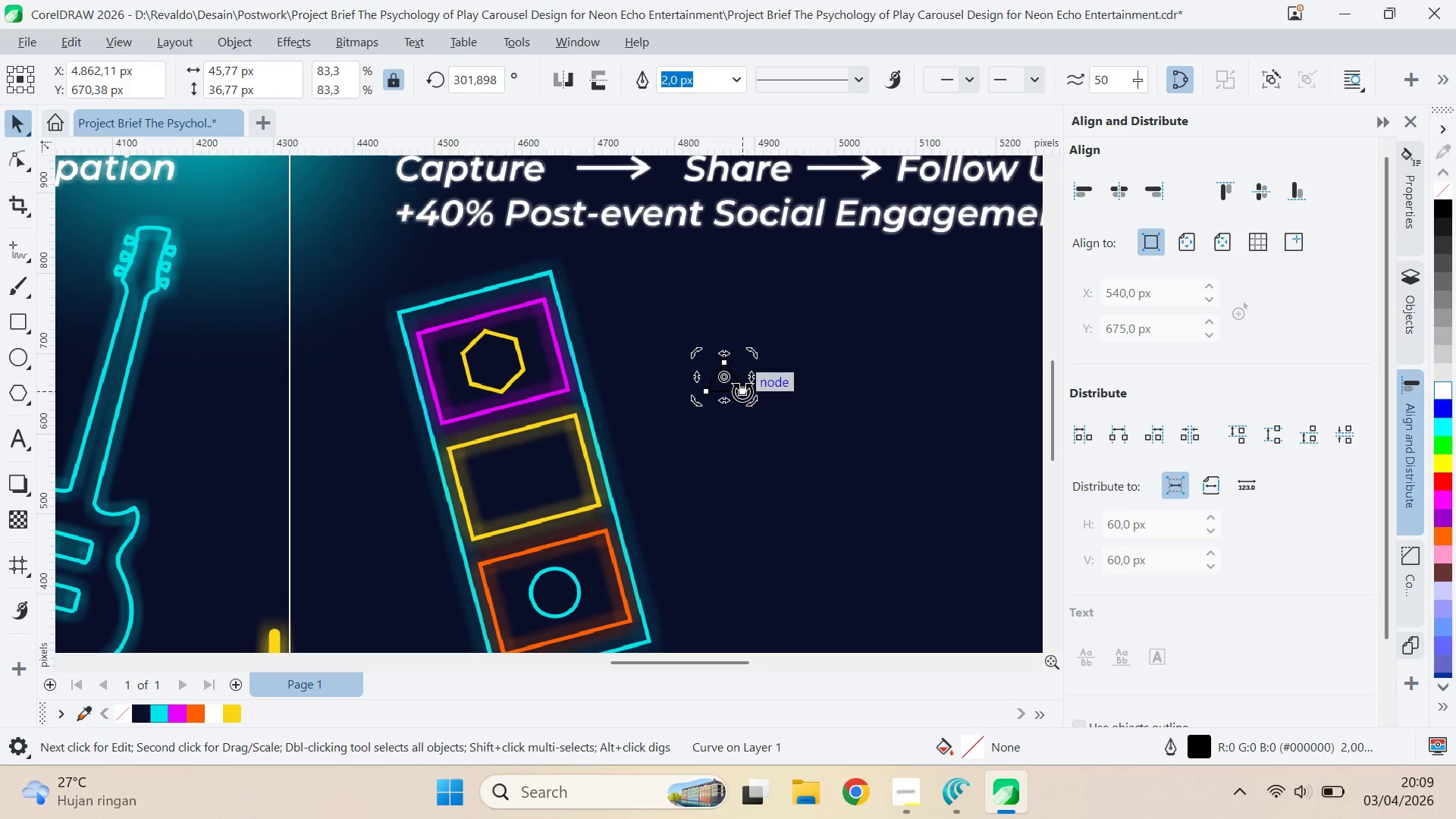 
left_click([742, 391])
 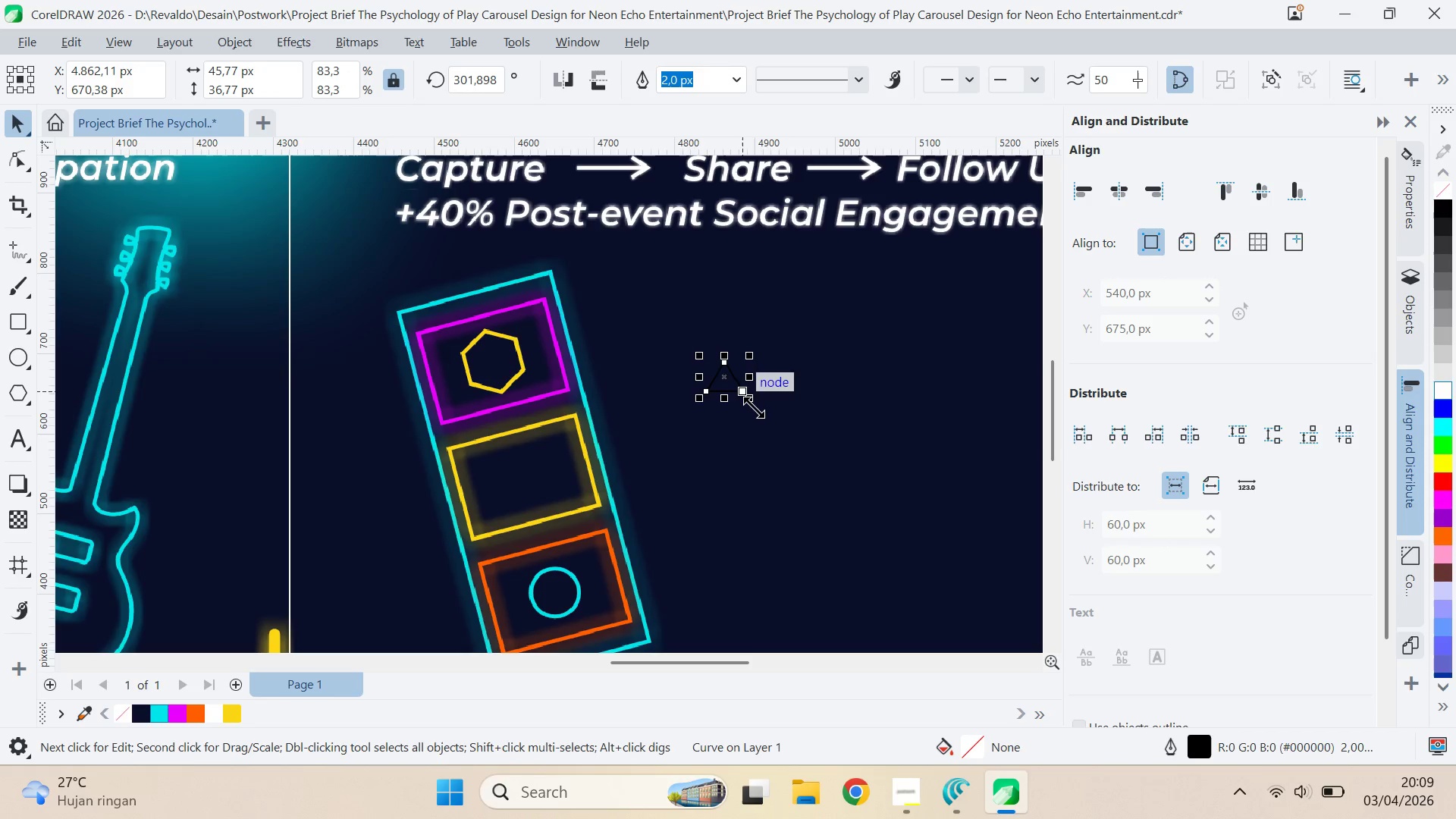 
left_click_drag(start_coordinate=[754, 407], to_coordinate=[761, 417])
 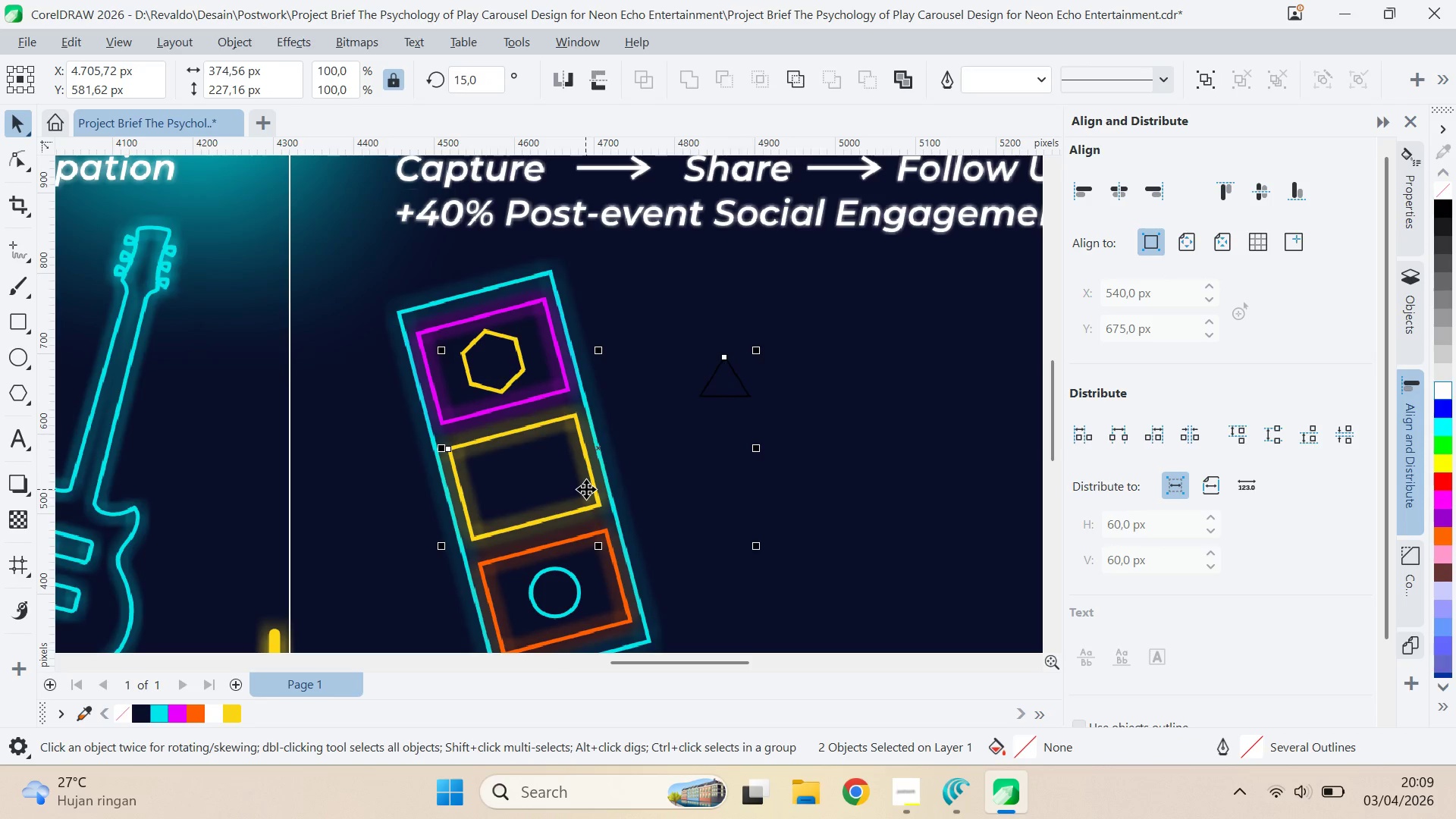 
hold_key(key=ShiftLeft, duration=1.47)
left_click([585, 489])
 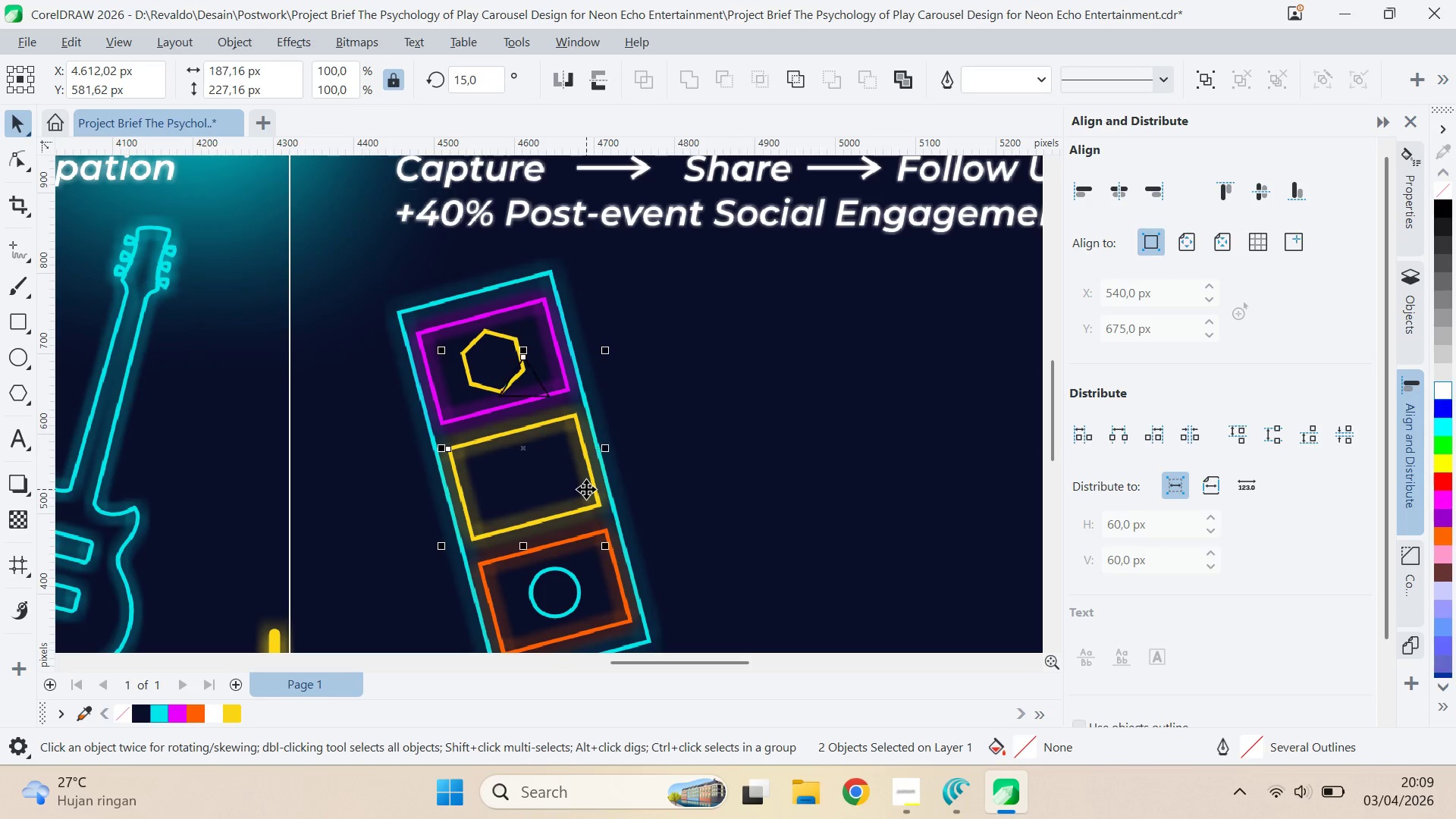 
type(ce)
 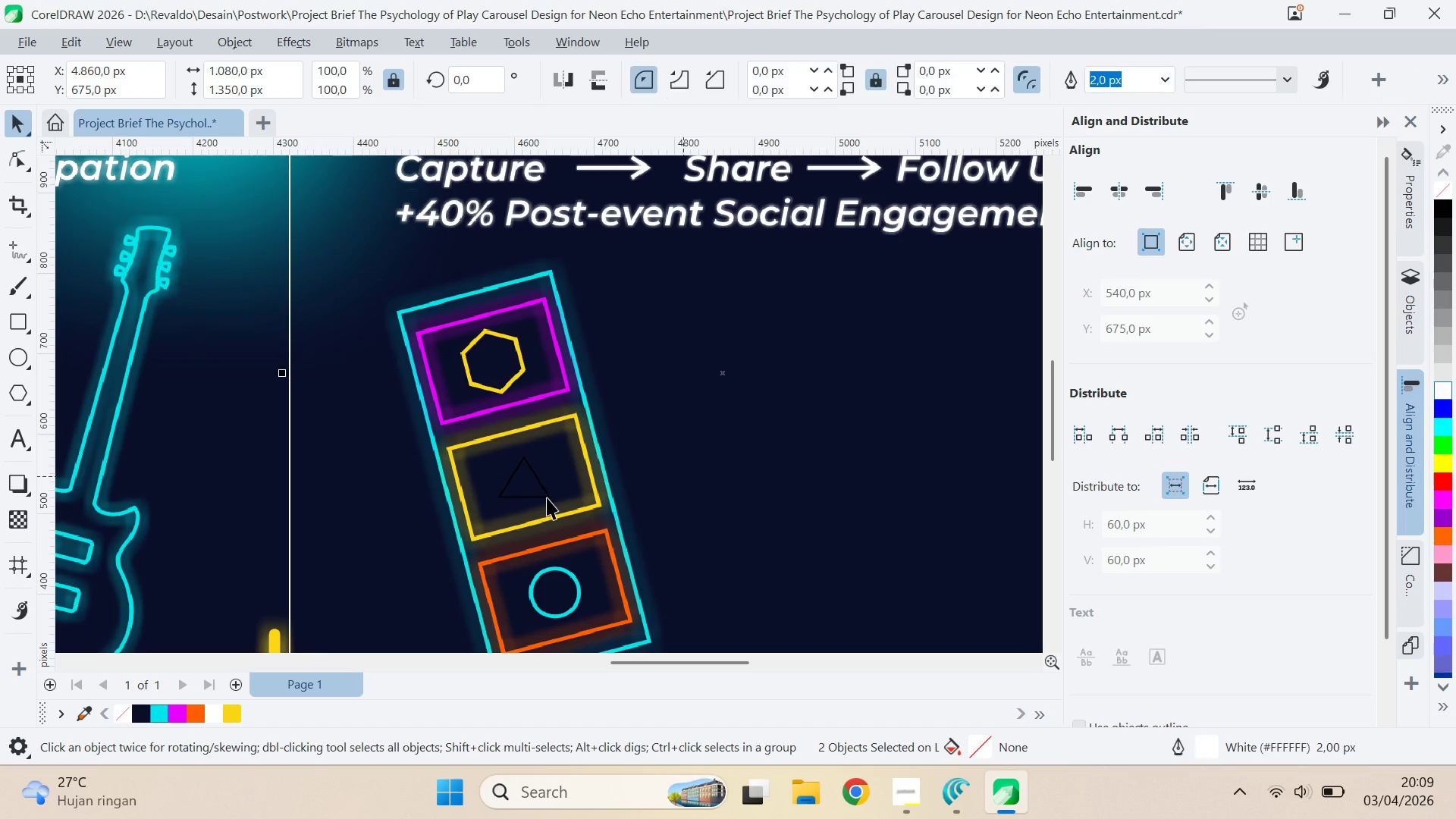 
double_click([539, 497])
 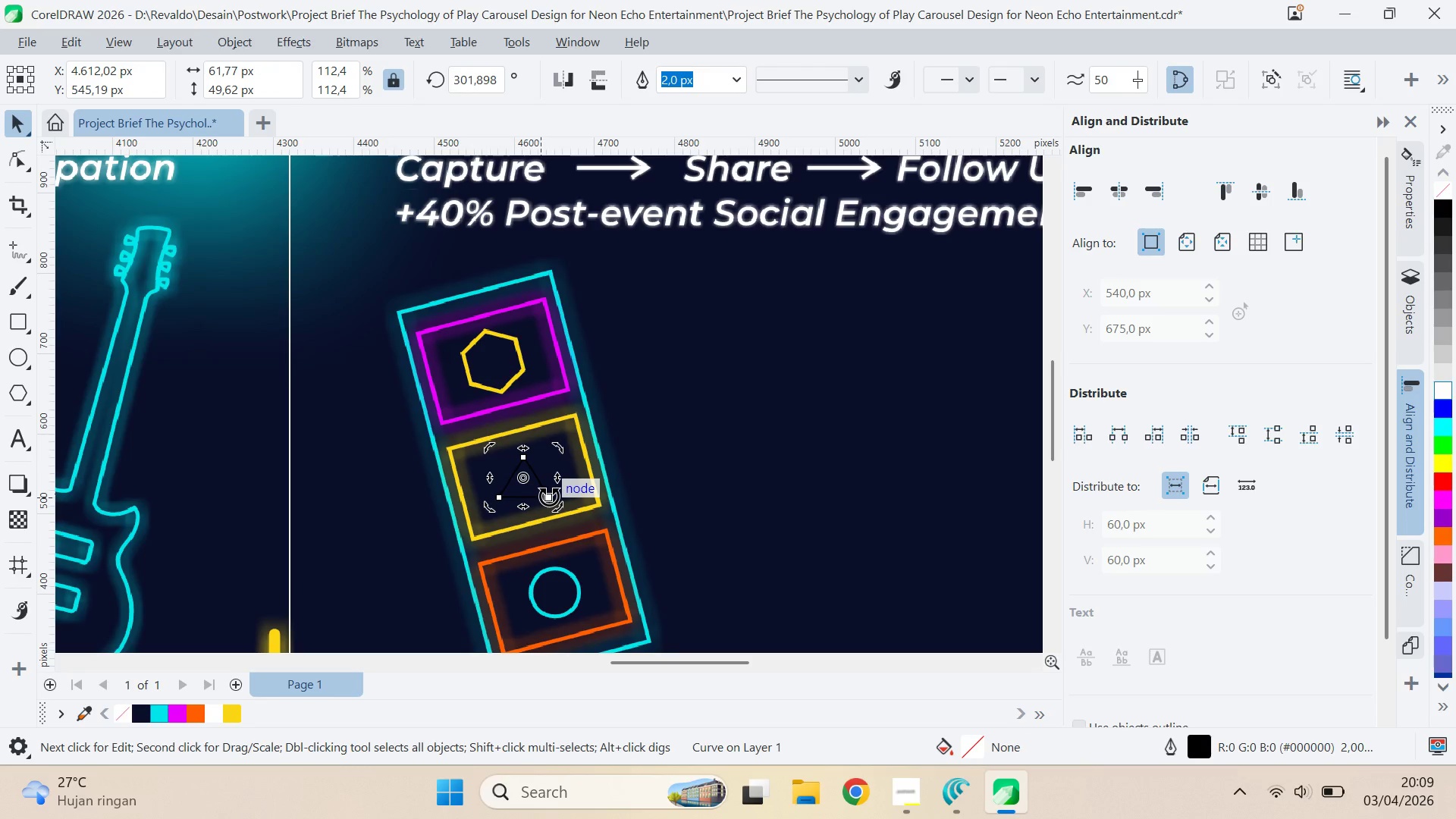 
hold_key(key=ControlLeft, duration=1.5)
left_click_drag(start_coordinate=[555, 502], to_coordinate=[581, 497])
 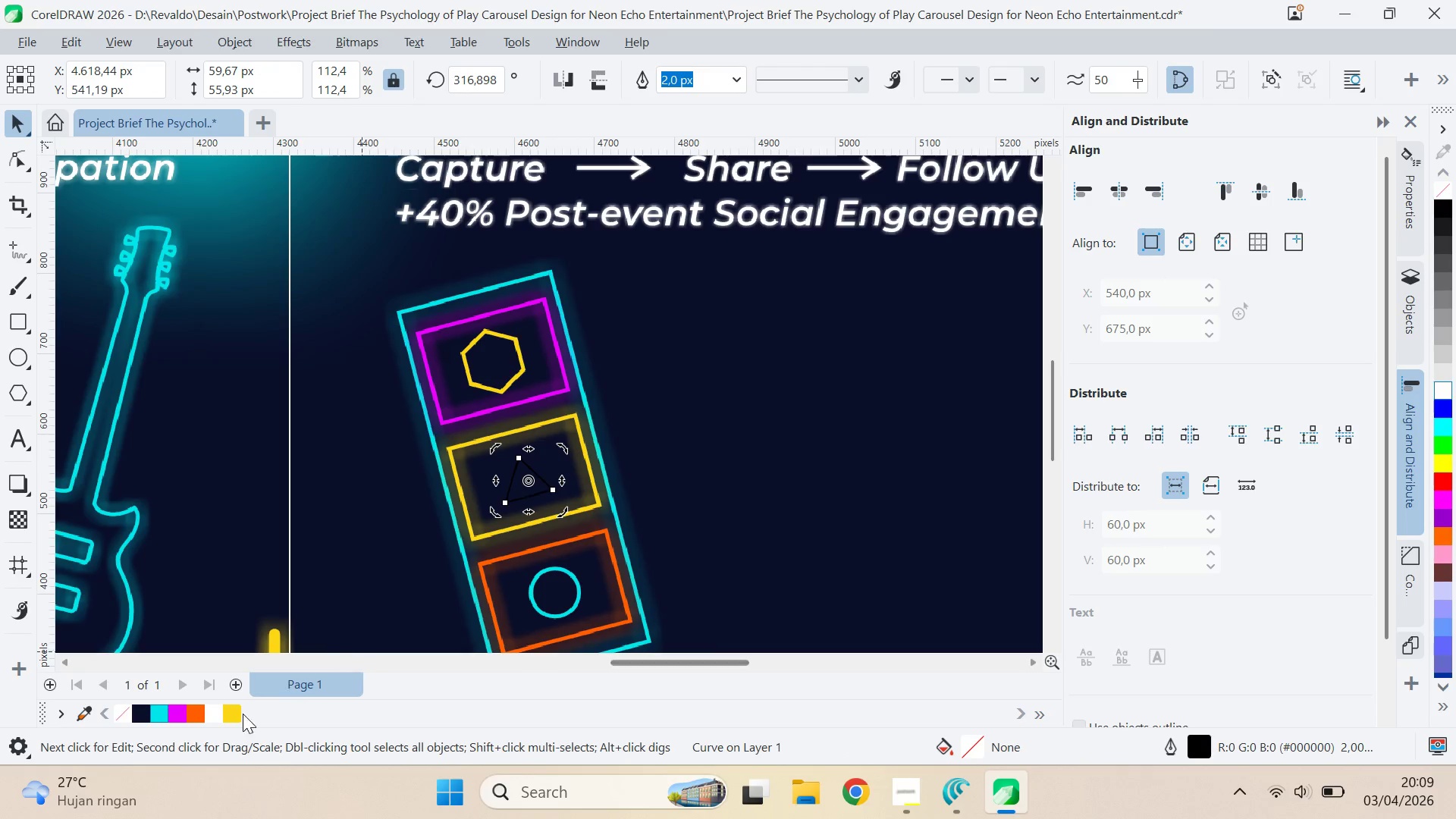 
key(Control+ControlLeft)
 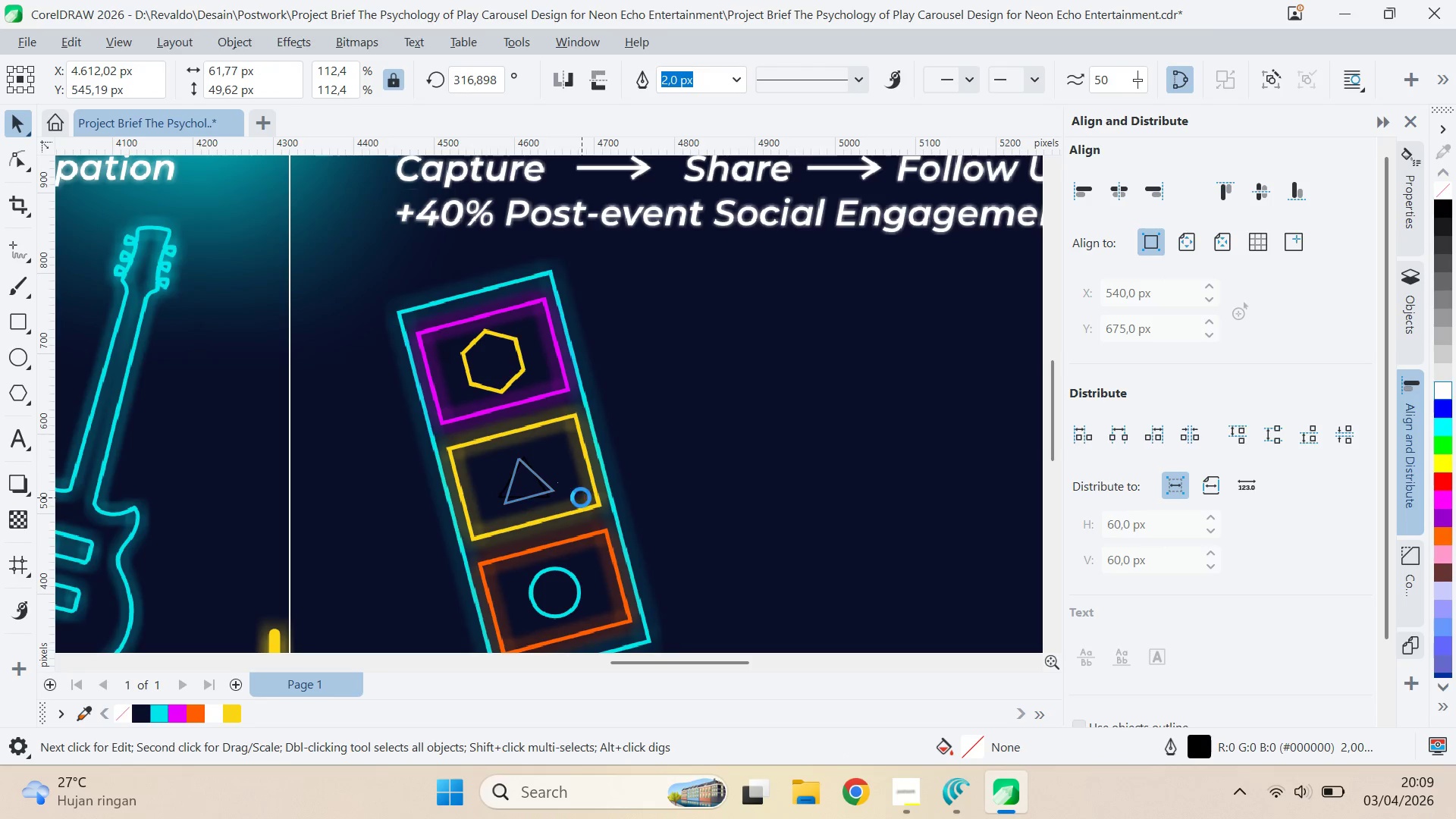 
key(Control+ControlLeft)
 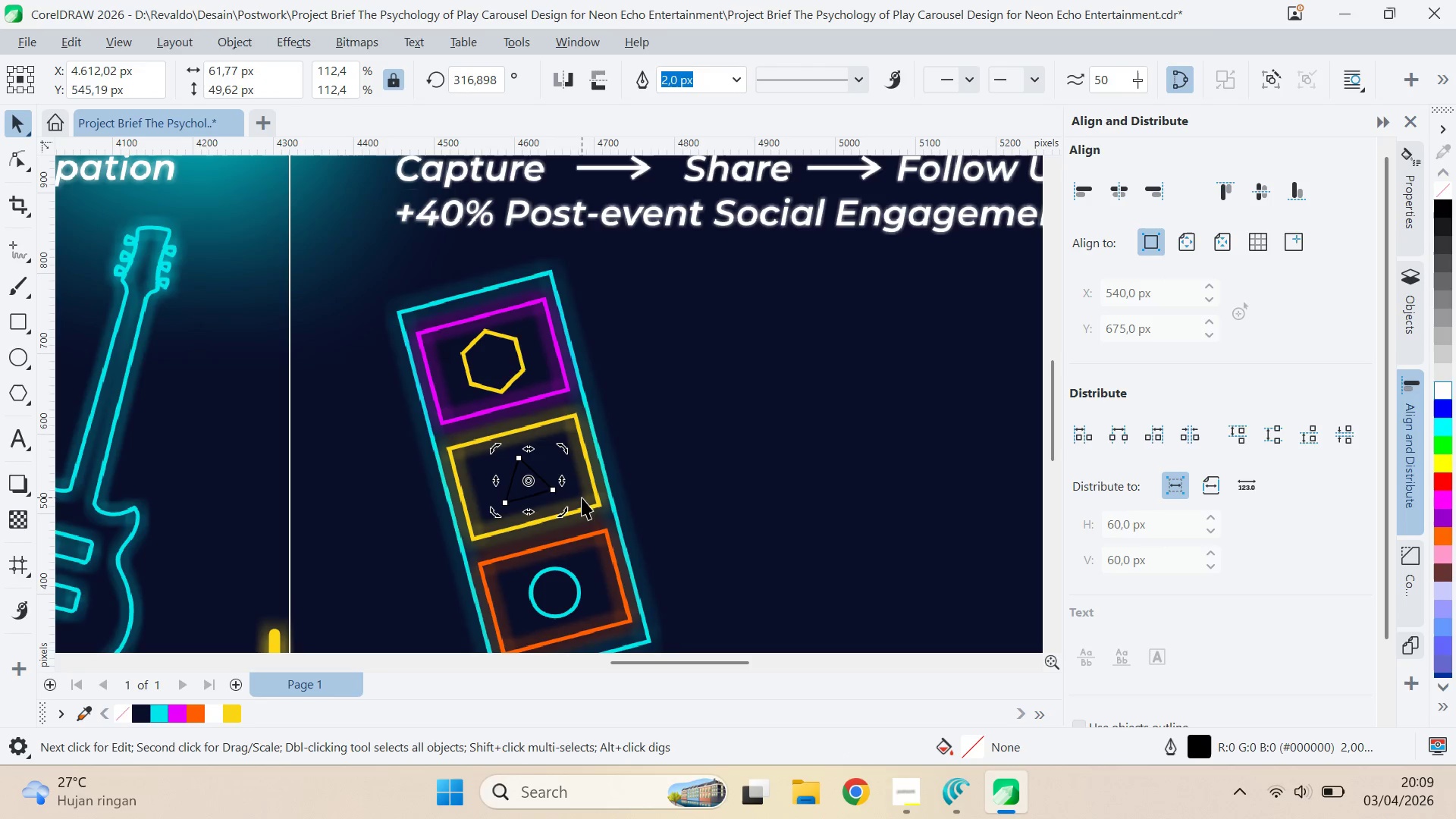 
key(Control+ControlLeft)
 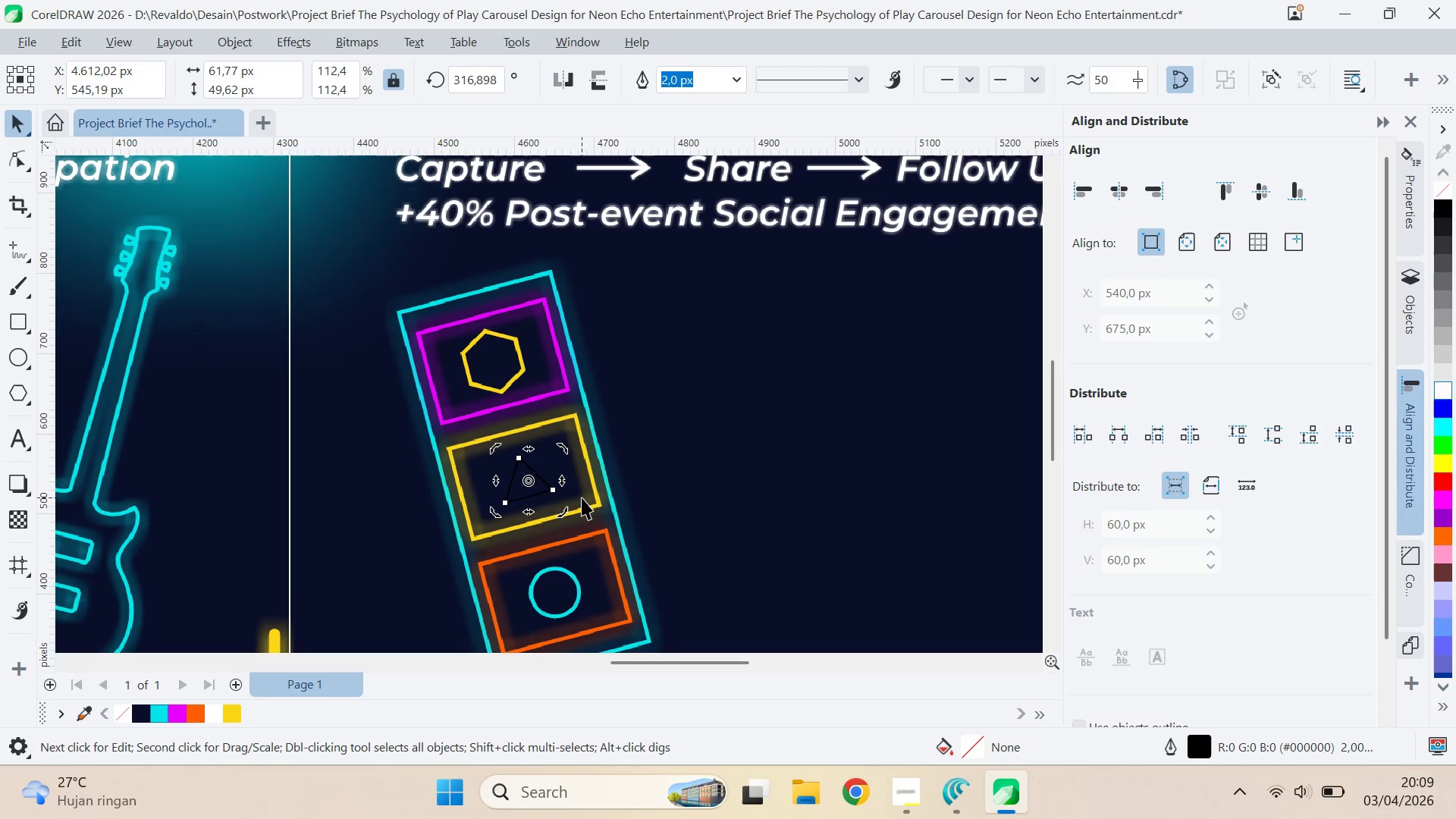 
key(Control+ControlLeft)
 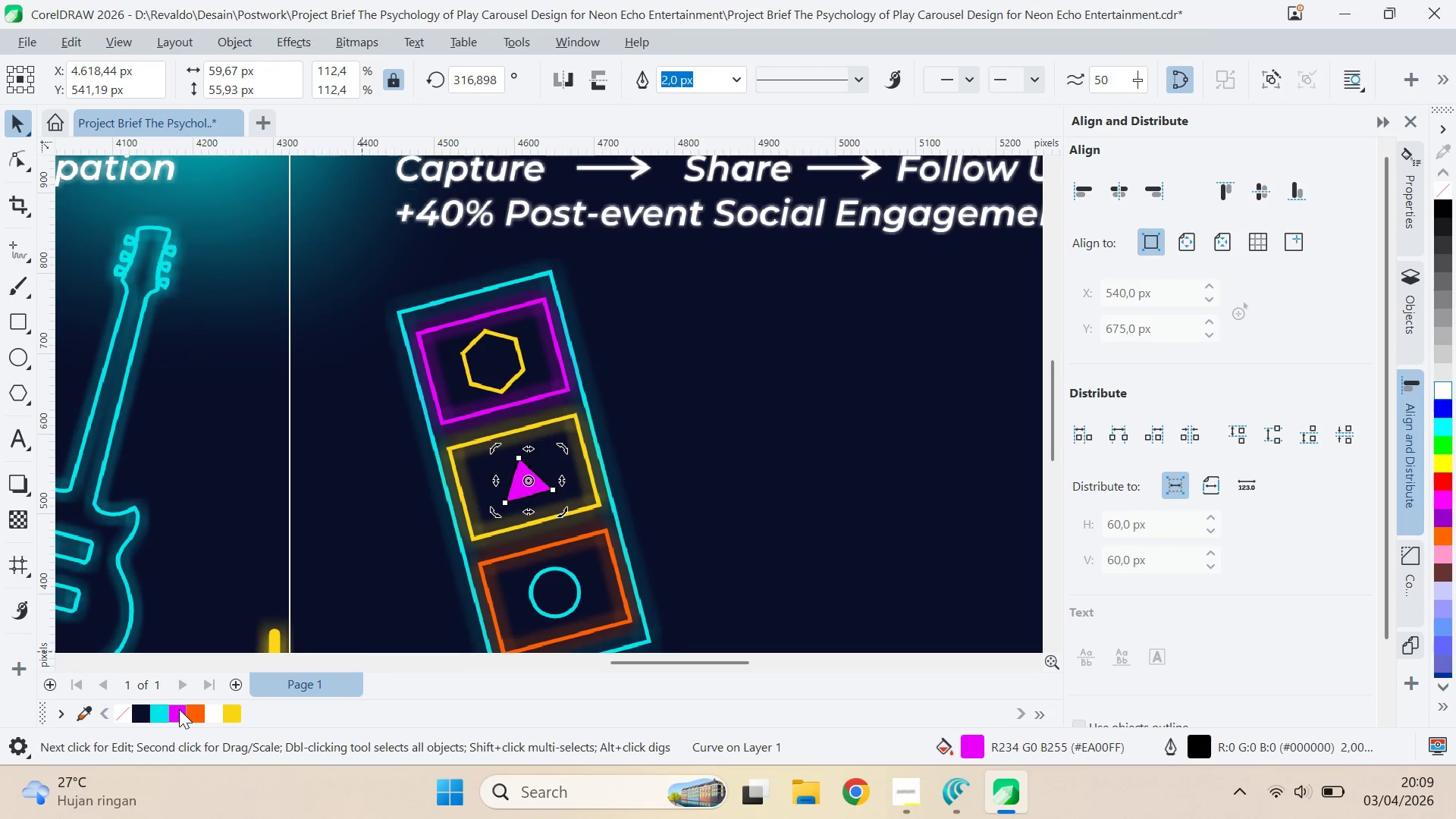 
key(Control+ControlLeft)
 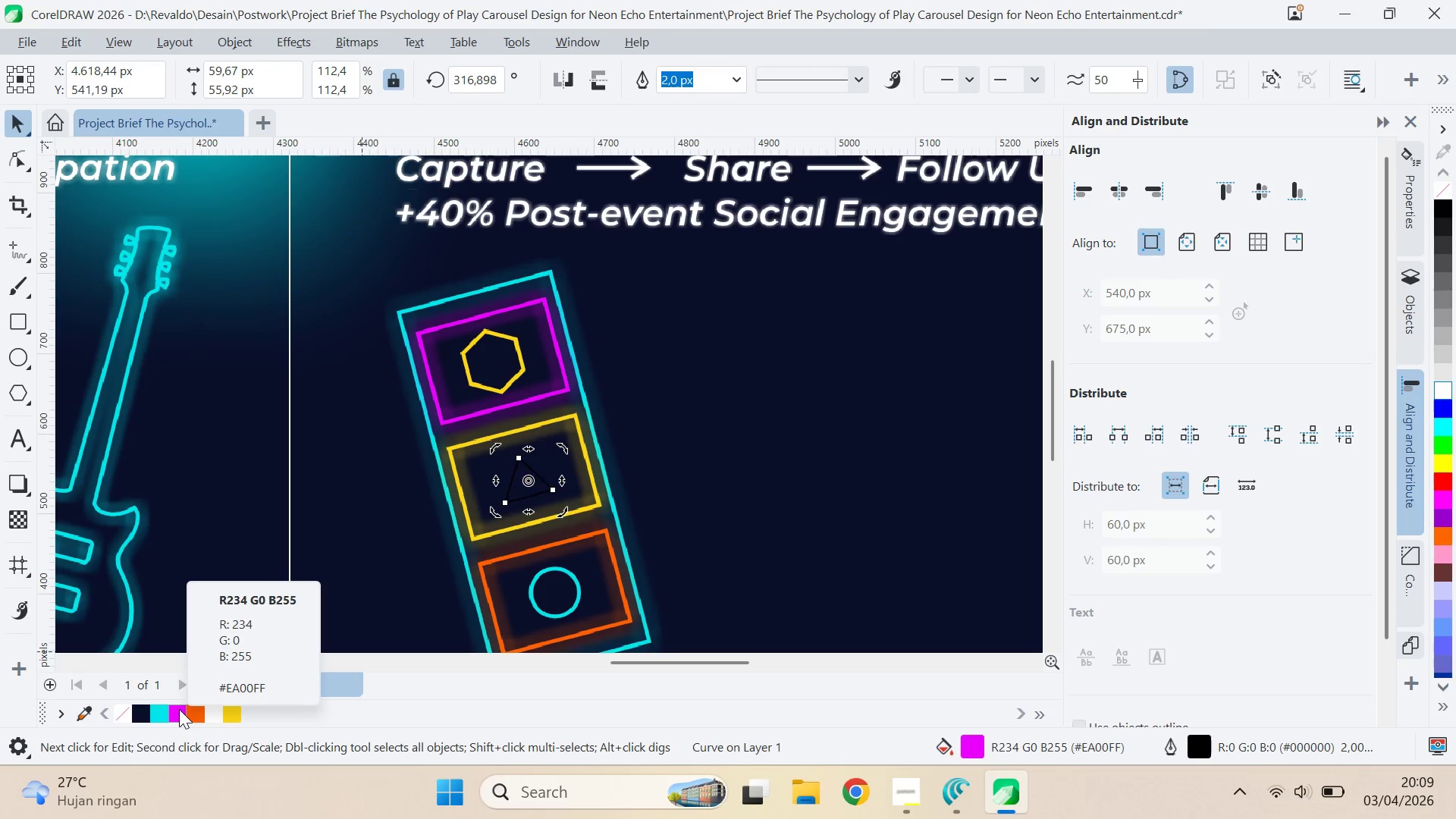 
key(Control+Z)
 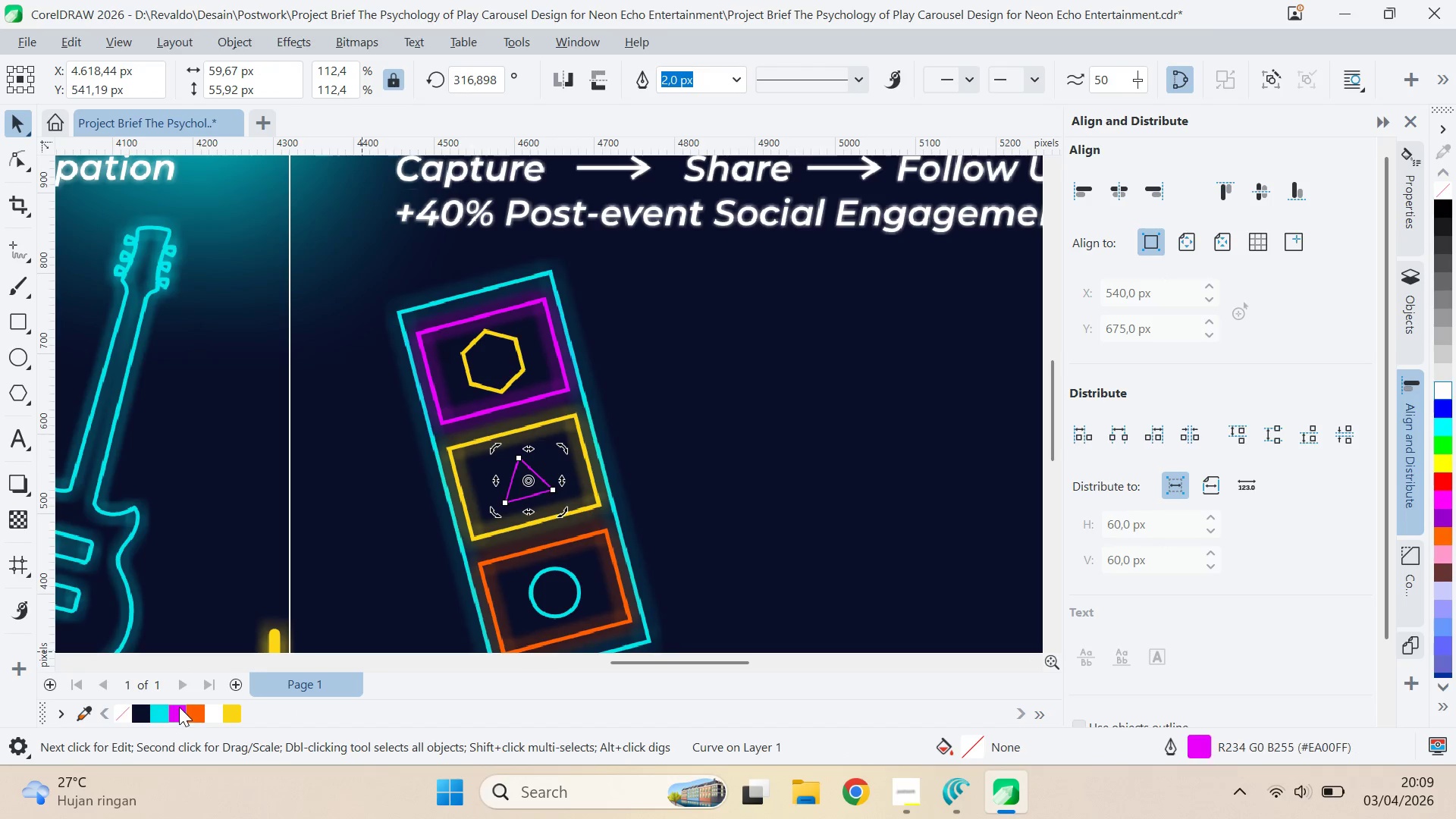 
key(Shift+ShiftLeft)
 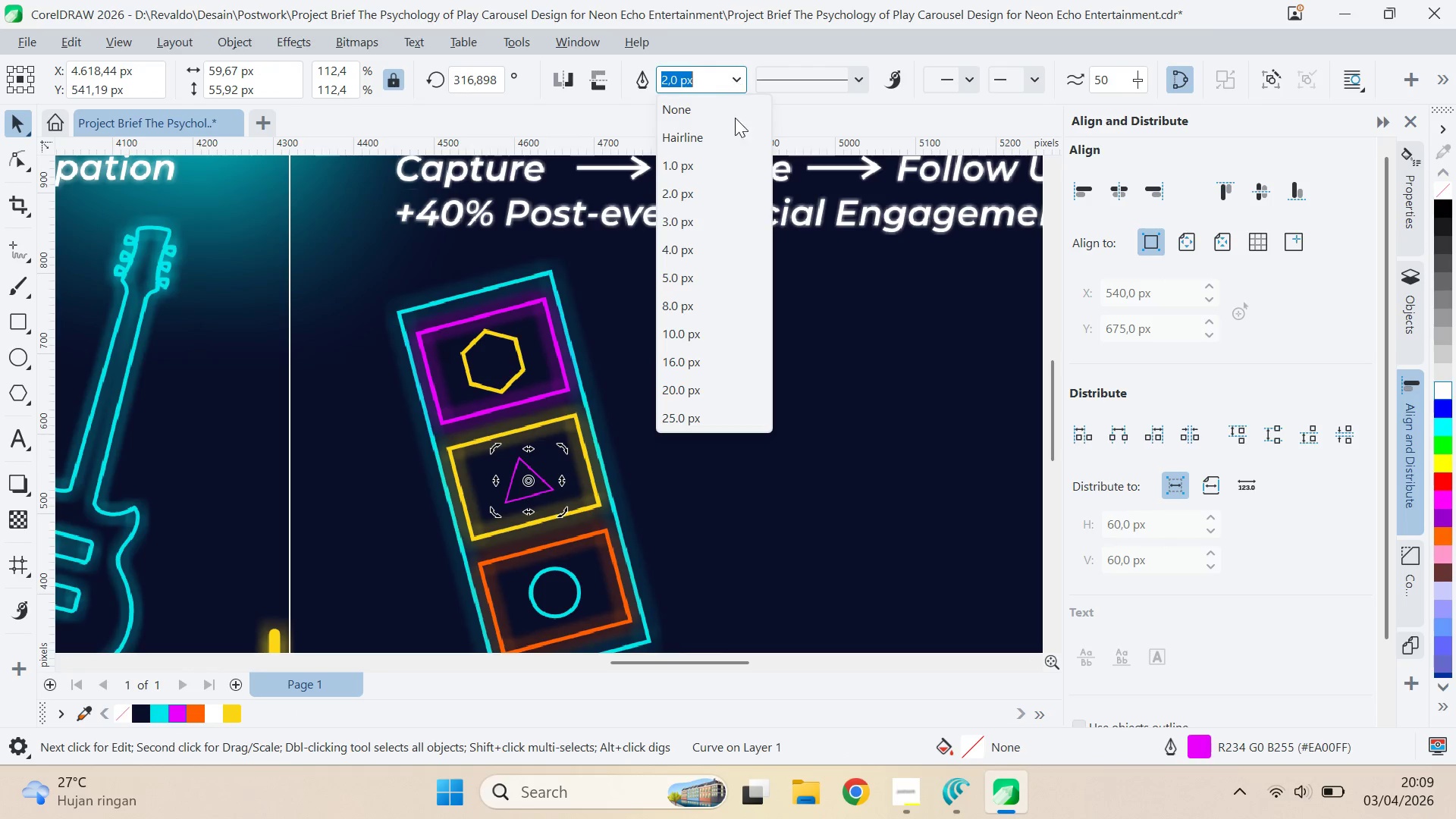 
left_click([702, 283])
 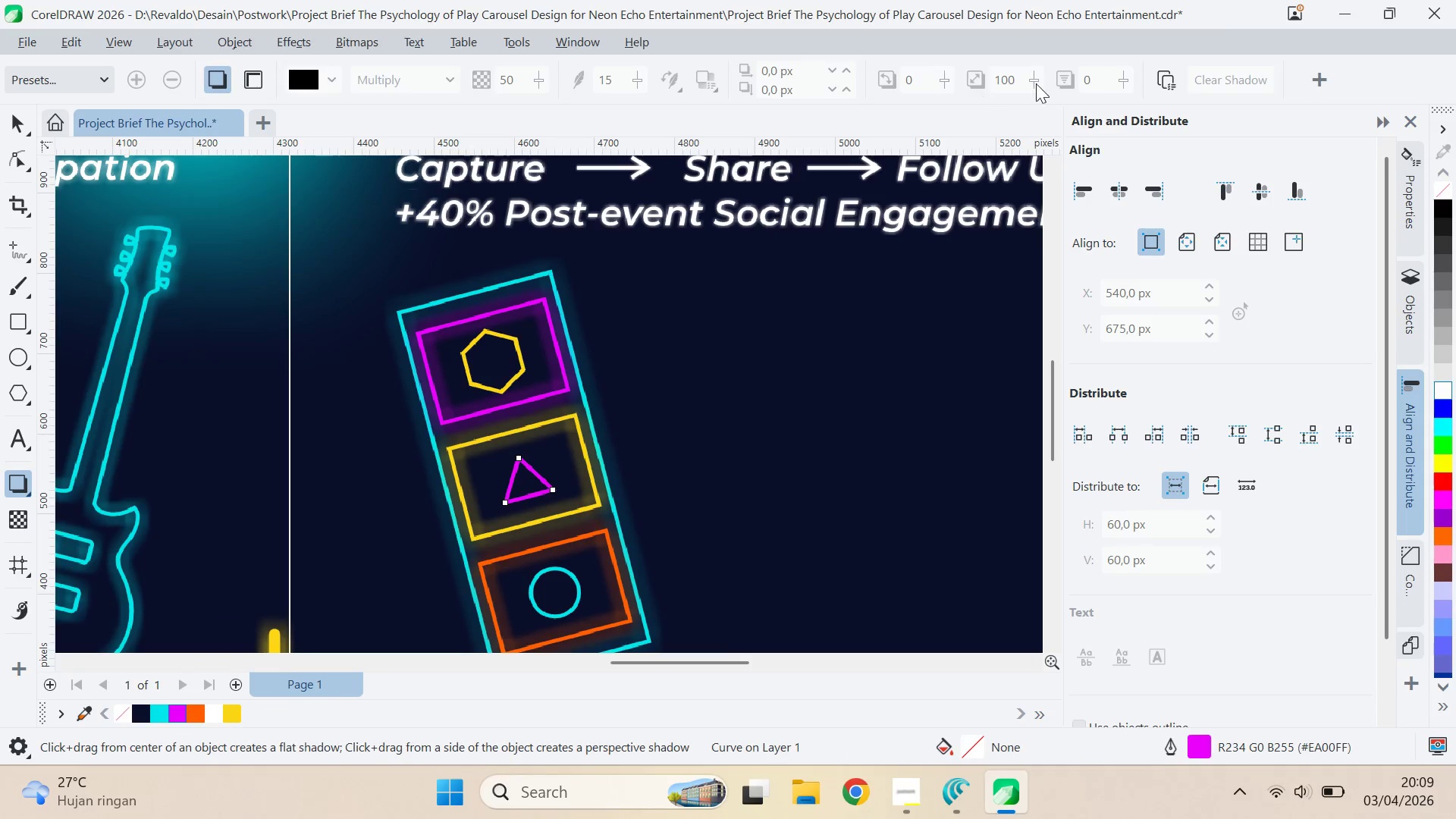 
left_click([1159, 78])
 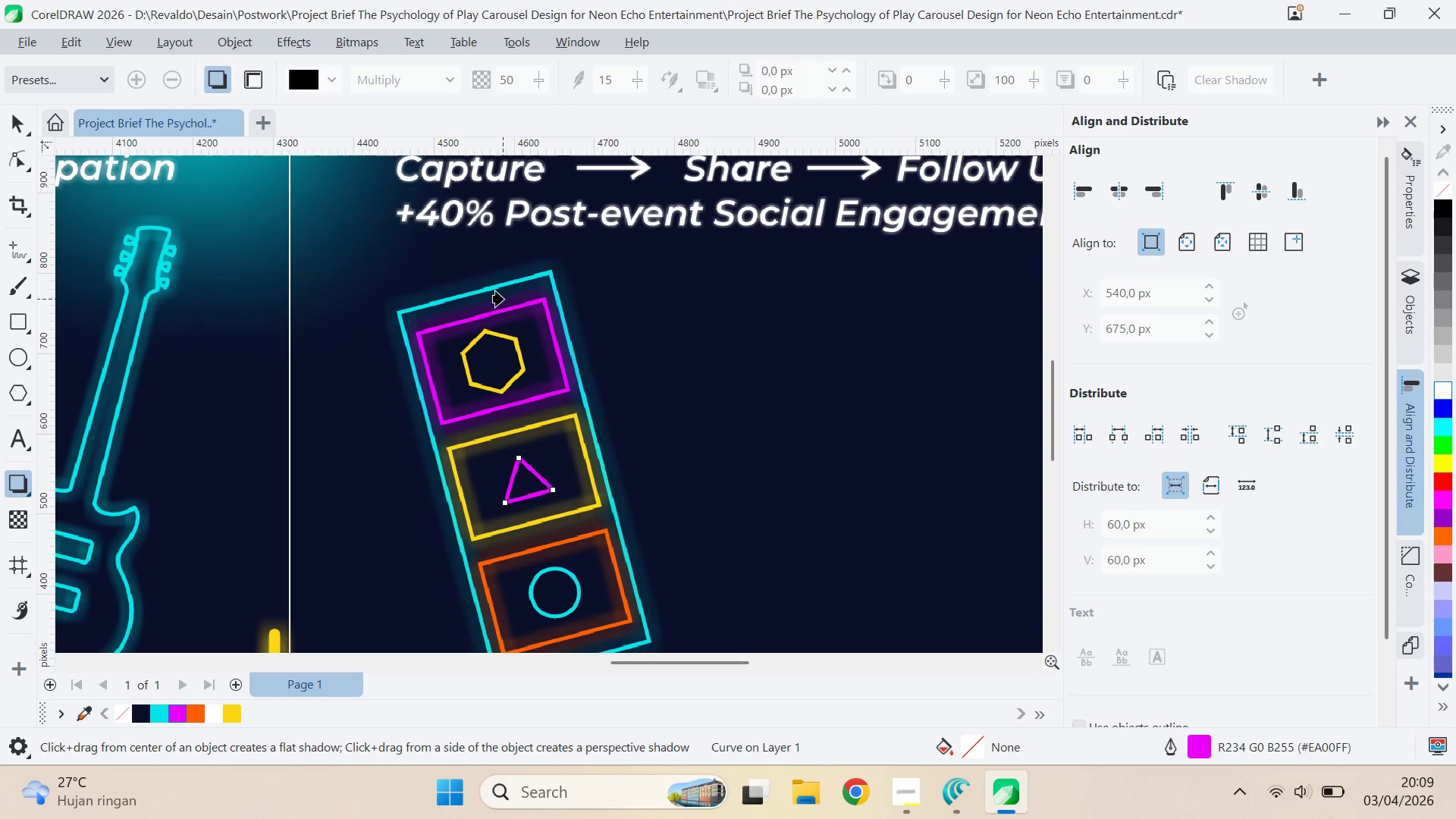 
left_click([507, 302])
 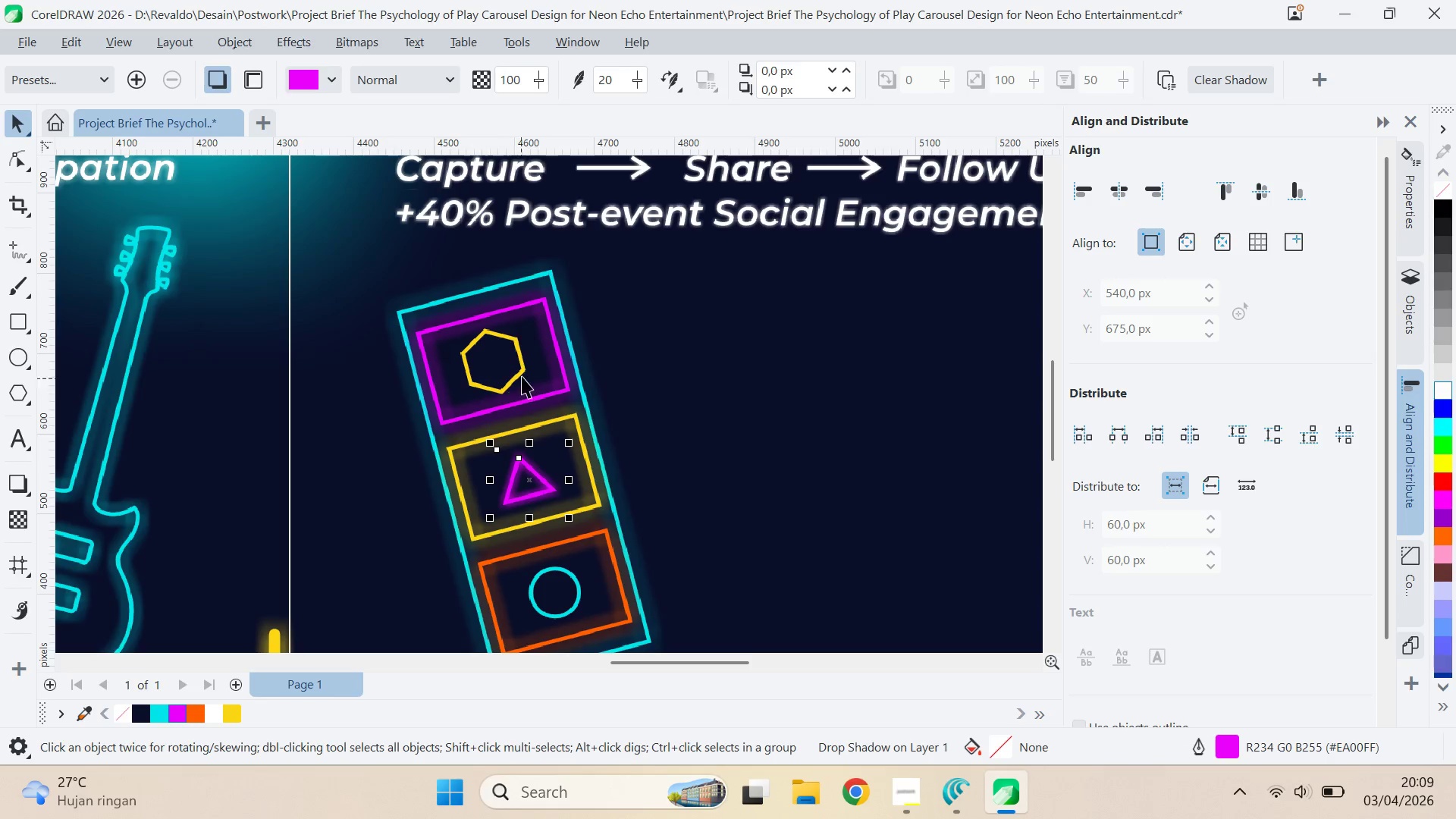 
left_click([522, 374])
 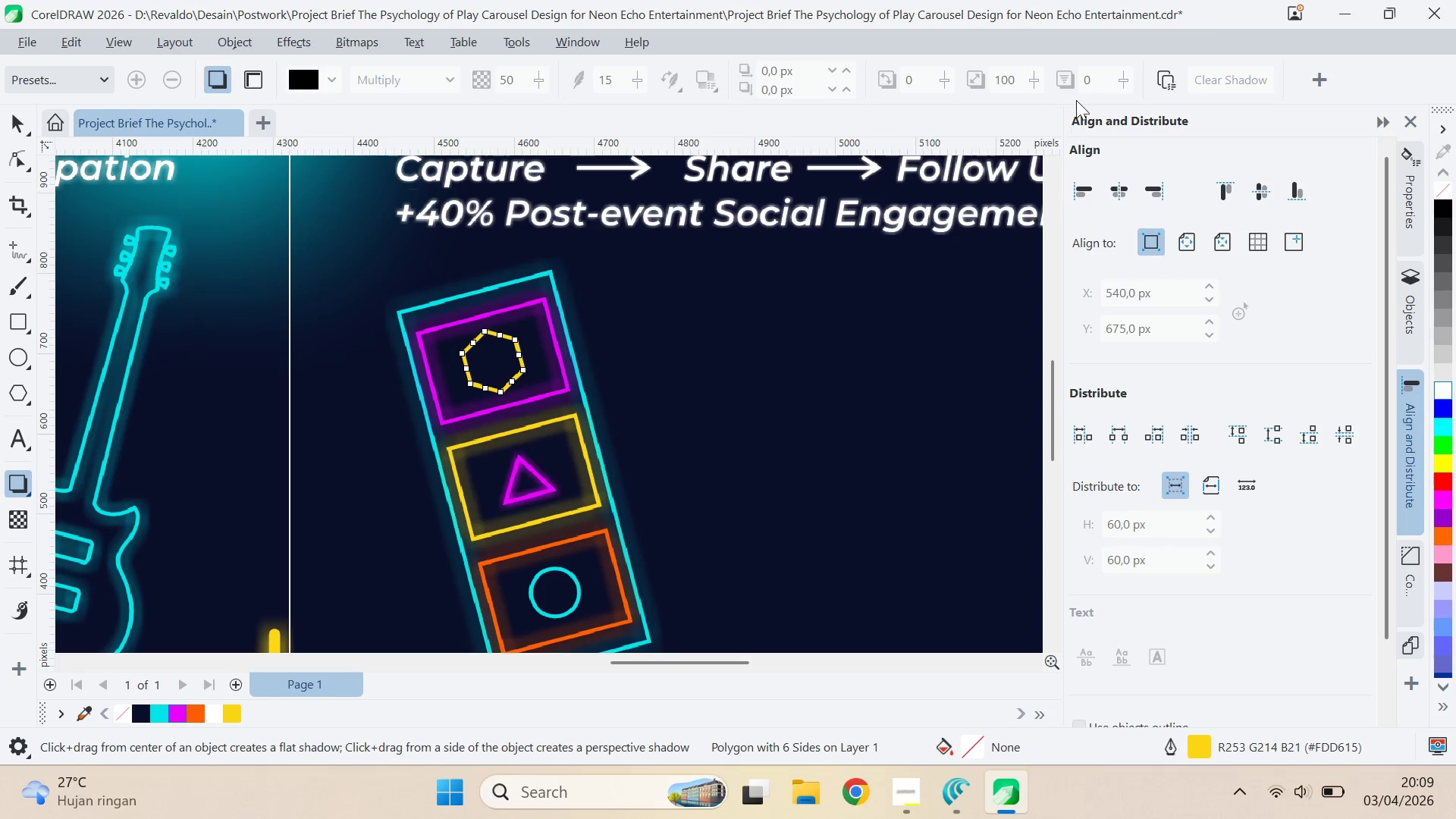 
left_click([1166, 70])
 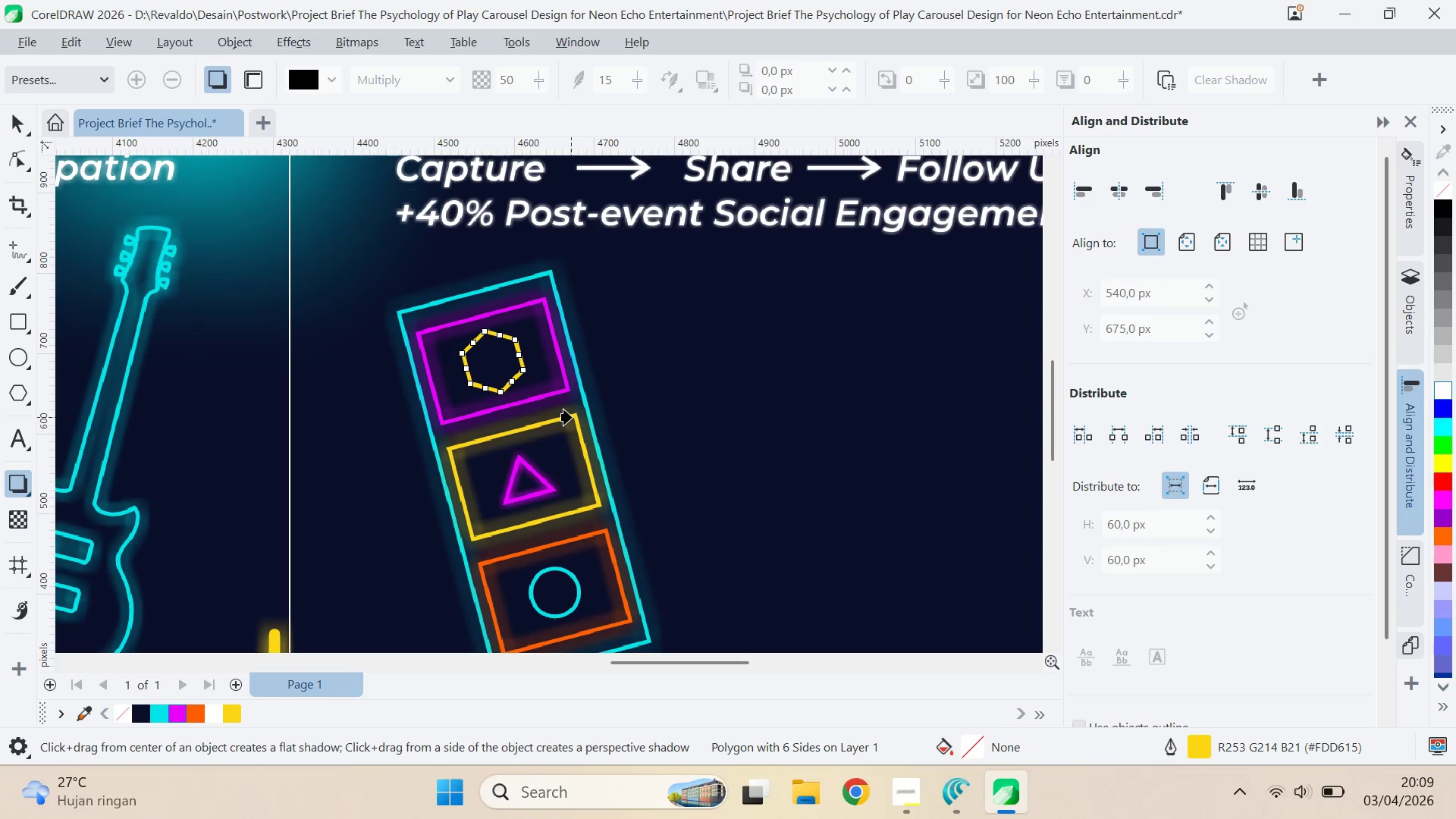 
left_click([567, 415])
 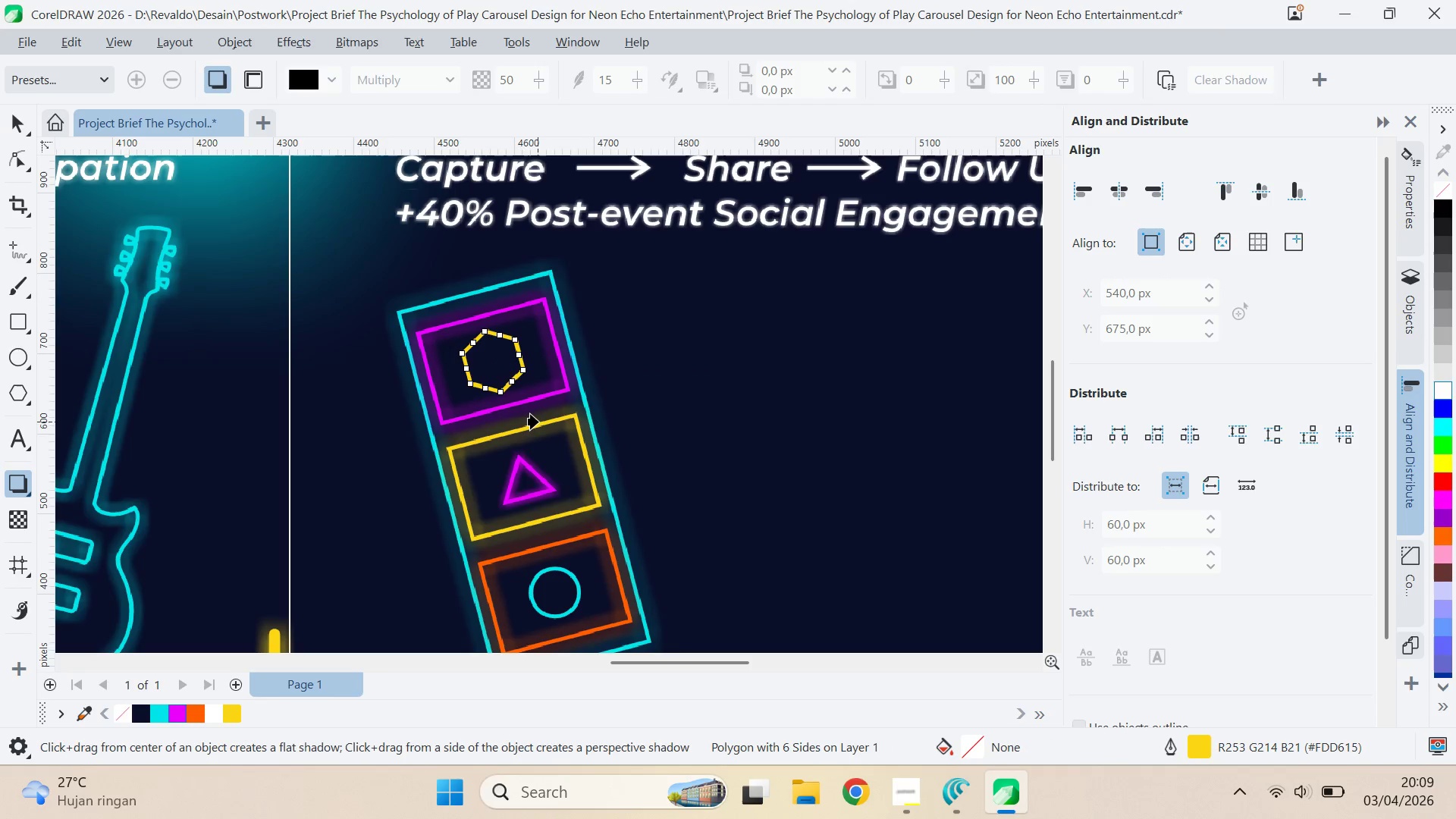 
left_click([536, 419])
 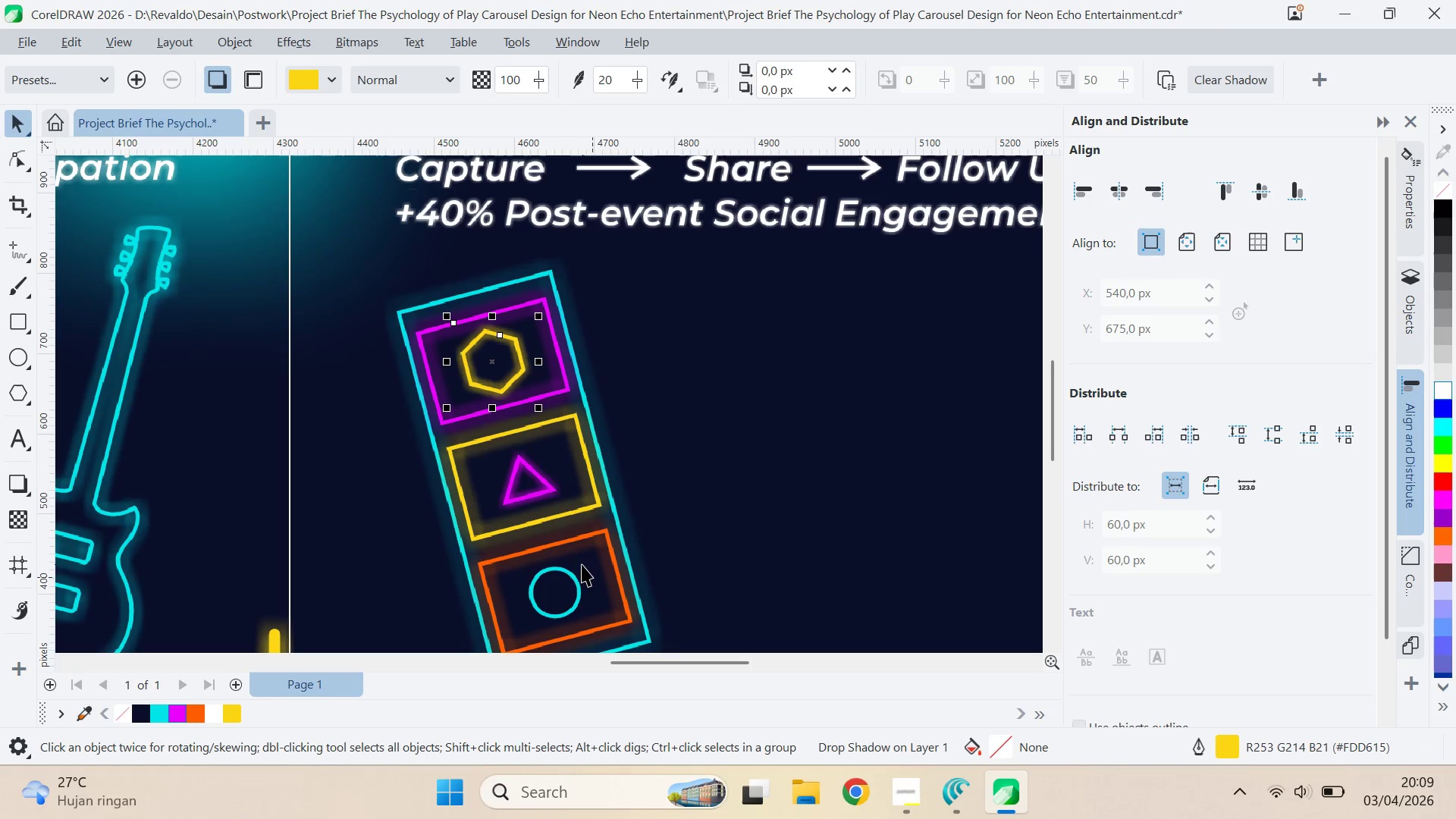 
left_click([566, 573])
 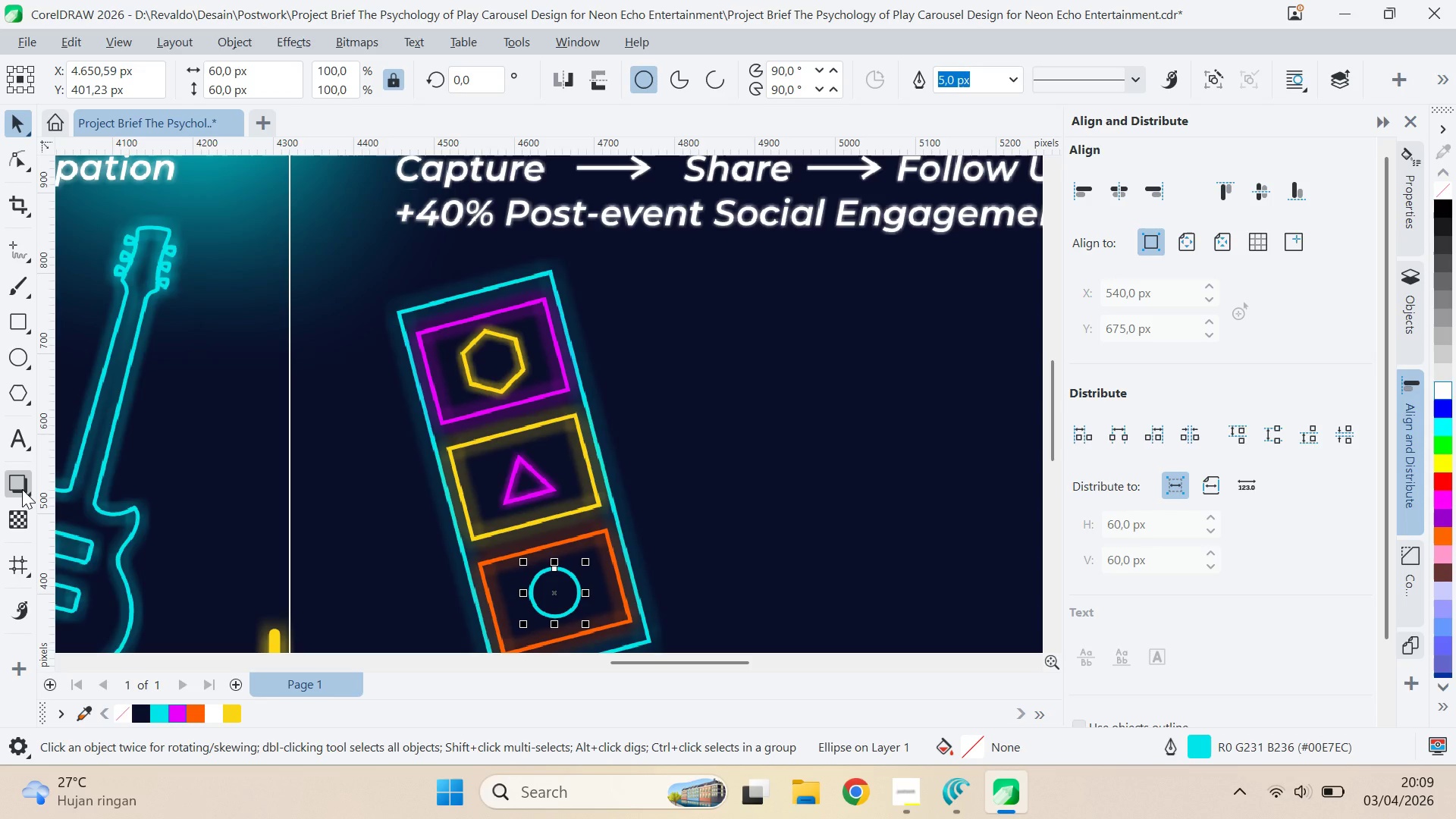 
left_click([22, 489])
 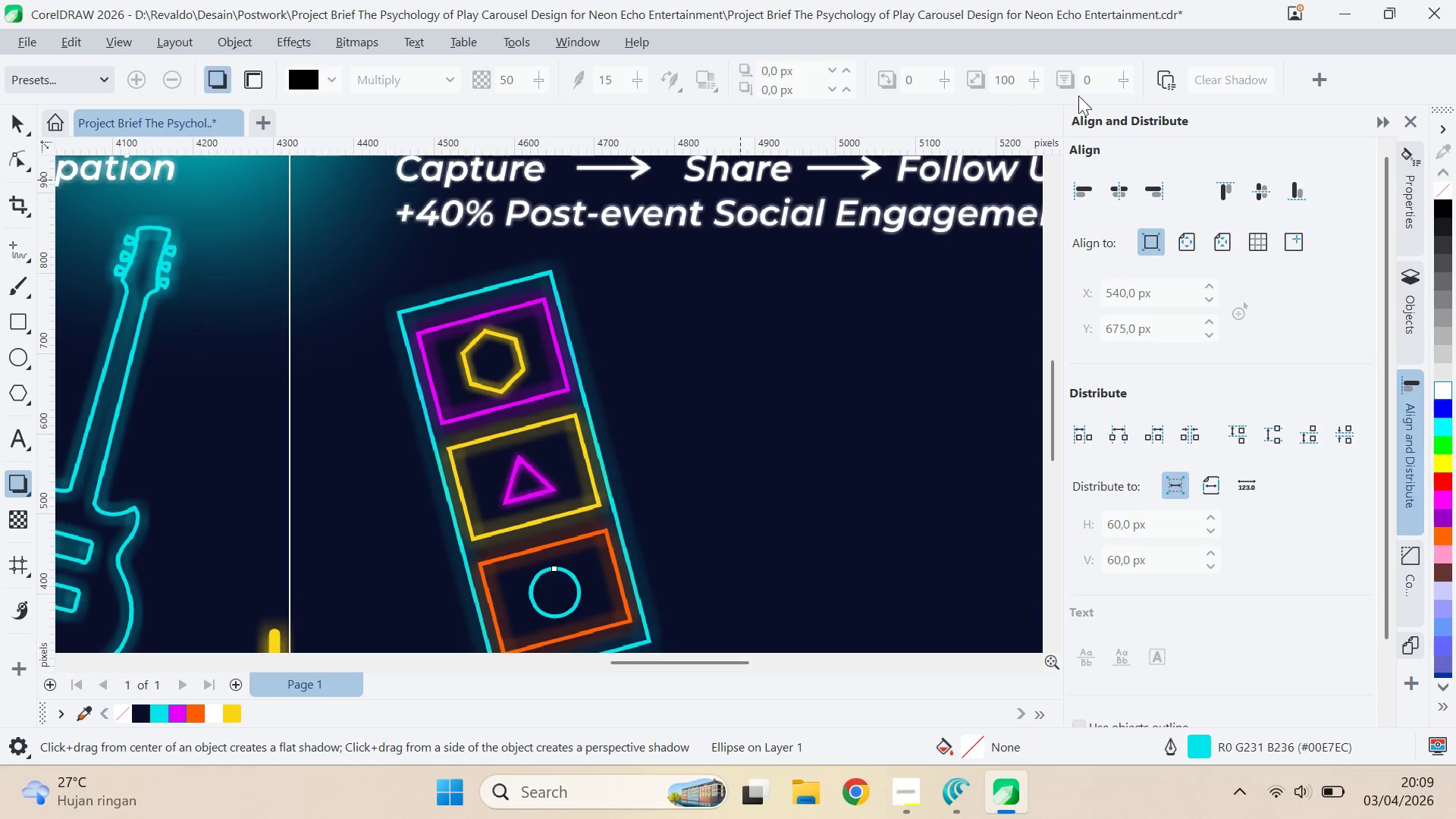 
left_click([1166, 87])
 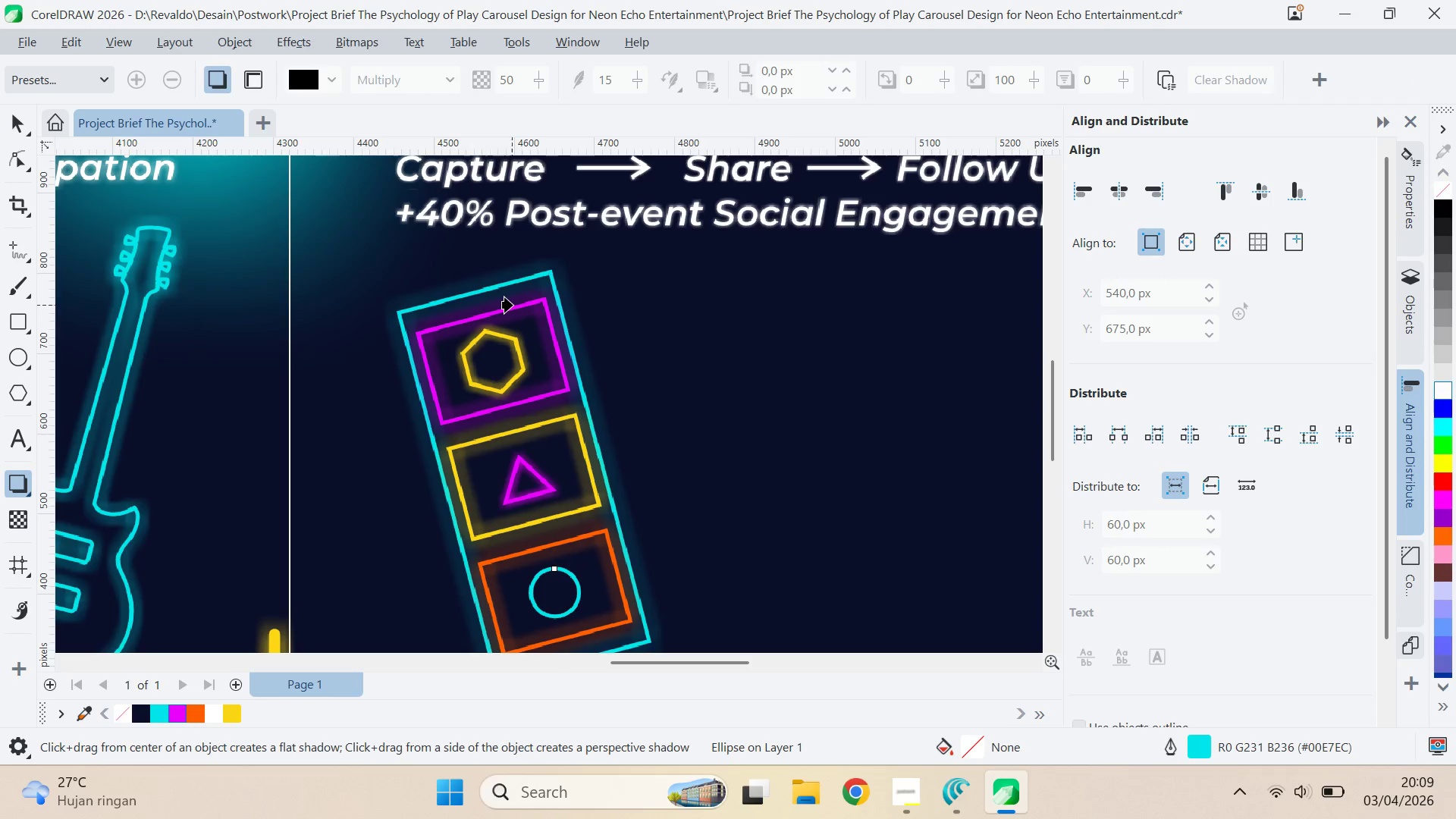 
left_click([511, 299])
 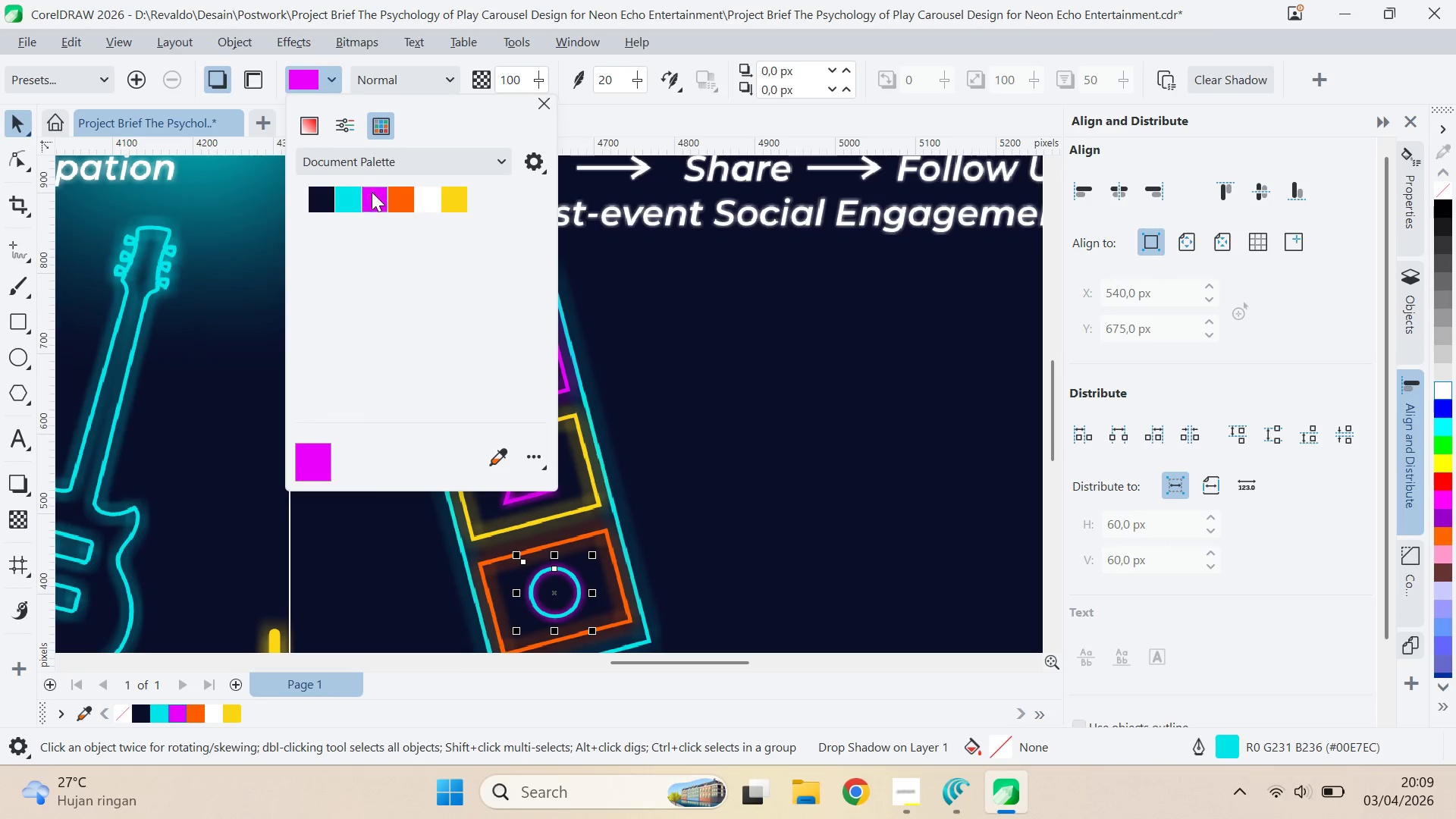 
left_click([352, 202])
 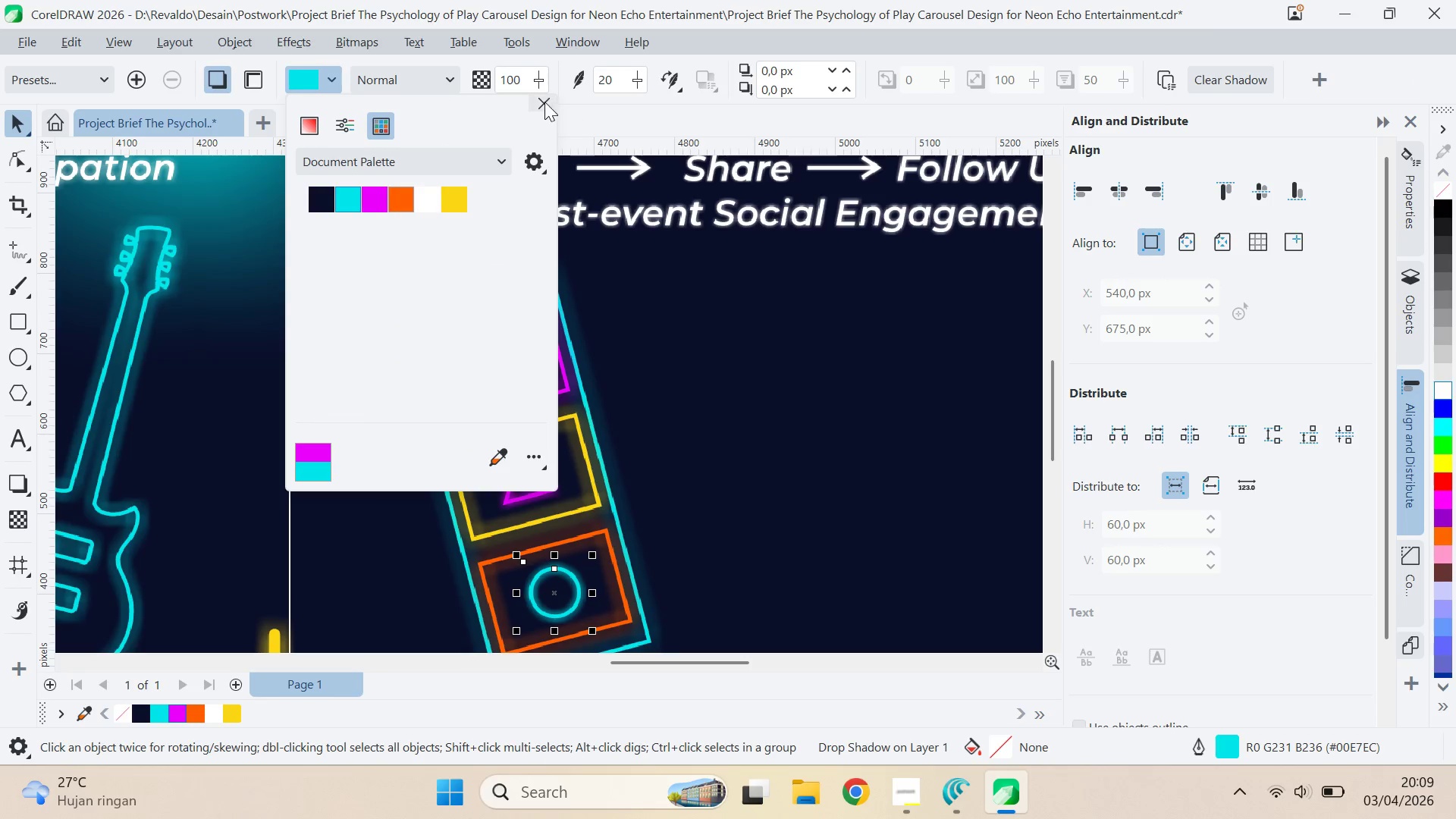 
double_click([607, 121])
 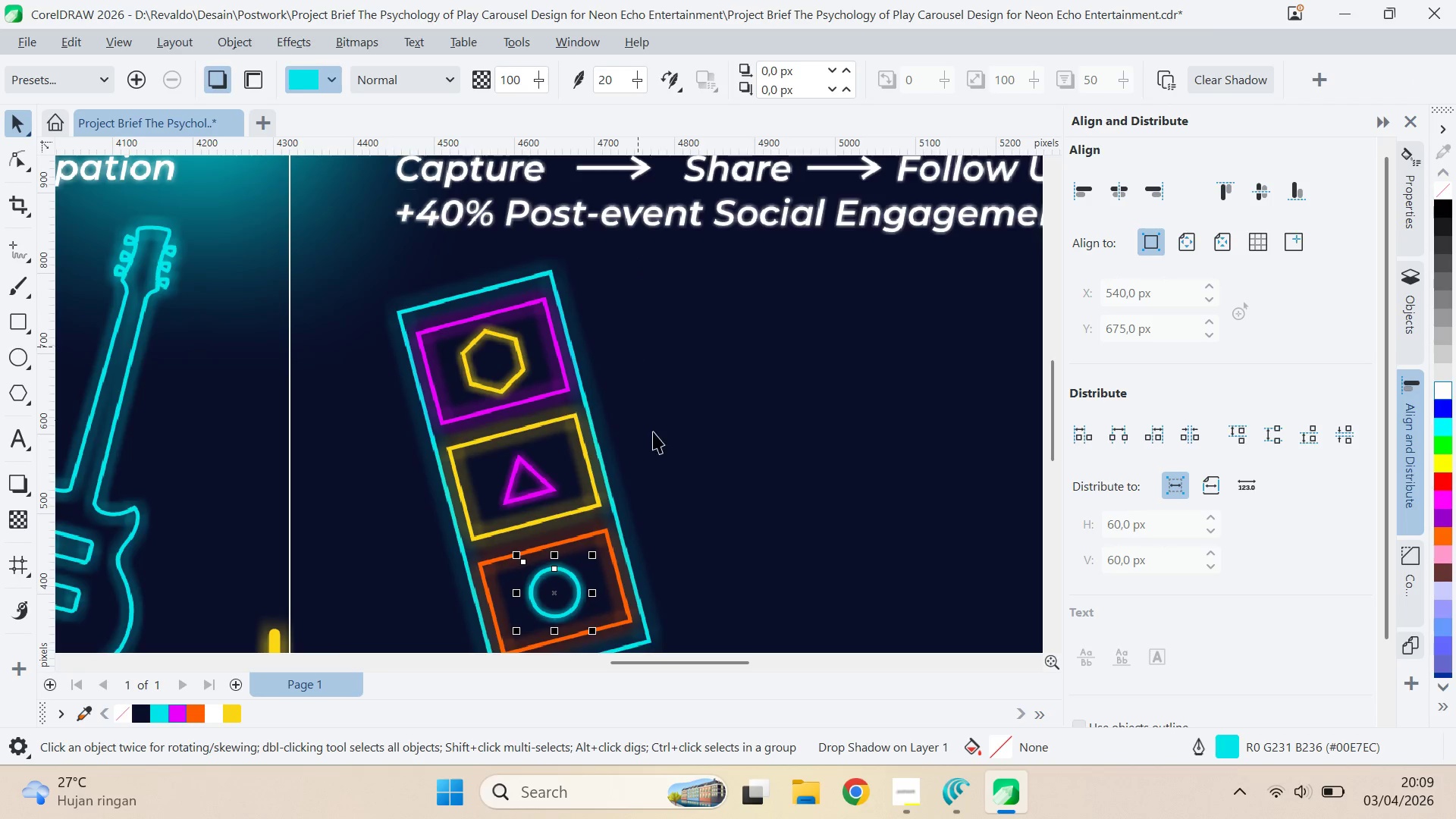 
key(Q)
 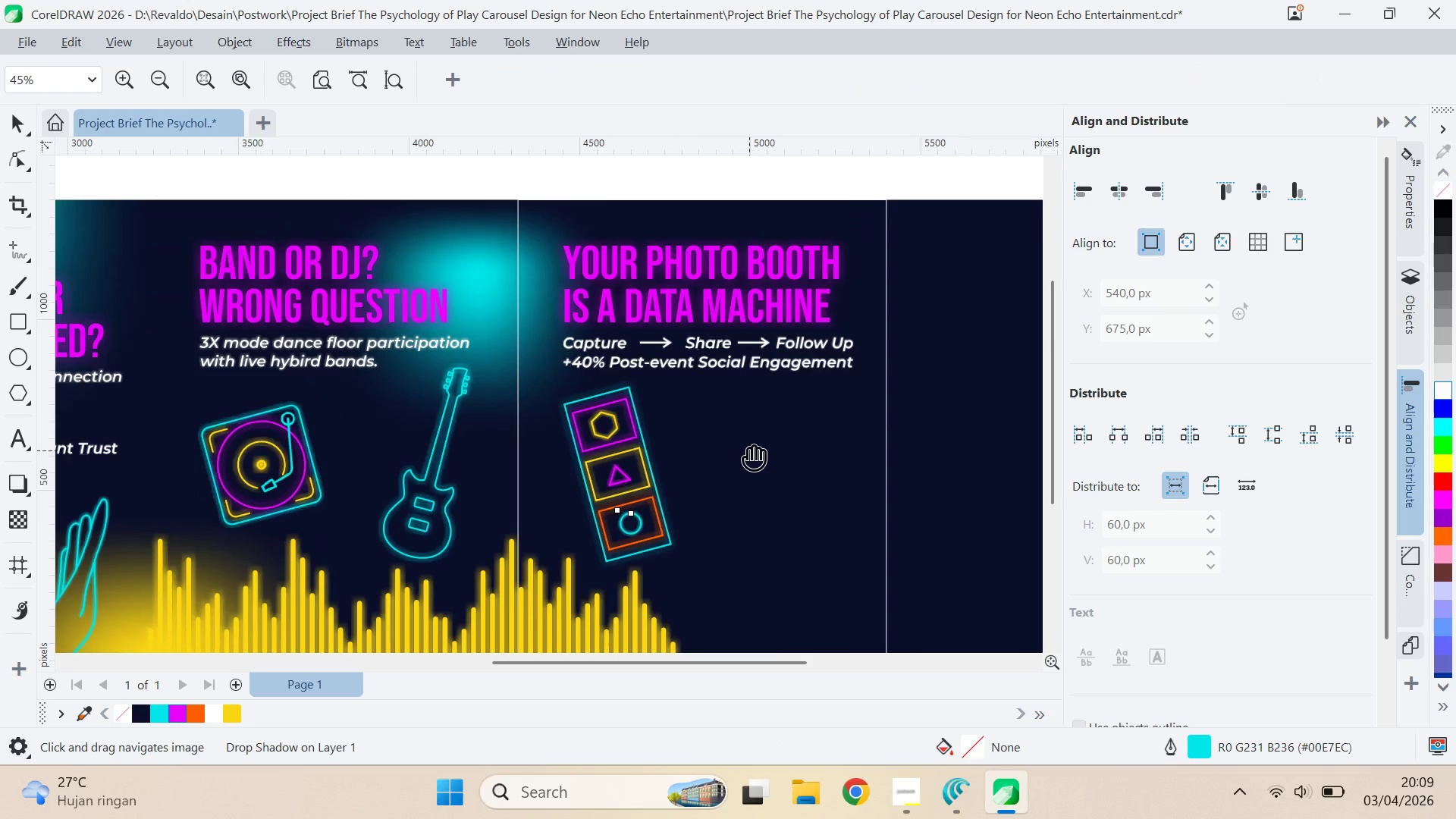 
left_click_drag(start_coordinate=[749, 450], to_coordinate=[711, 309])
 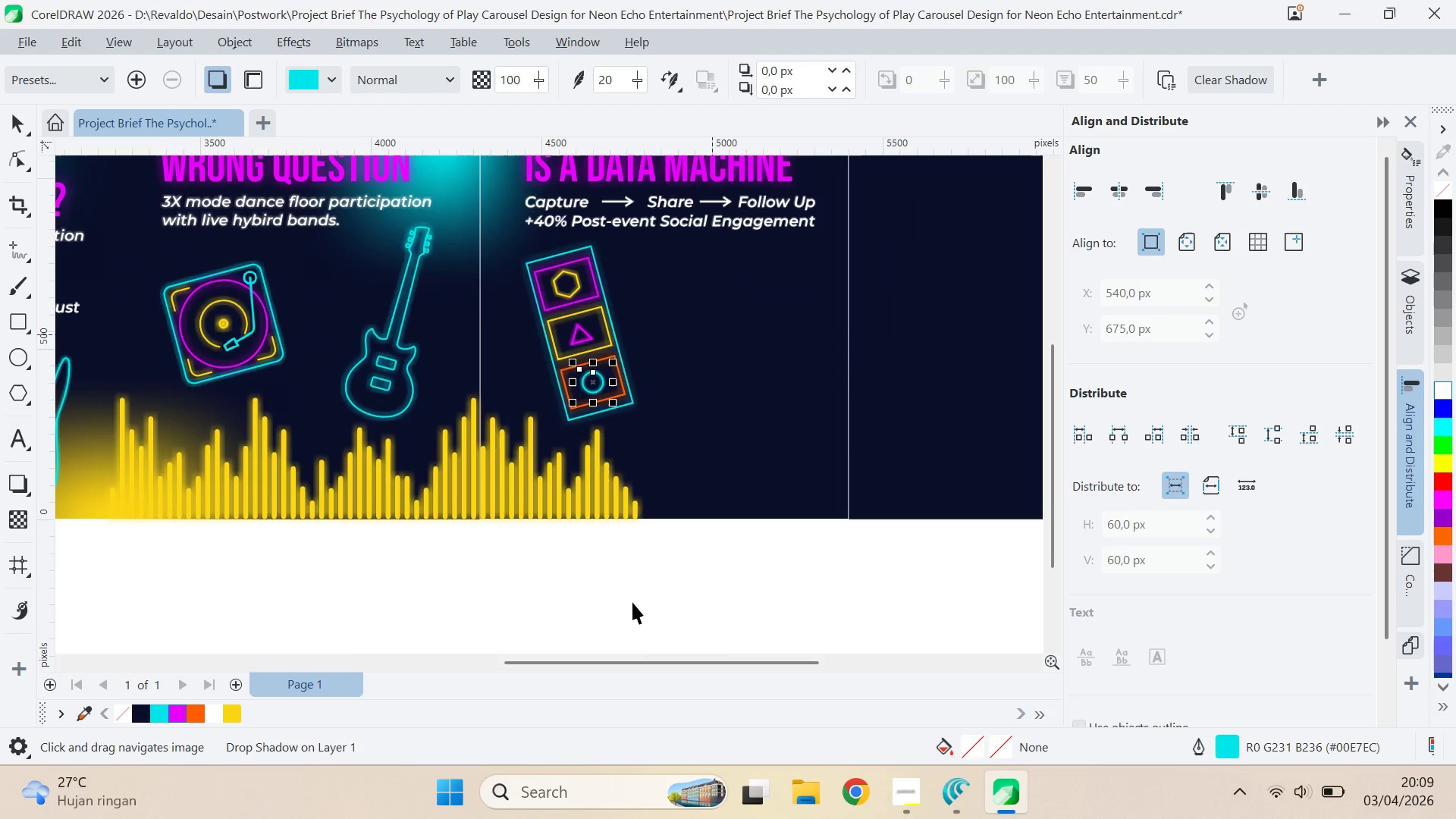 
scroll: coordinate [700, 475], scroll_direction: down, amount: 6.0
 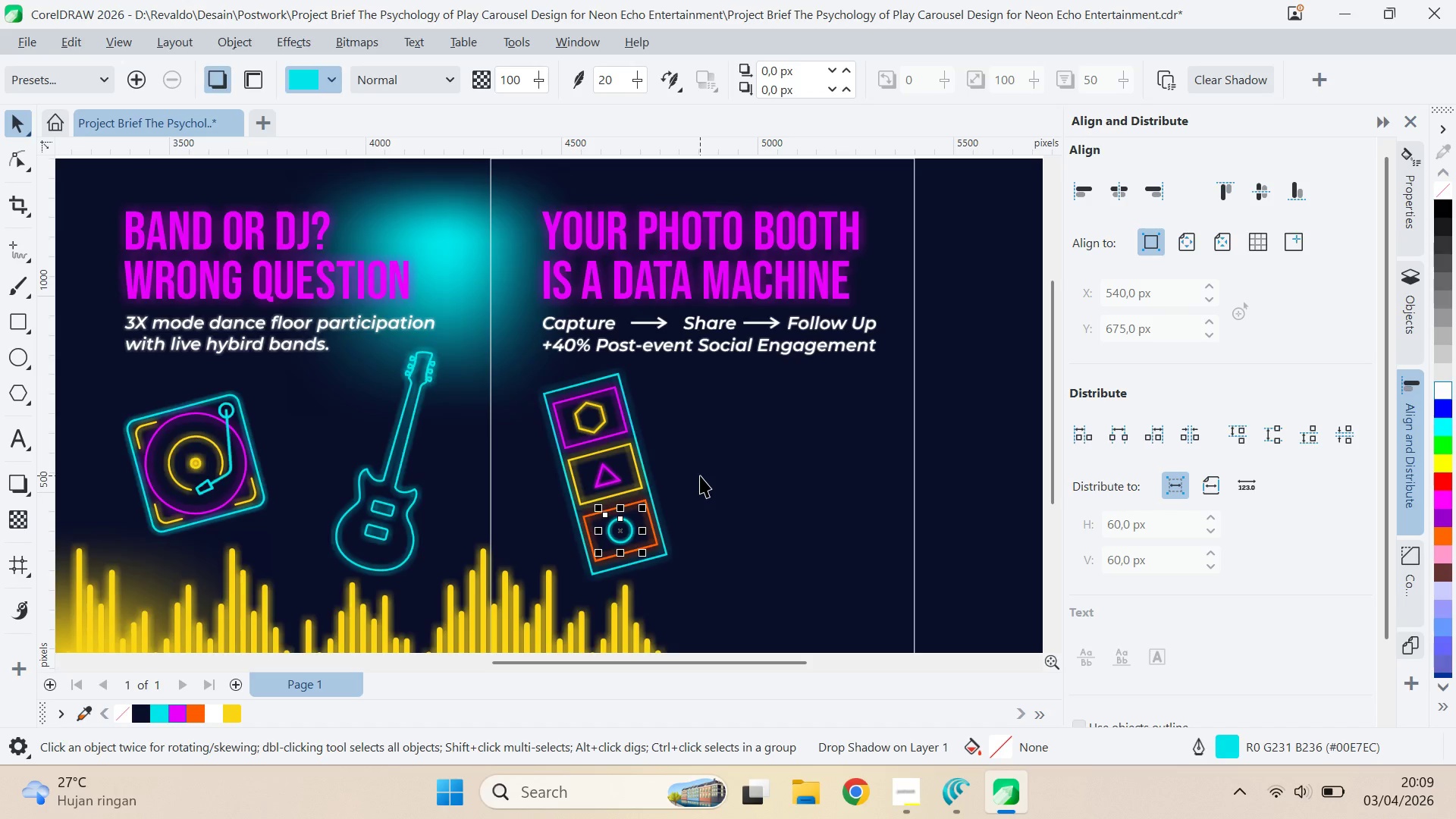 
key(V)
 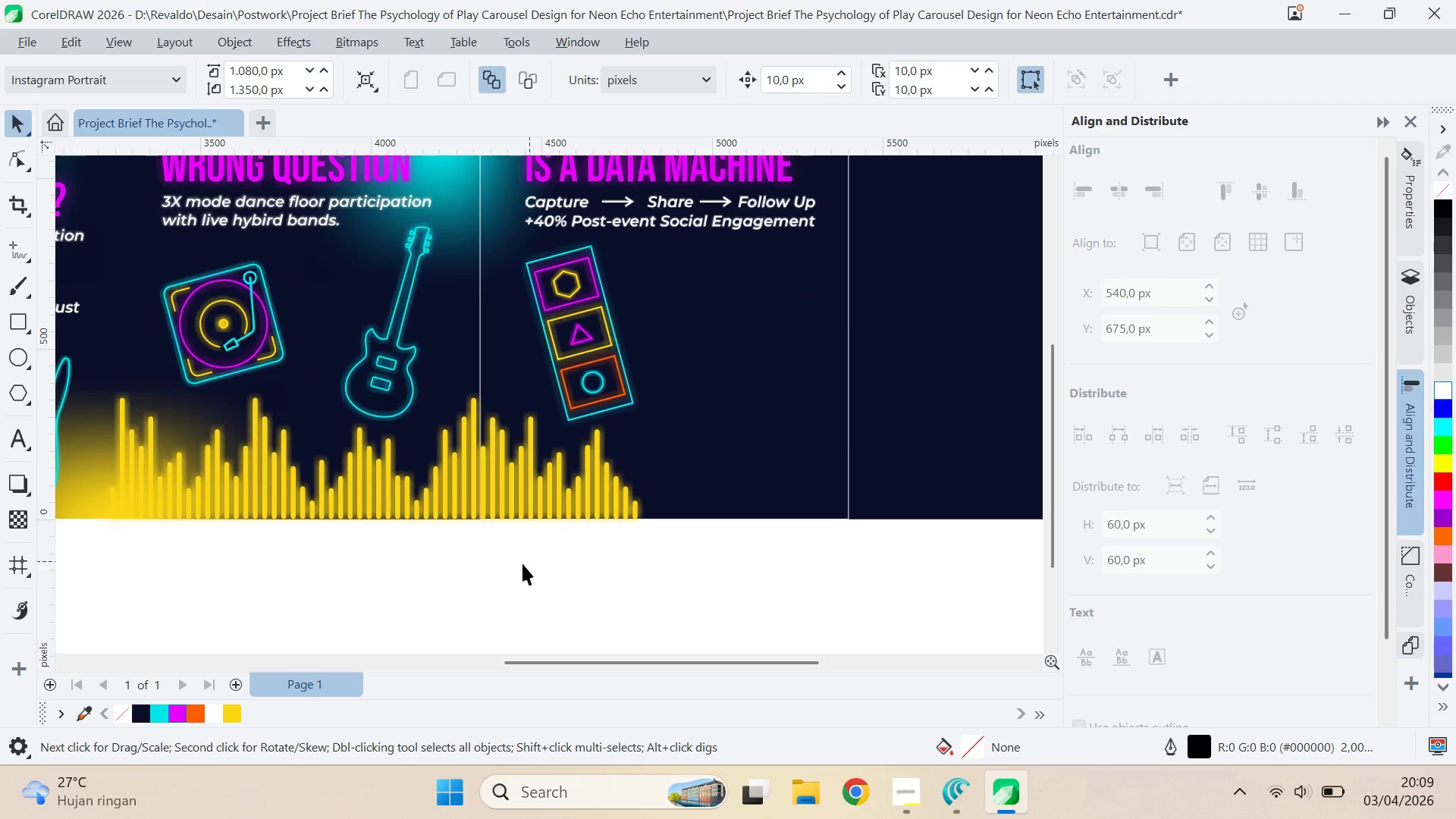 
left_click_drag(start_coordinate=[485, 576], to_coordinate=[653, 224])
 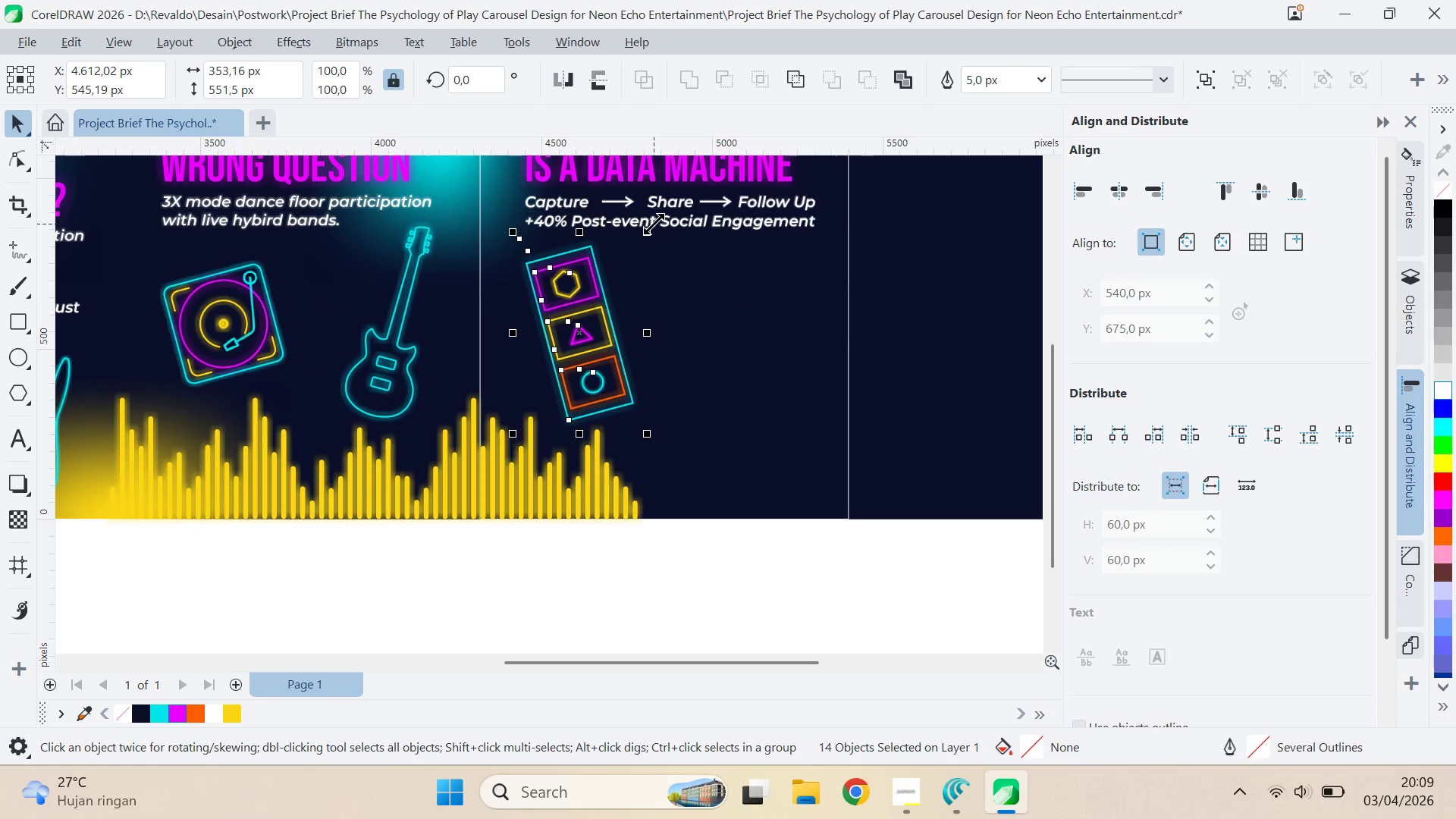 
key(Control+G)
 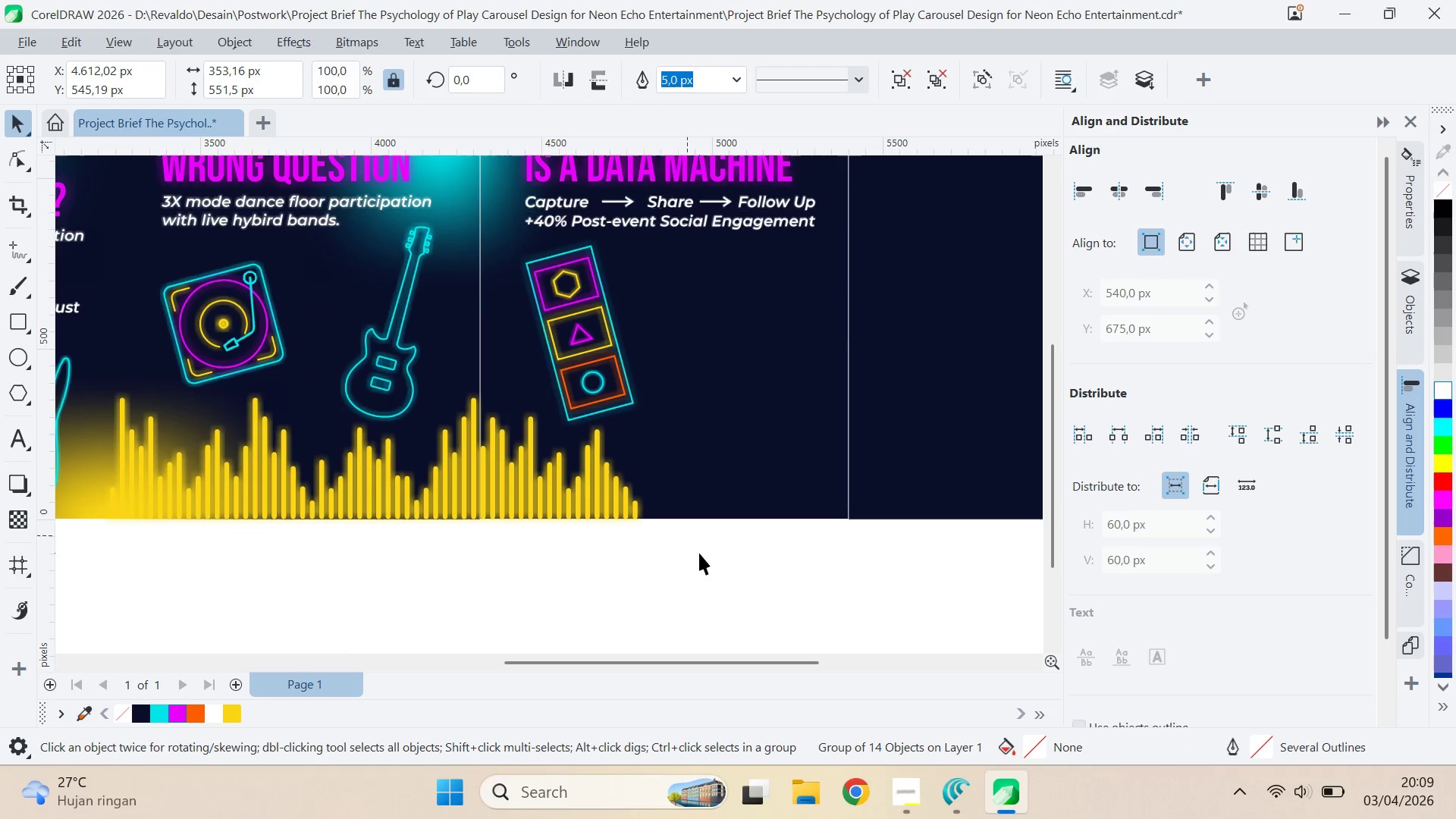 
key(Alt+AltLeft)
 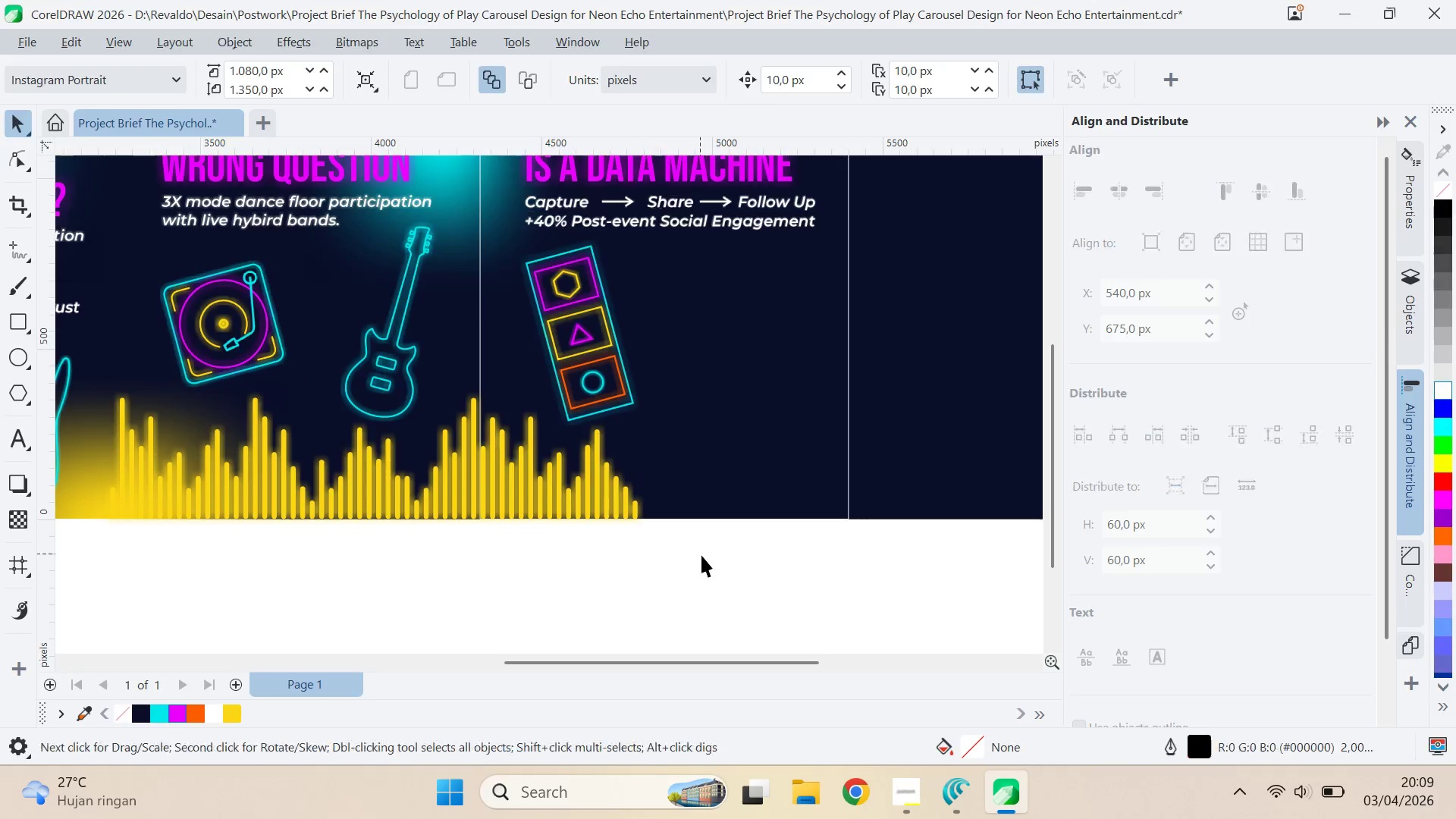 
key(Alt+Tab)
 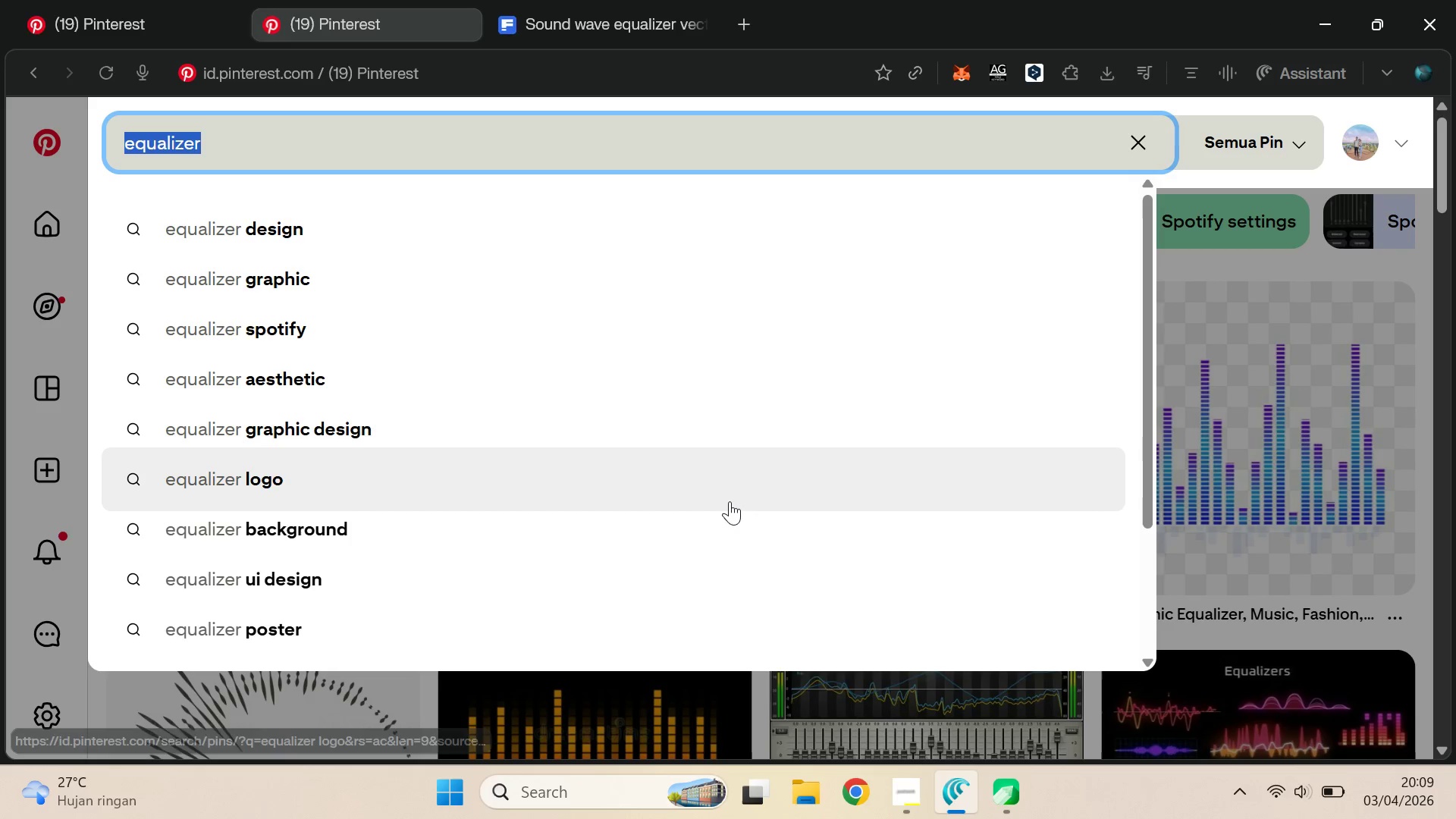 
key(Alt+Tab)
 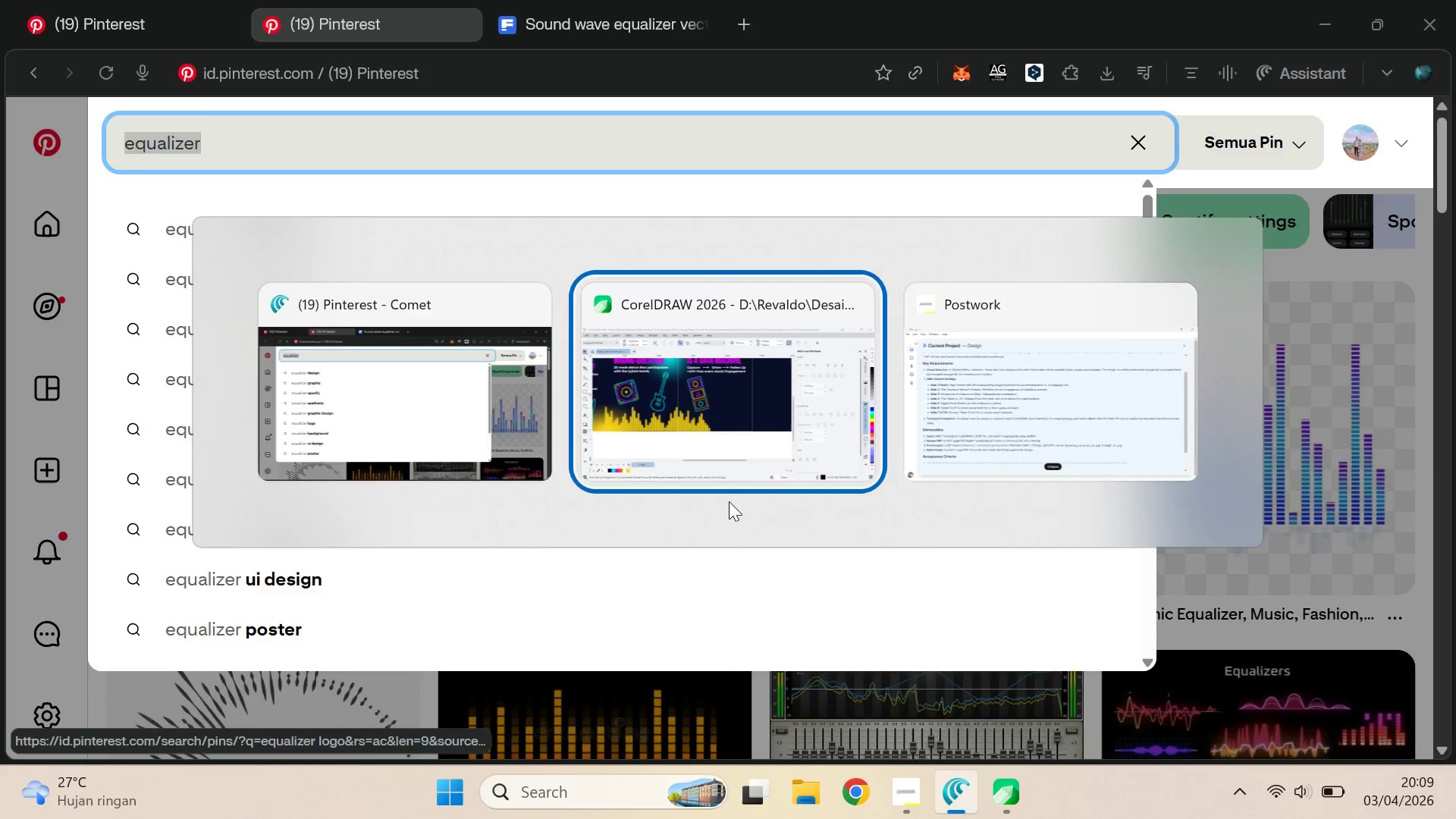 
key(Alt+AltLeft)
 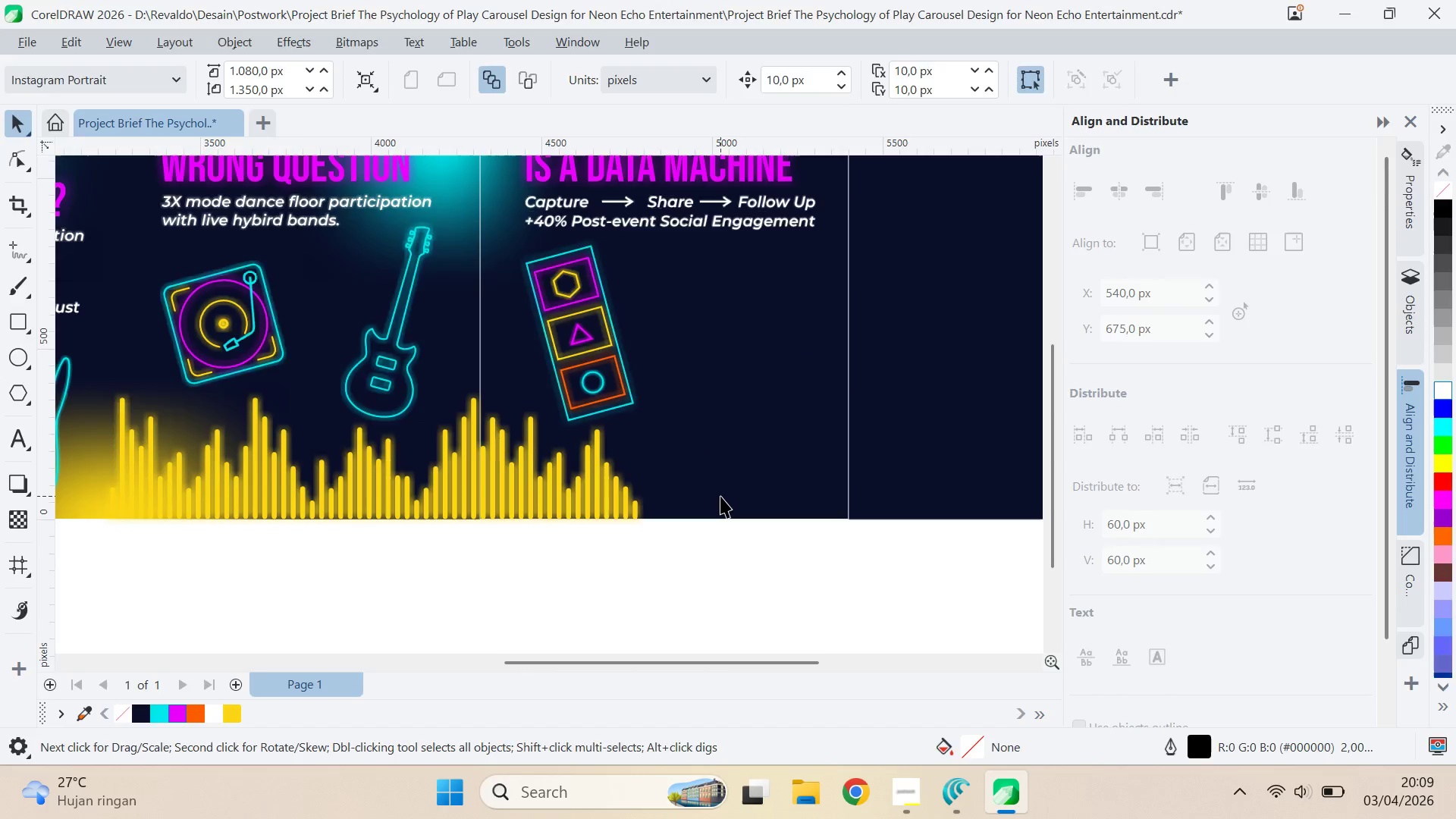 
key(Alt+AltLeft)
 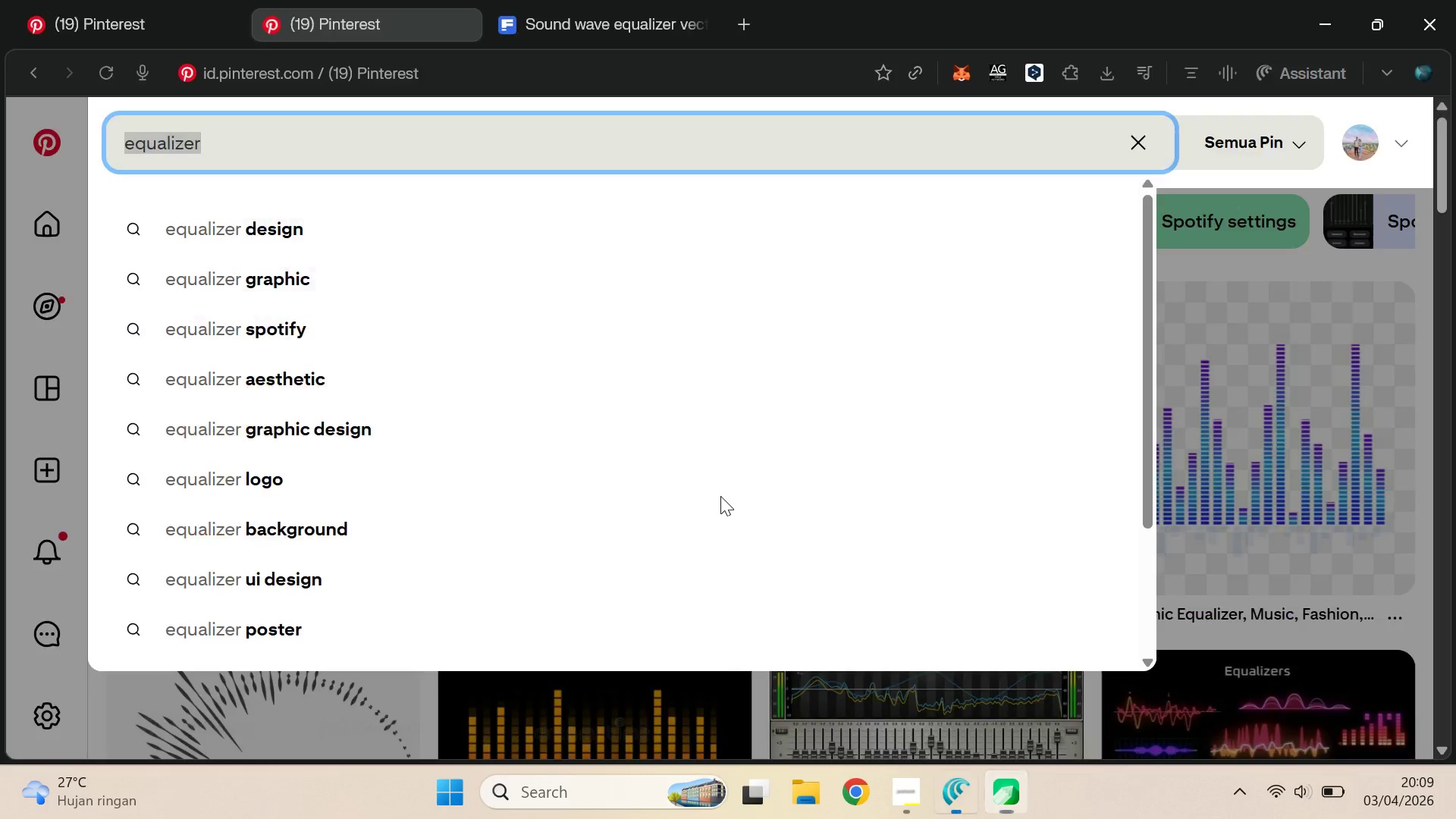 
key(Alt+Tab)
 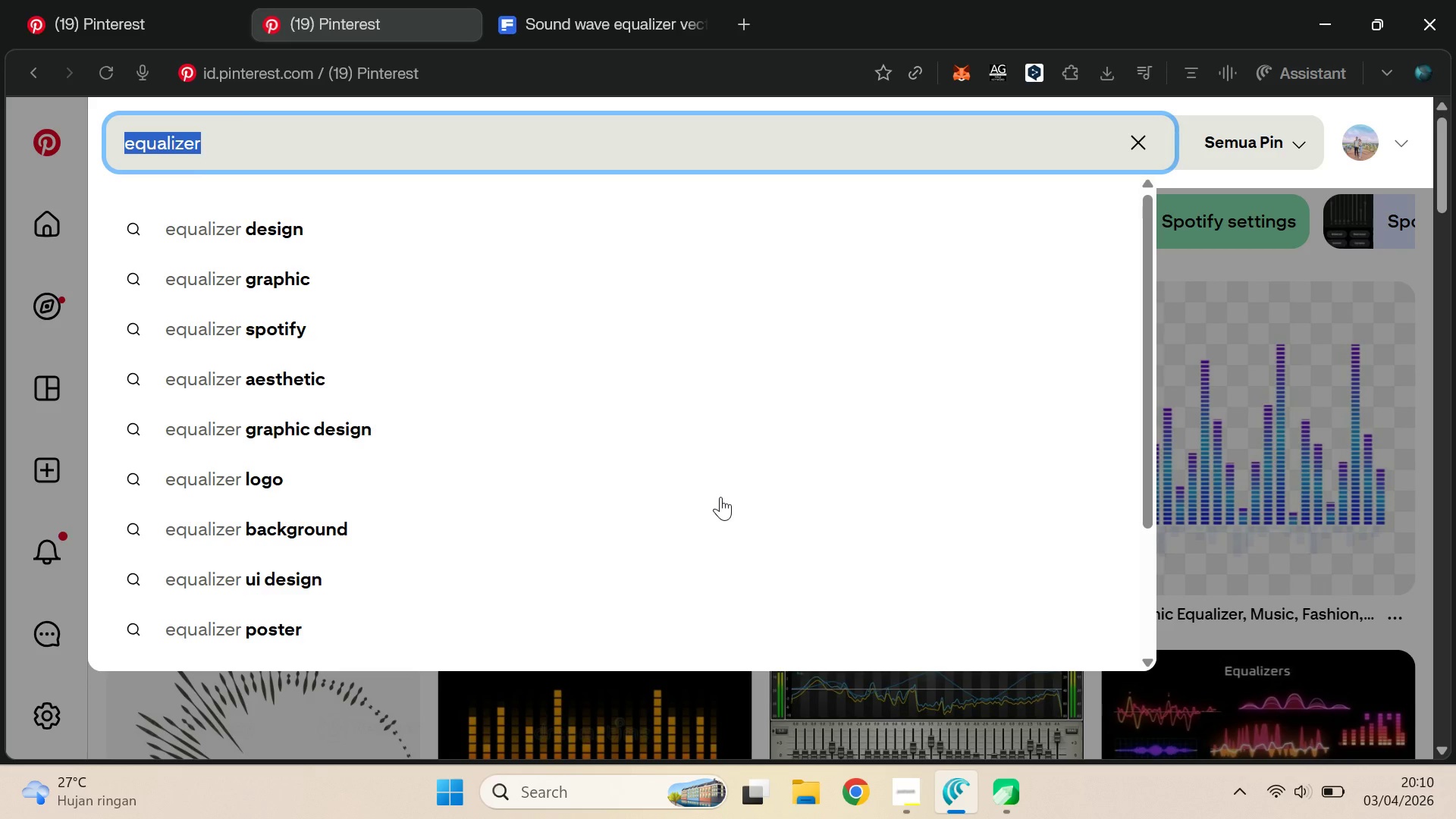 
wait(12.47)
 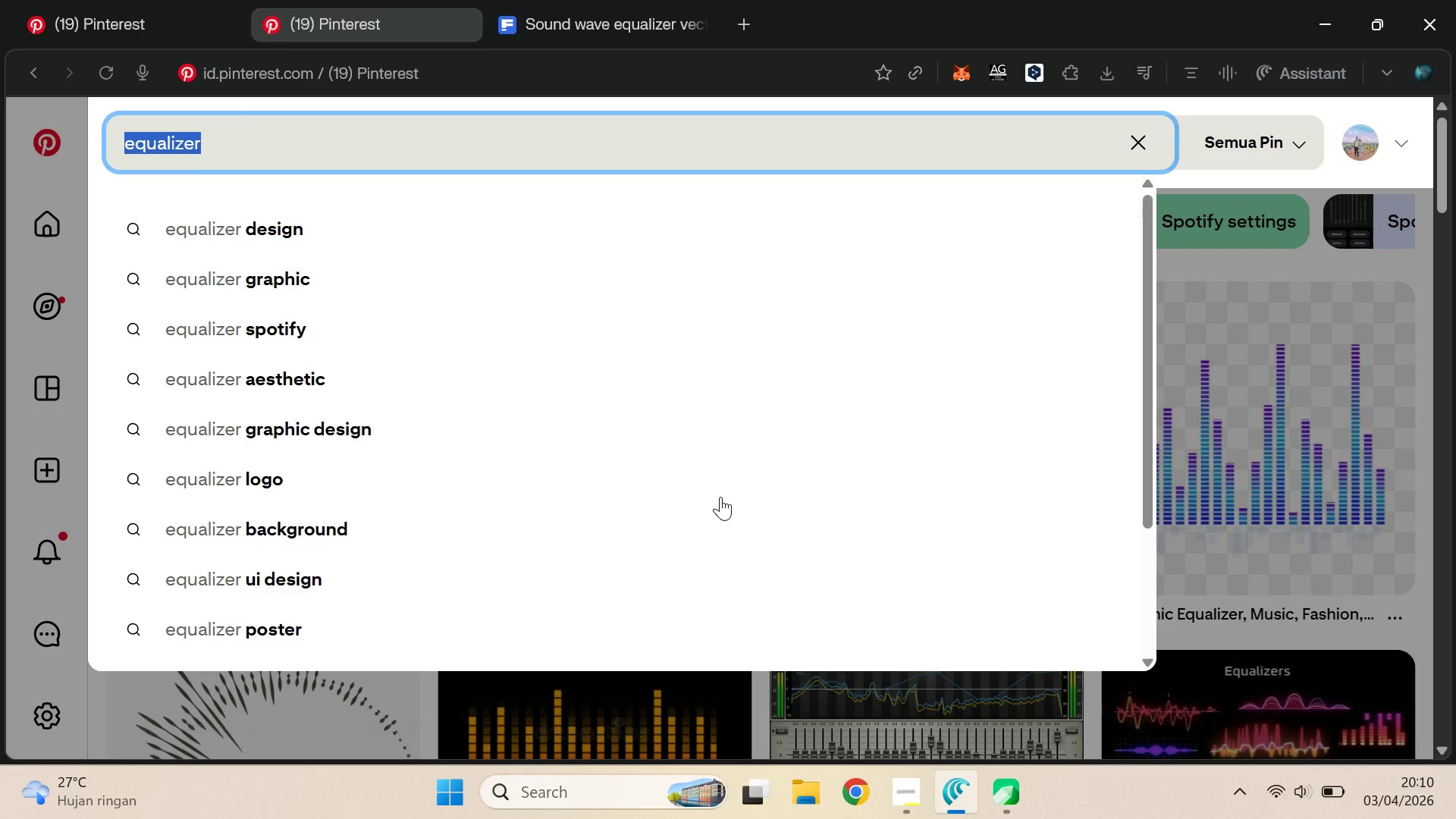 
left_click([1420, 154])
 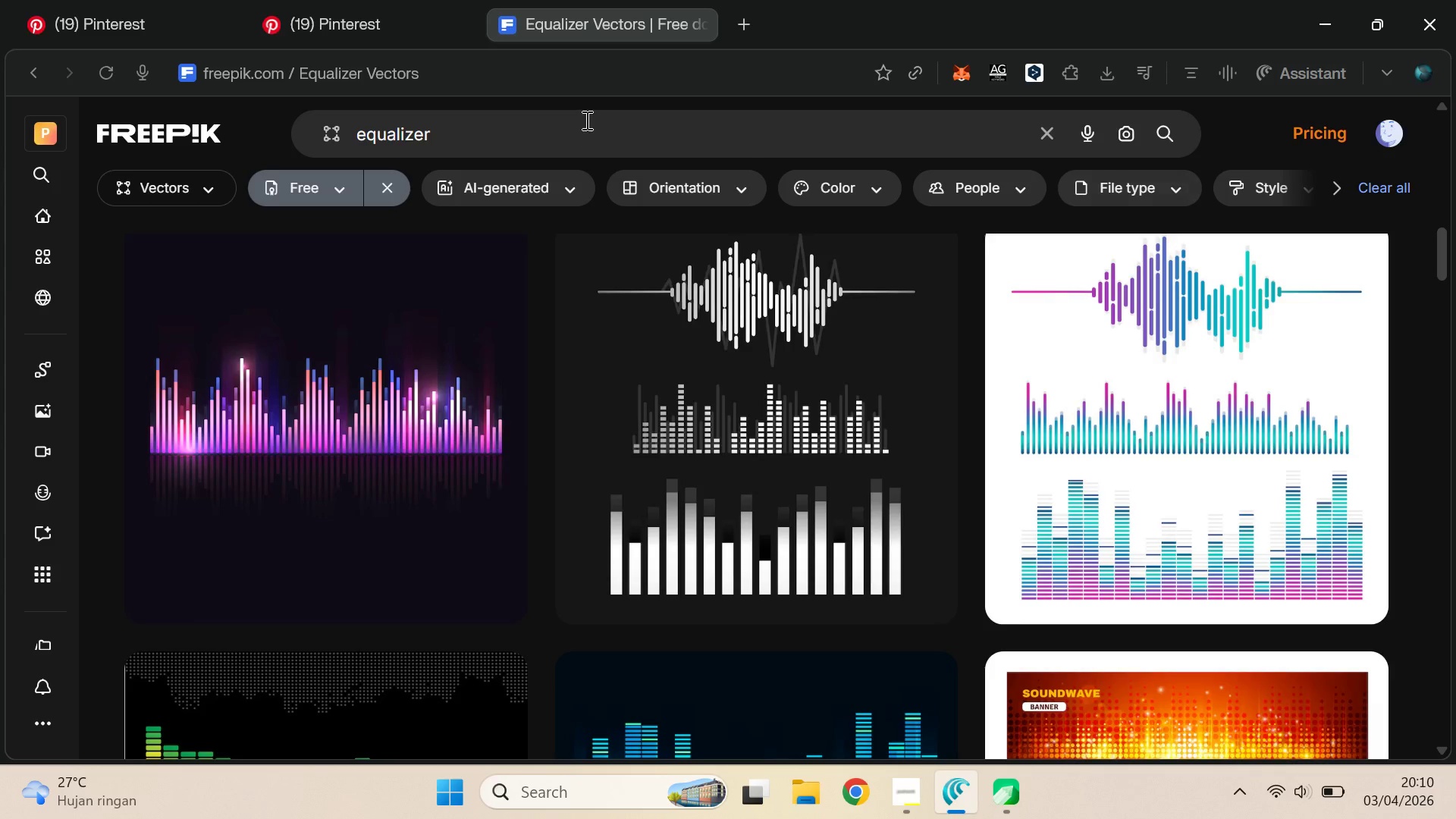 
left_click([585, 119])
 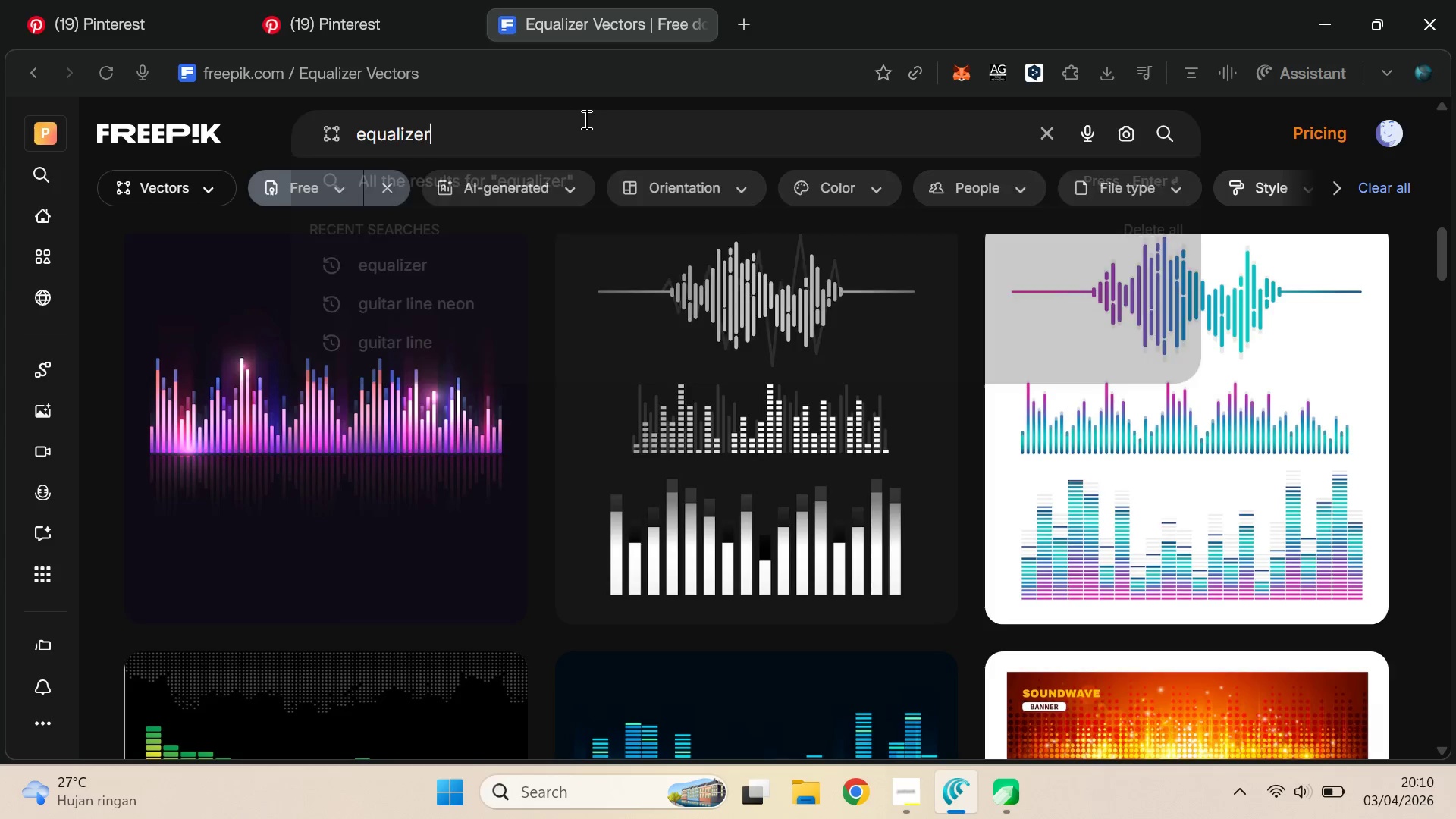 
key(Control+ControlLeft)
 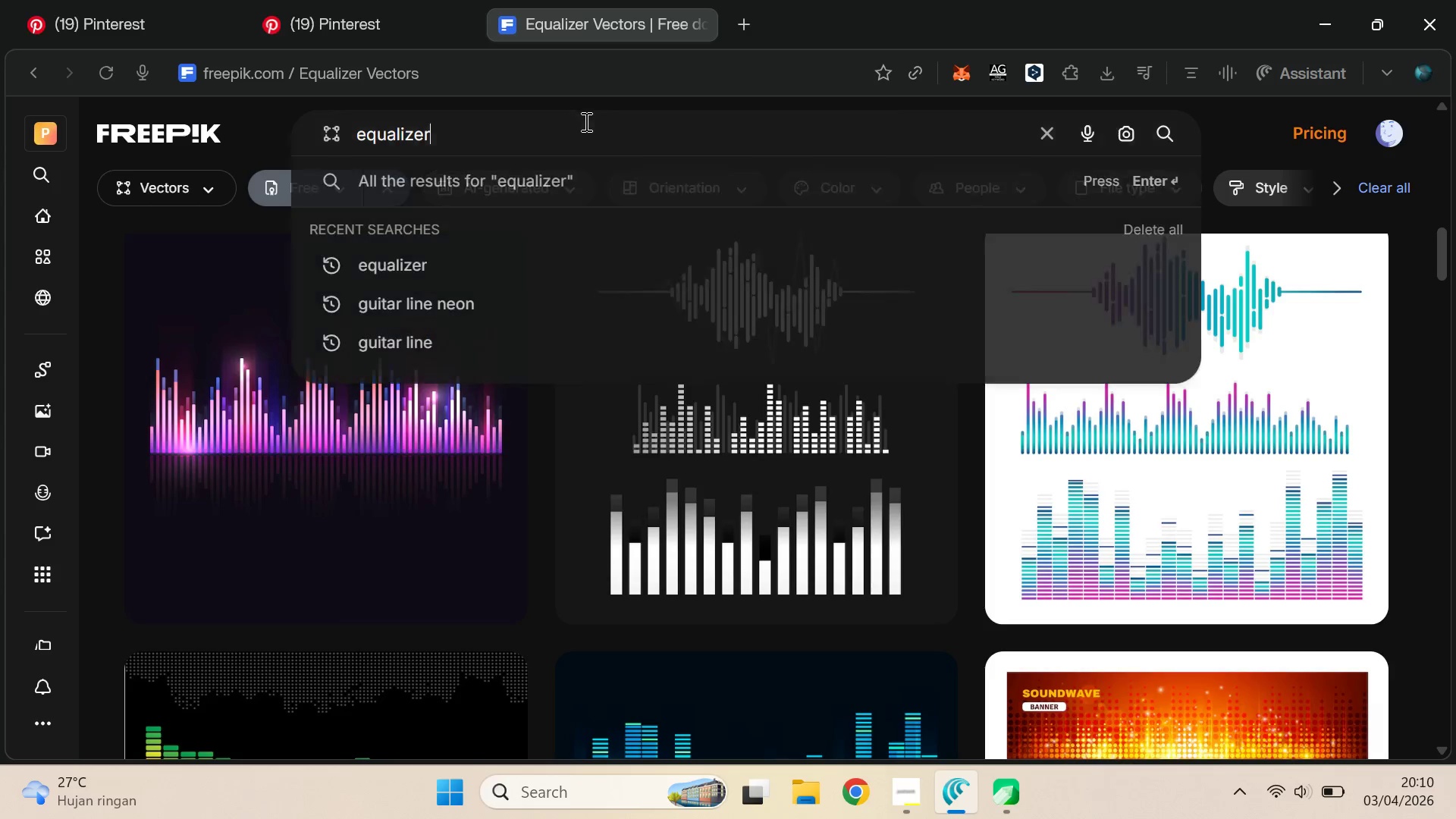 
key(Control+A)
 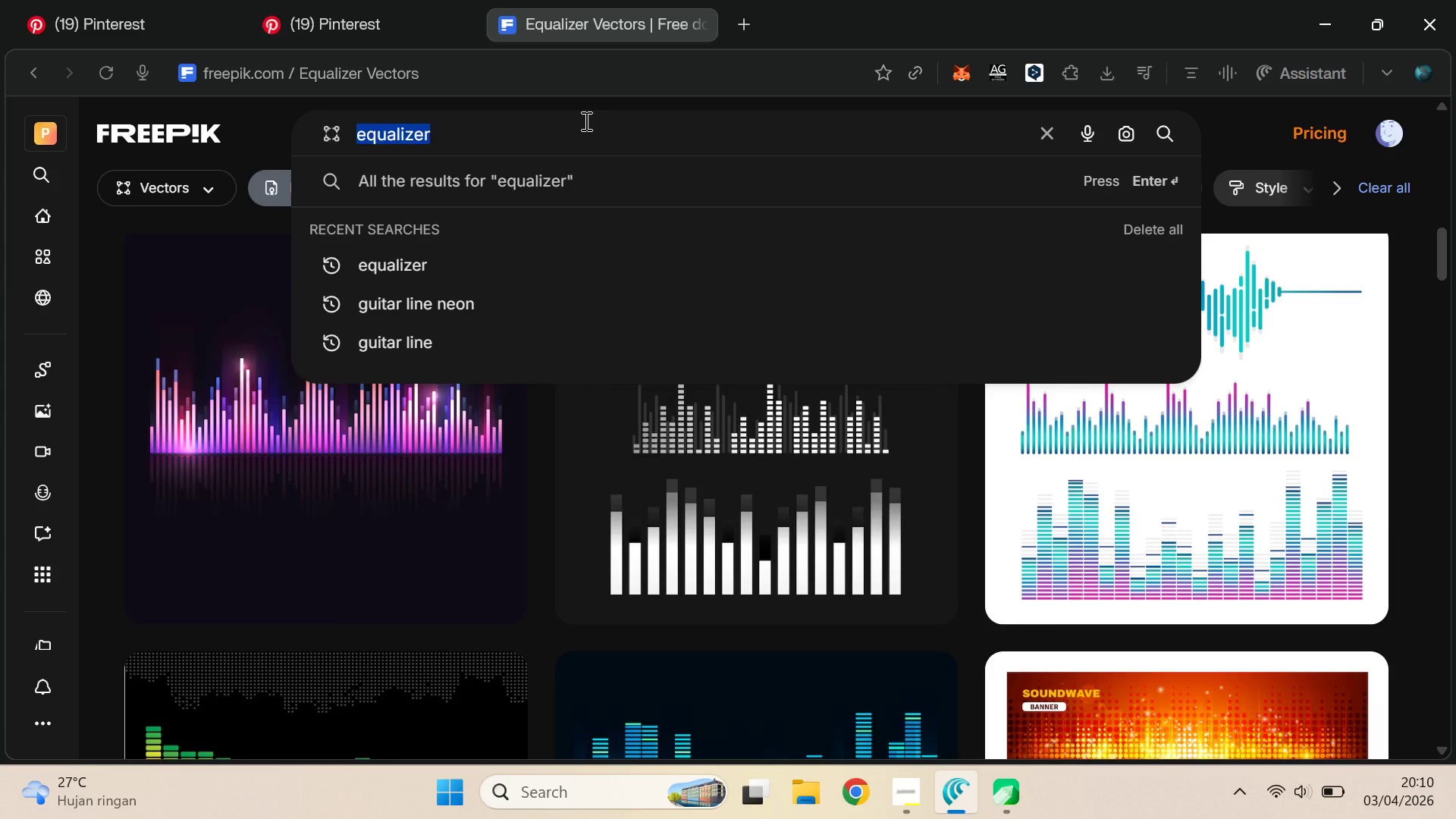 
type(confety)
 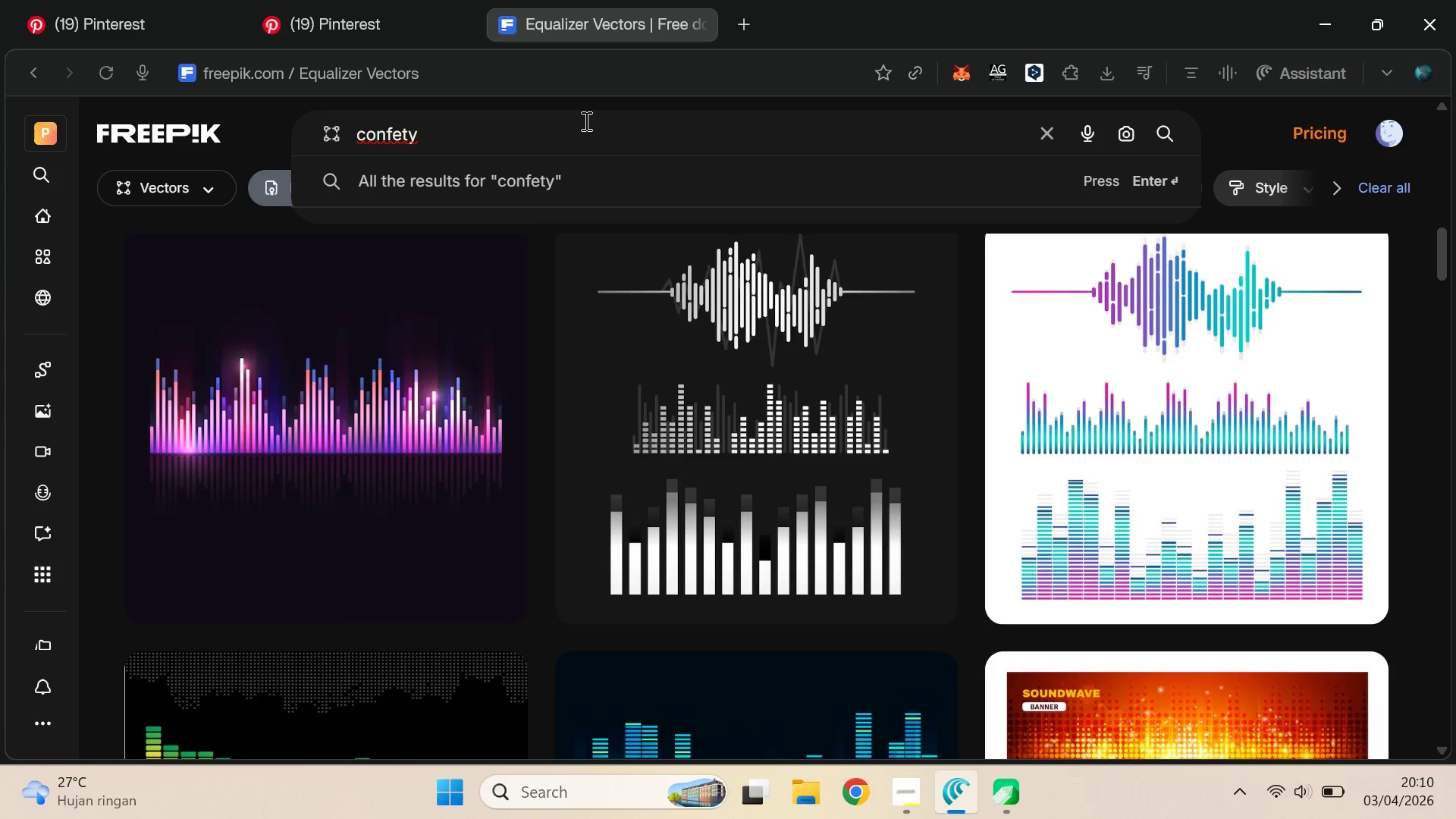 
key(Backspace)
type(ti)
 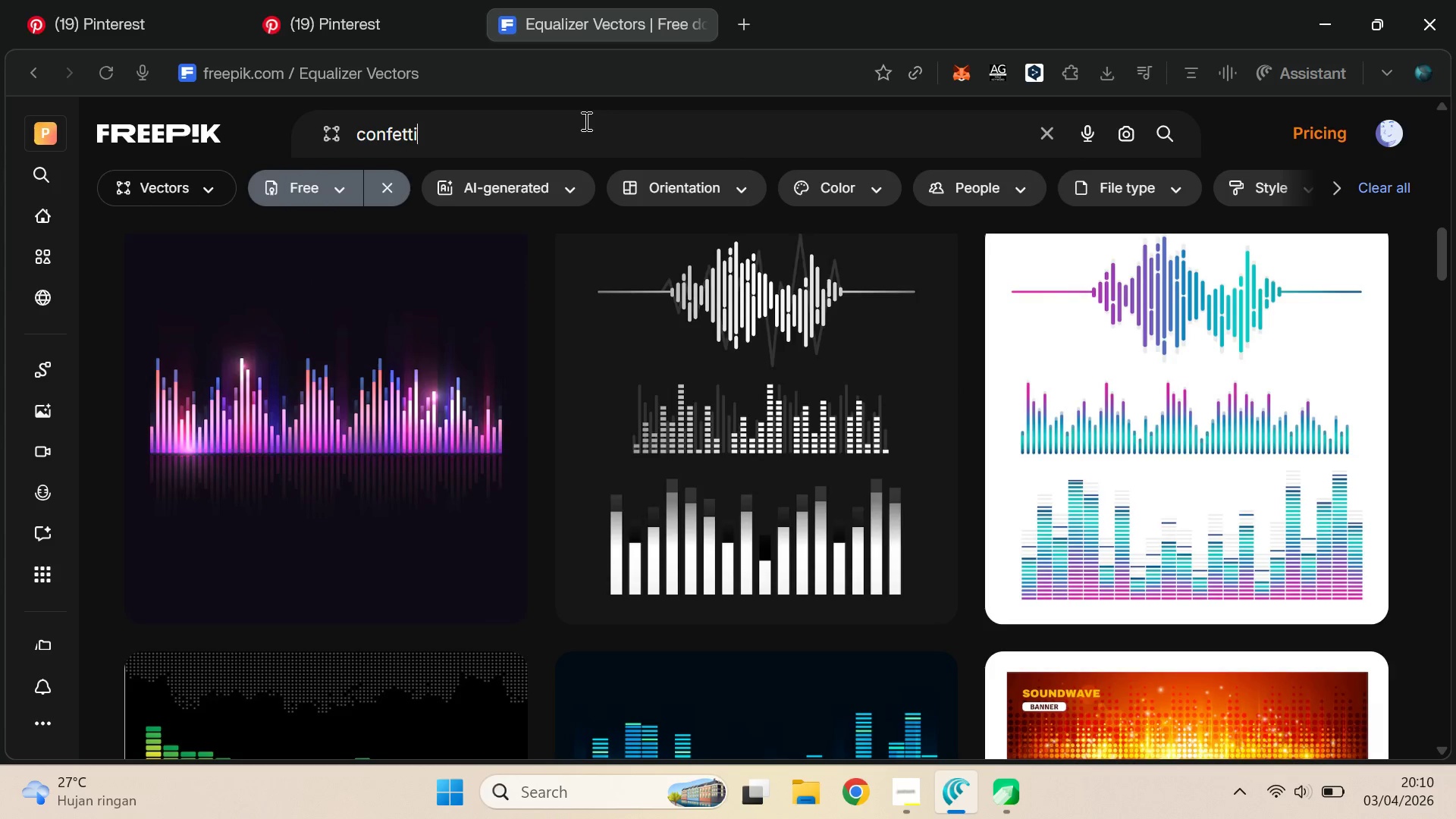 
key(Enter)
 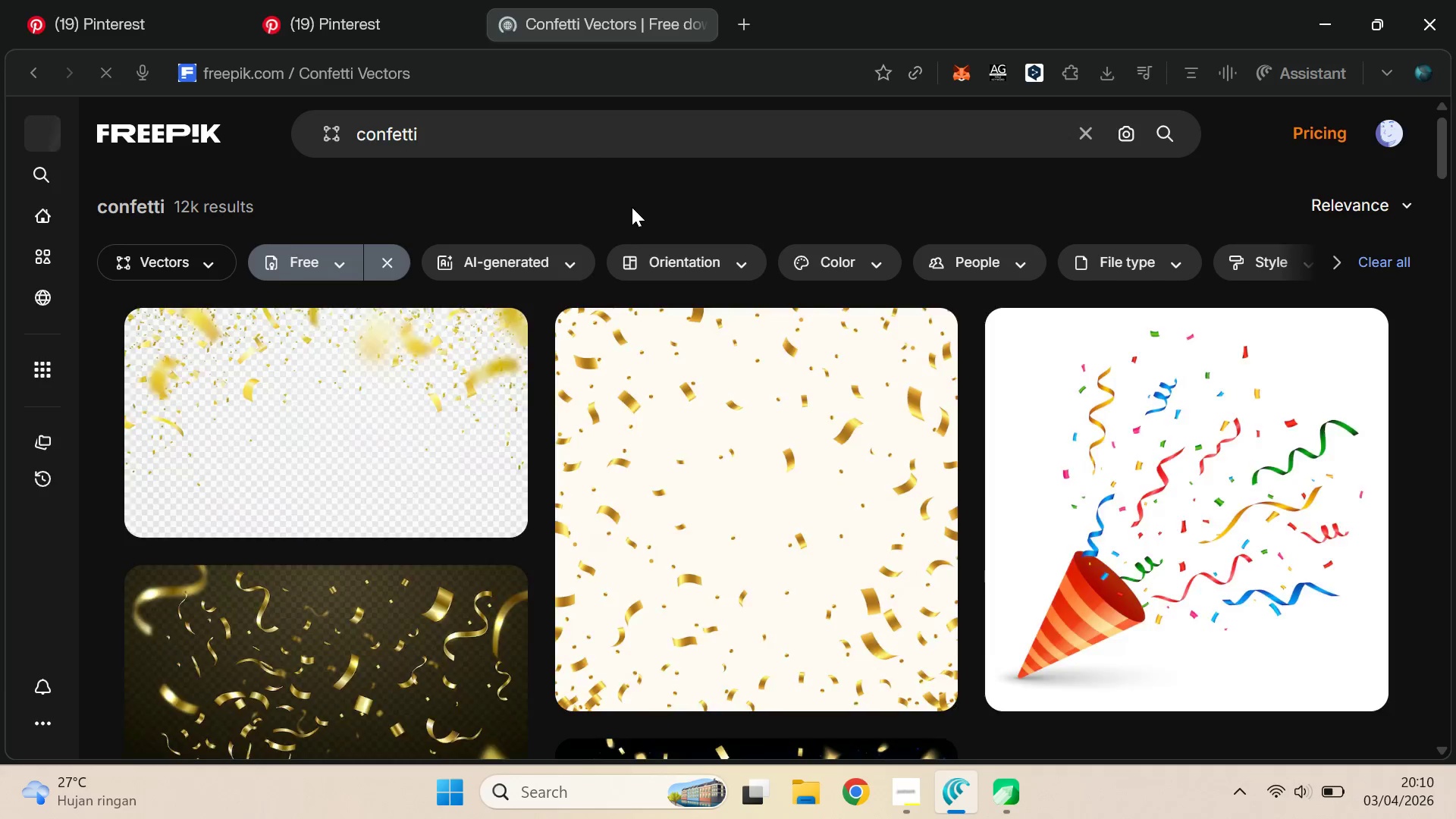 
scroll: coordinate [637, 210], scroll_direction: up, amount: 1.0
 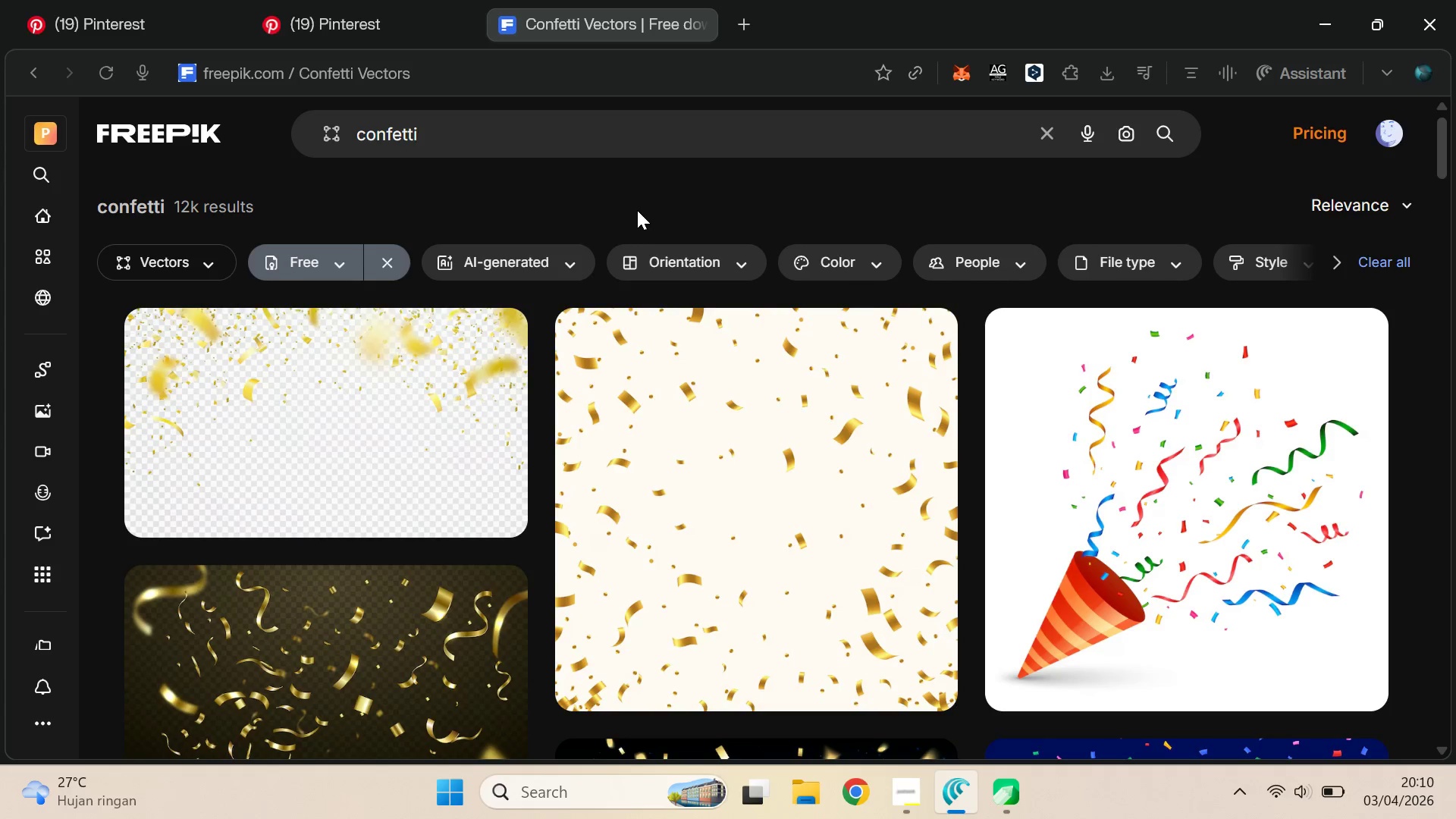 
left_click([642, 134])
 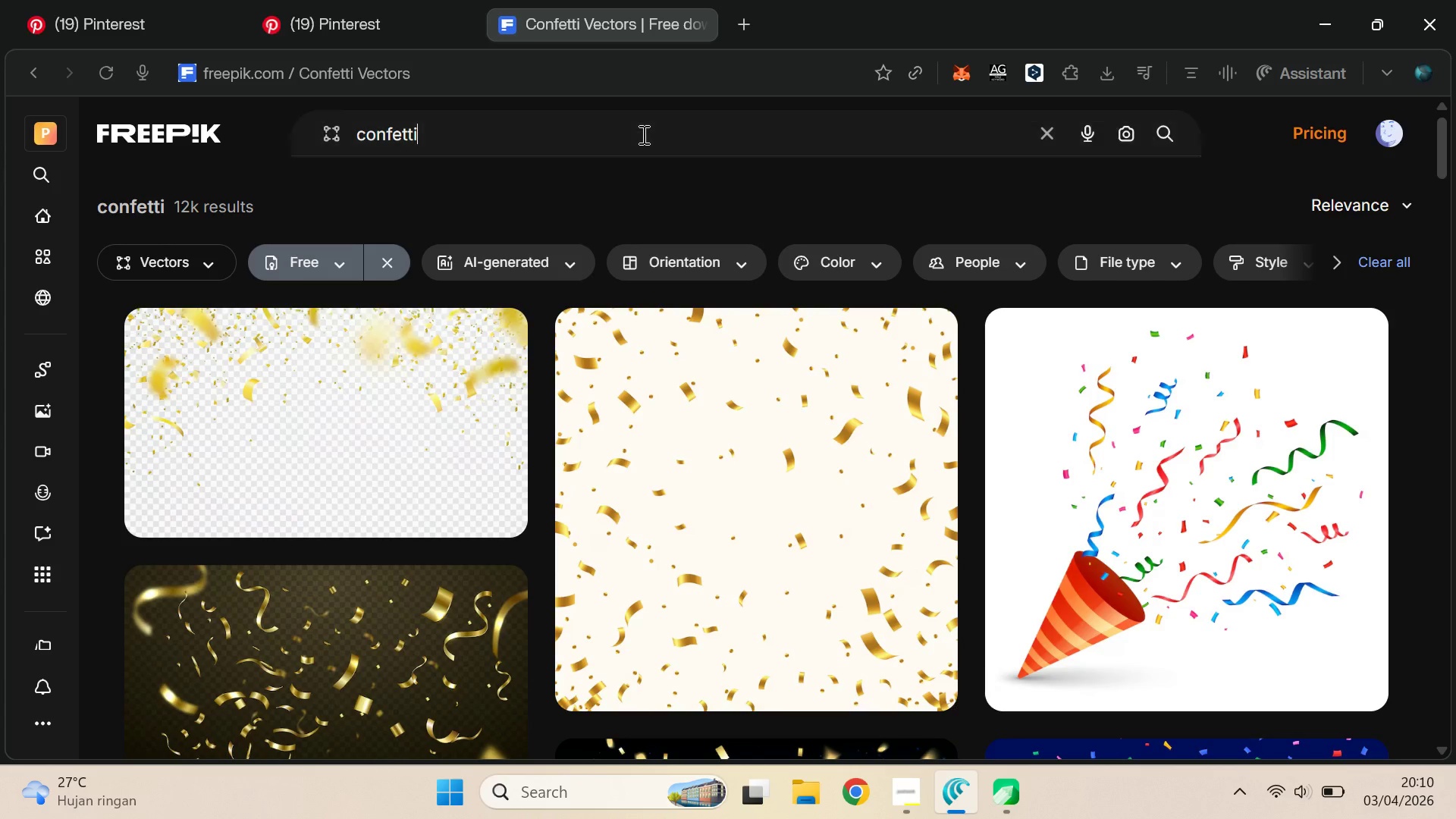 
scroll: coordinate [639, 210], scroll_direction: none, amount: 0.0
 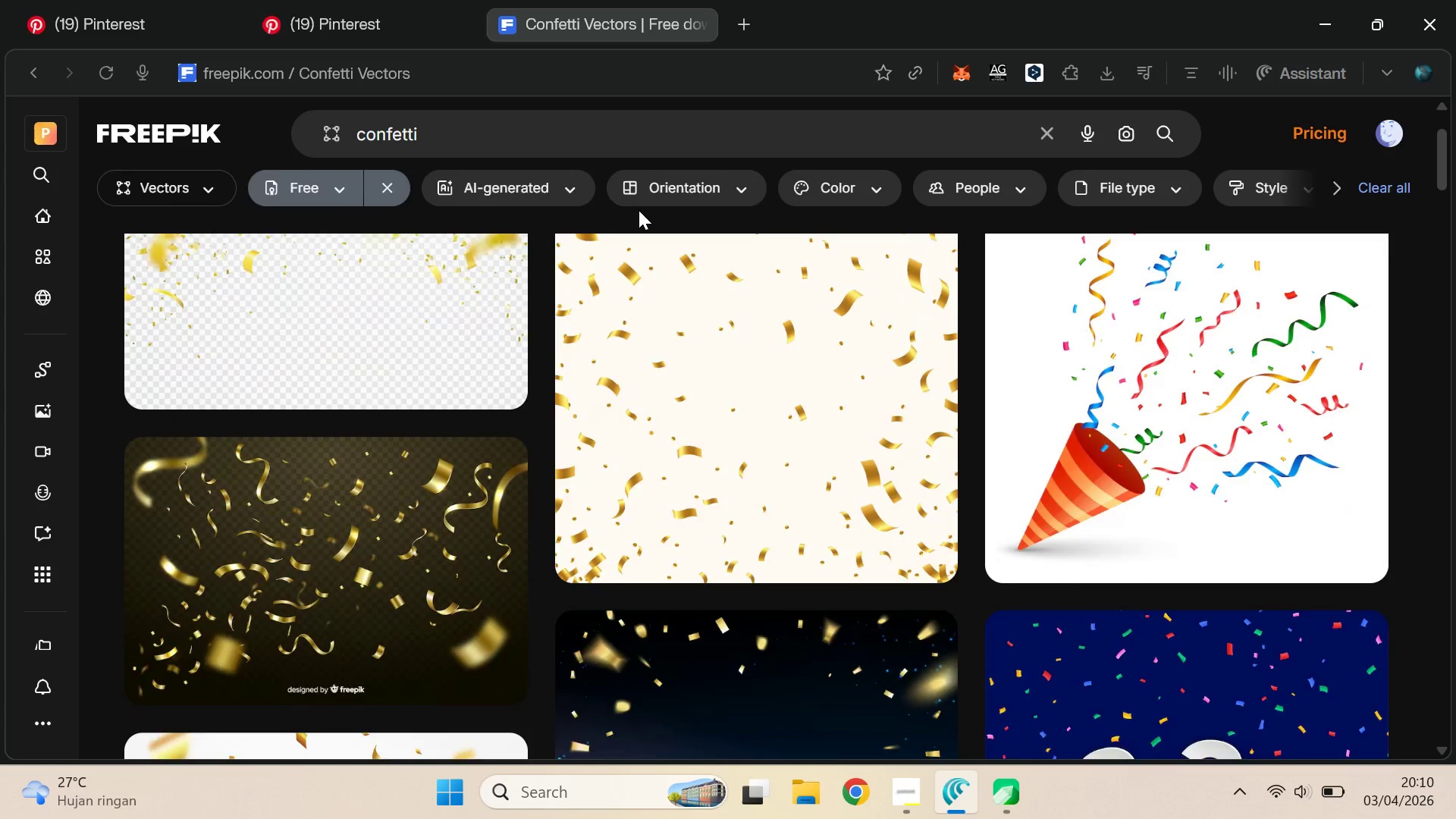 
type( line)
 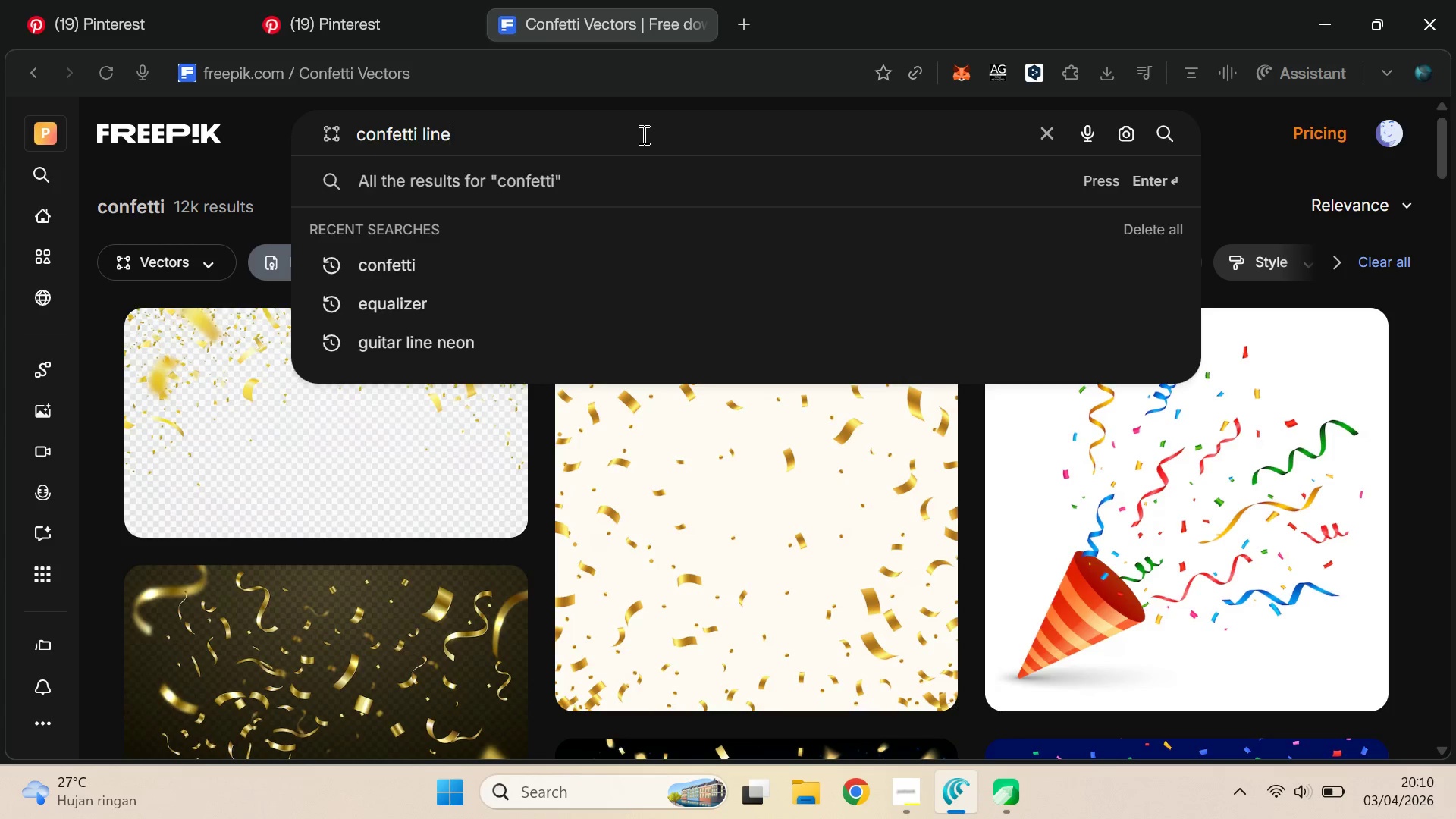 
key(Enter)
 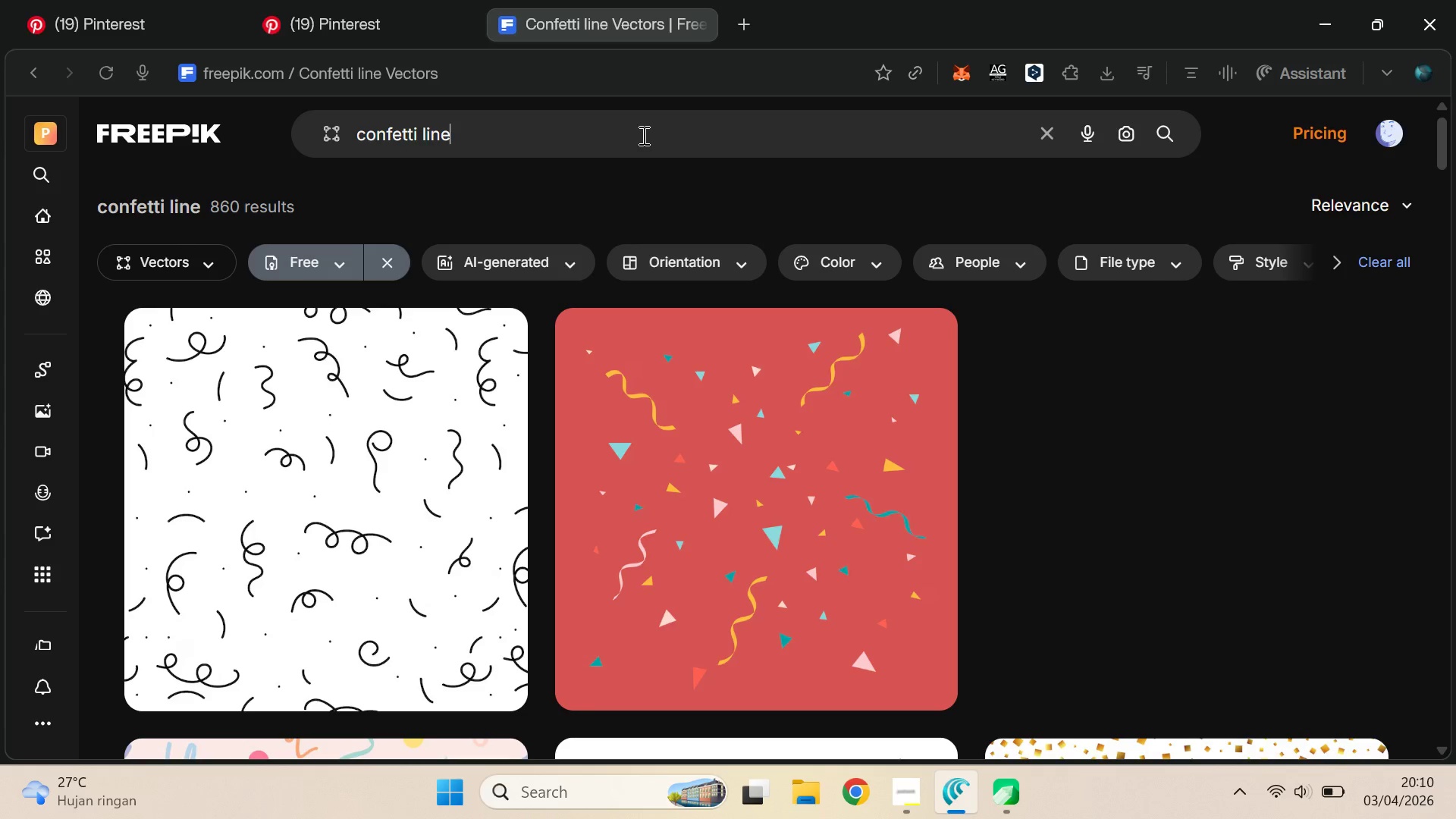 
scroll: coordinate [658, 220], scroll_direction: down, amount: 10.0
 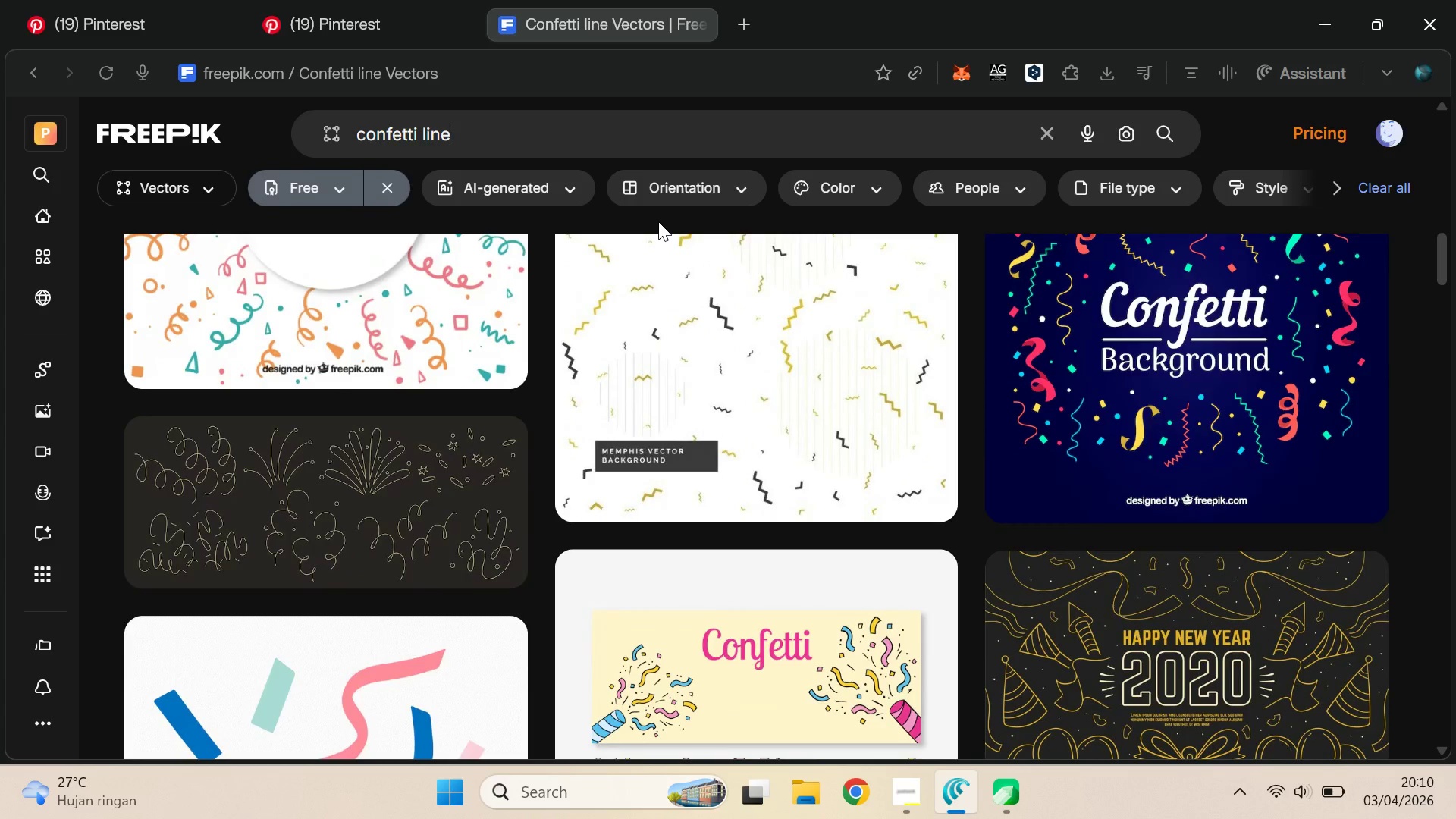 
scroll: coordinate [658, 221], scroll_direction: none, amount: 0.0
 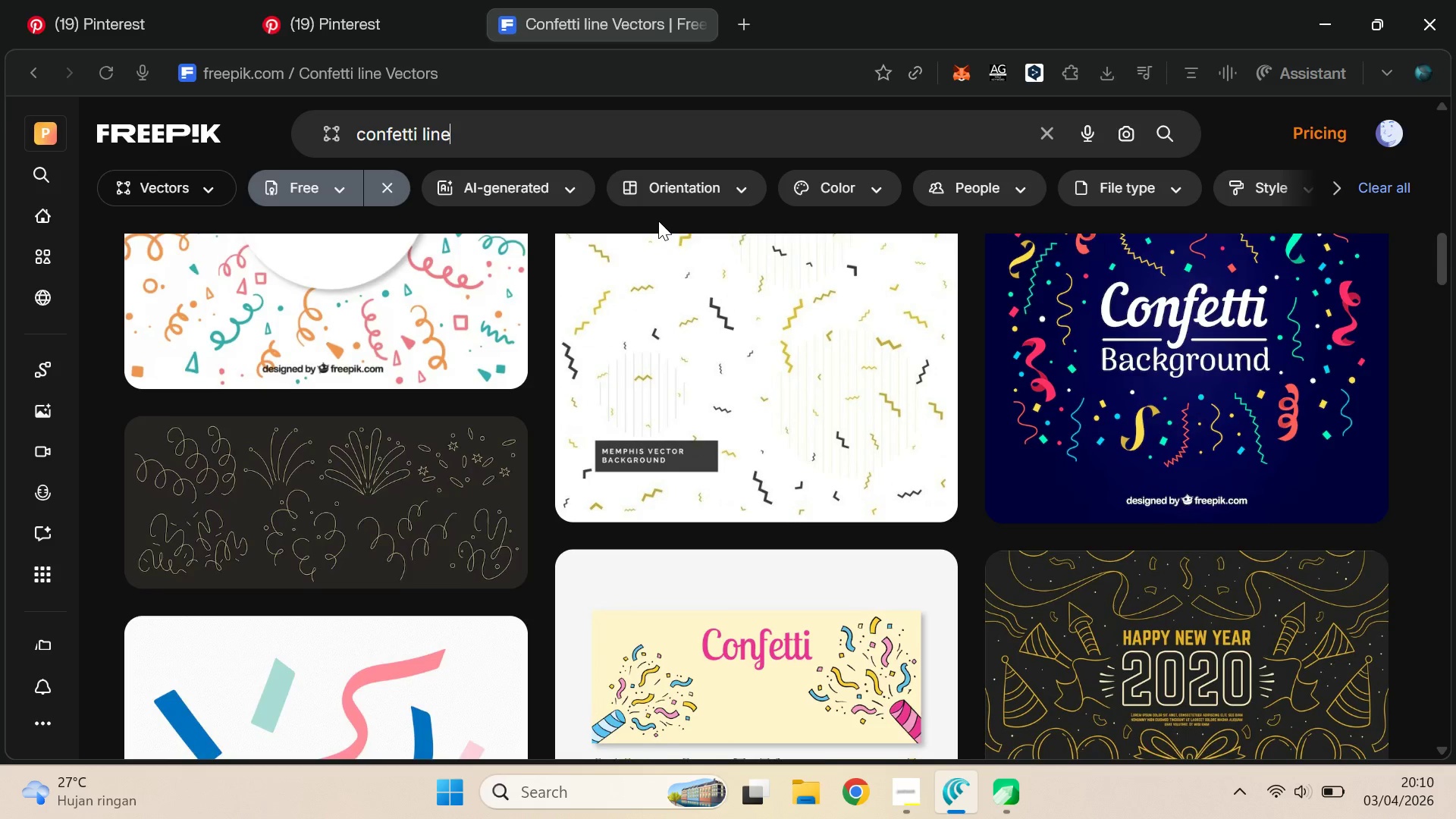 
scroll: coordinate [669, 228], scroll_direction: down, amount: 4.0
 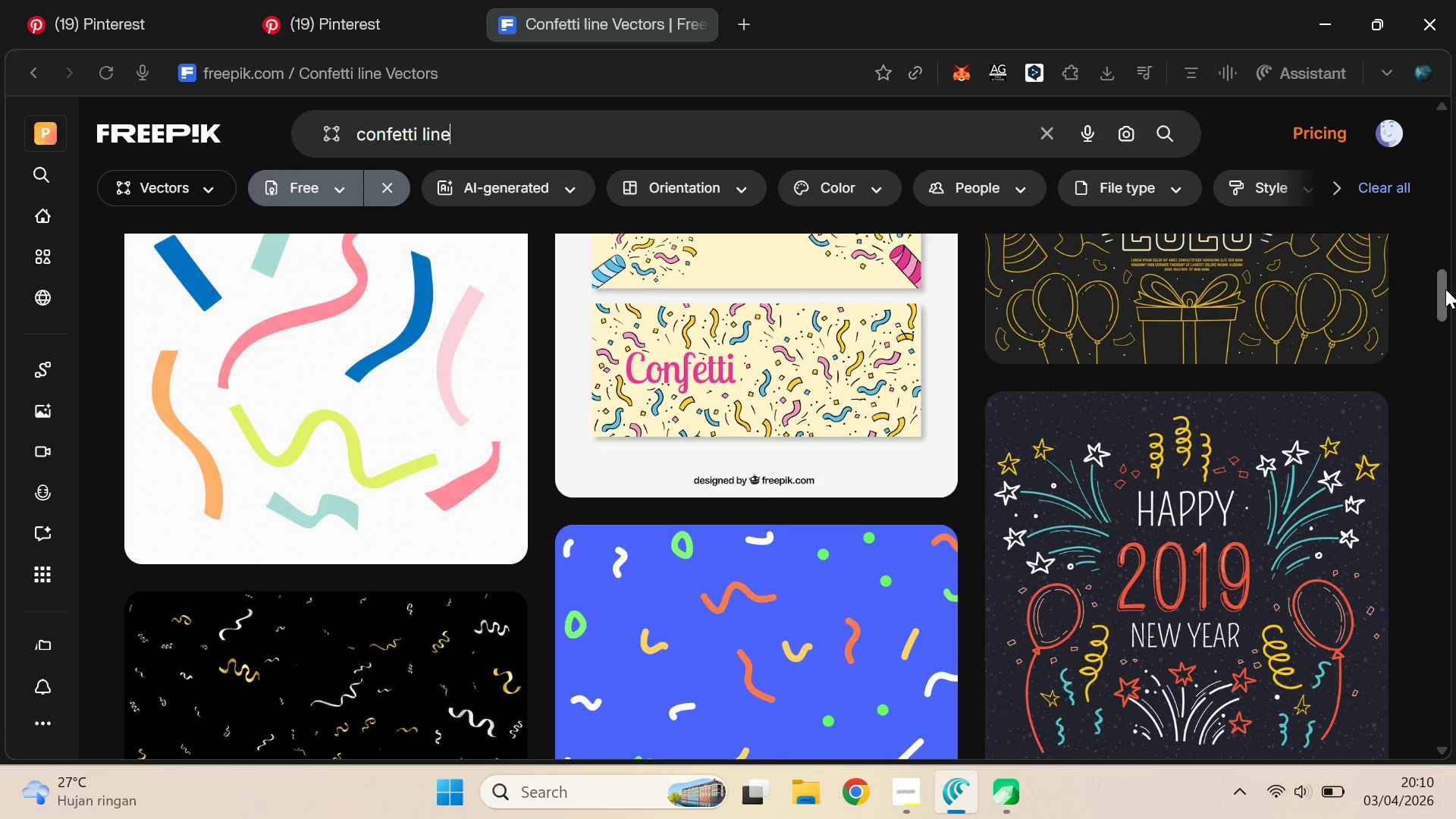 
left_click_drag(start_coordinate=[1445, 290], to_coordinate=[1446, 344])
 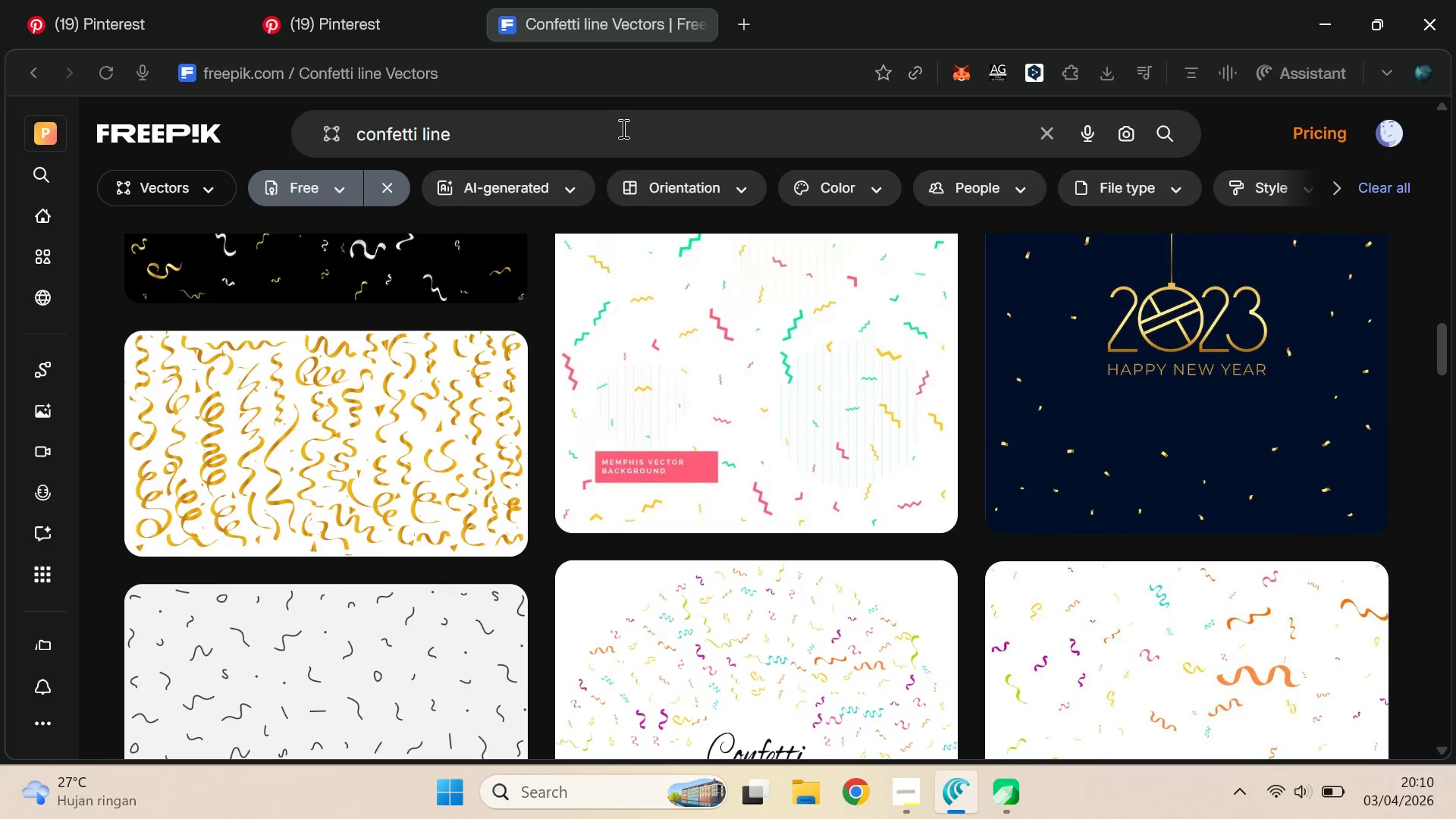 
left_click([622, 127])
 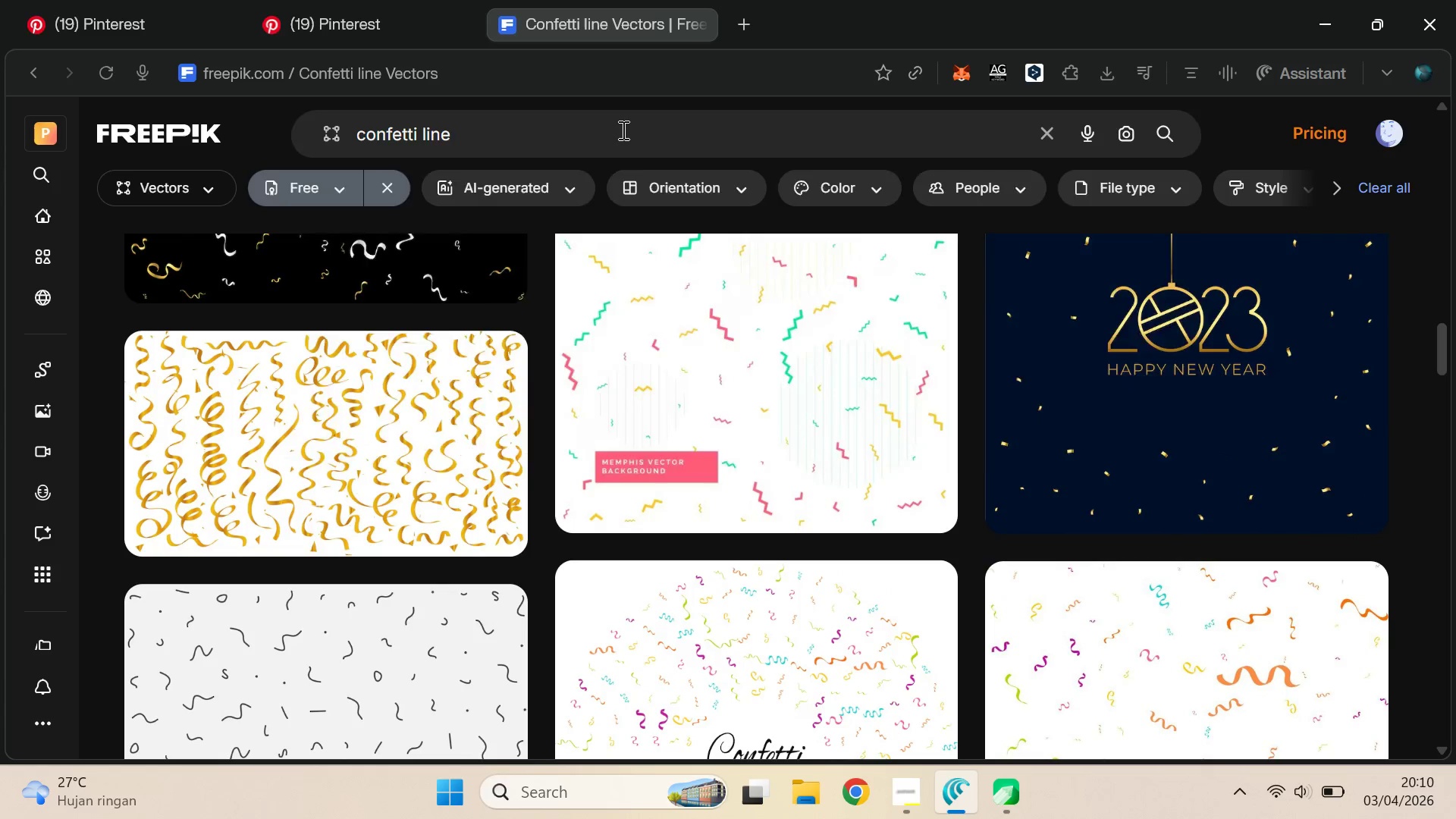 
type( neon)
 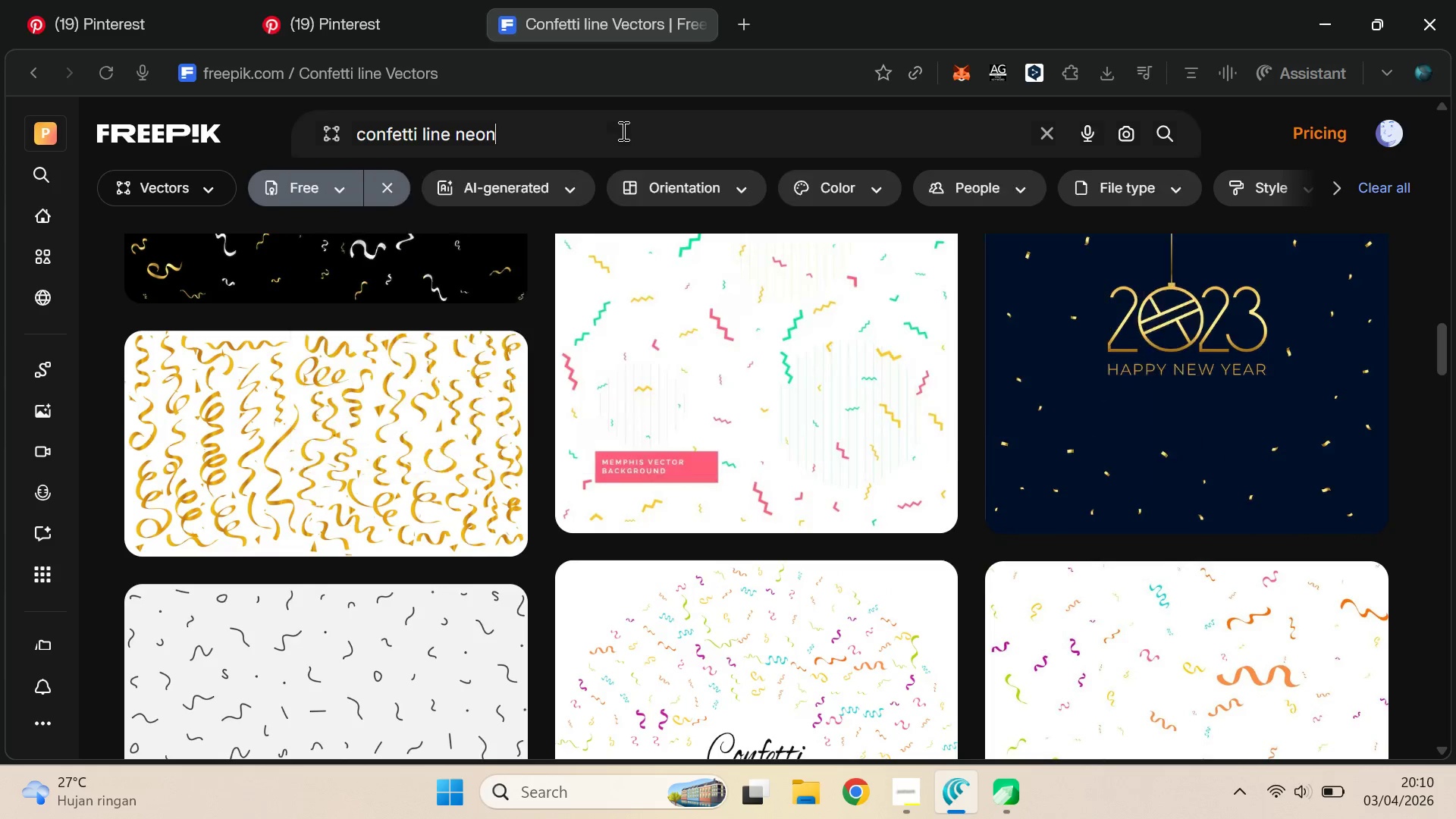 
key(Enter)
 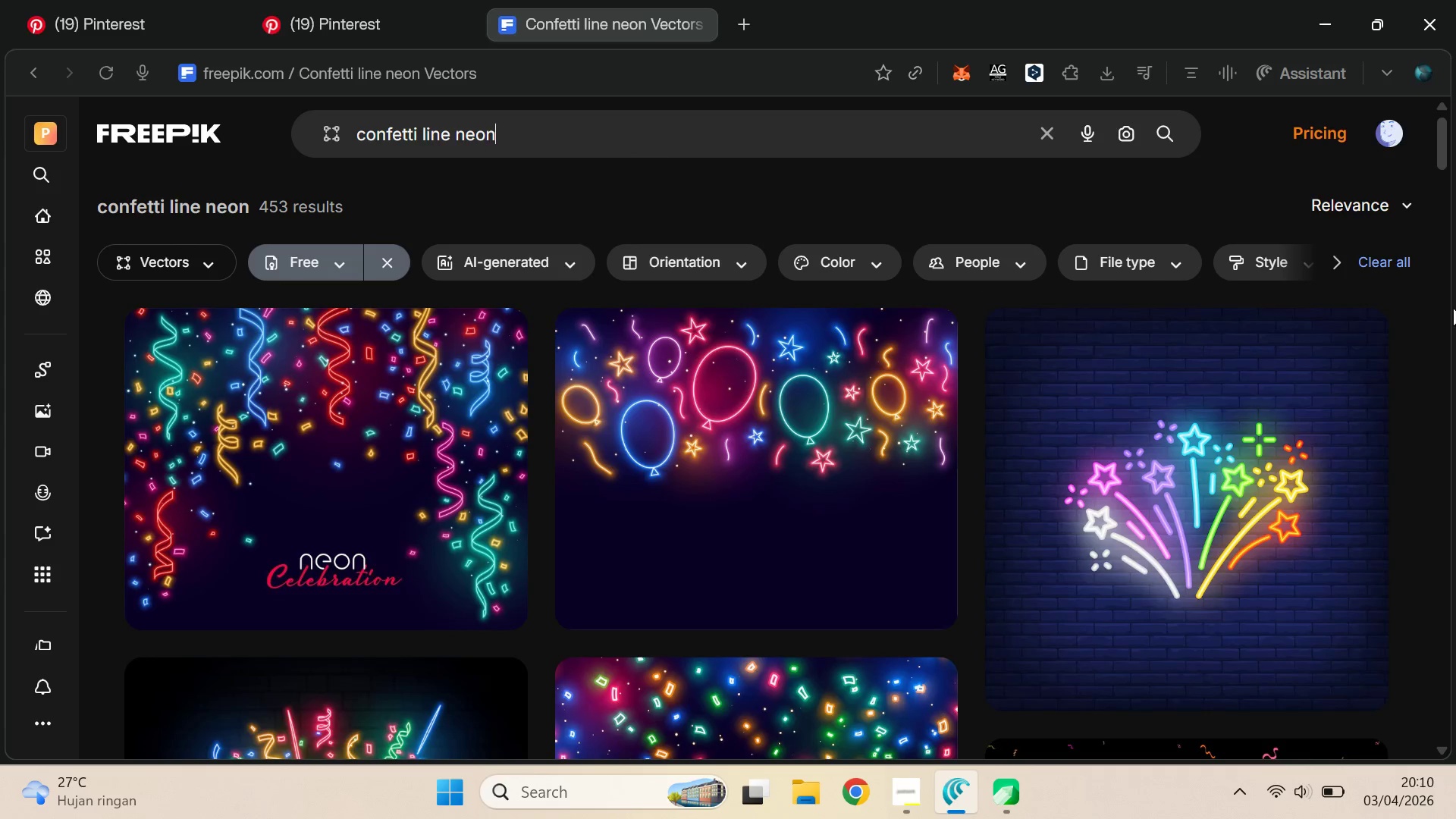 
left_click_drag(start_coordinate=[1440, 149], to_coordinate=[1446, 205])
 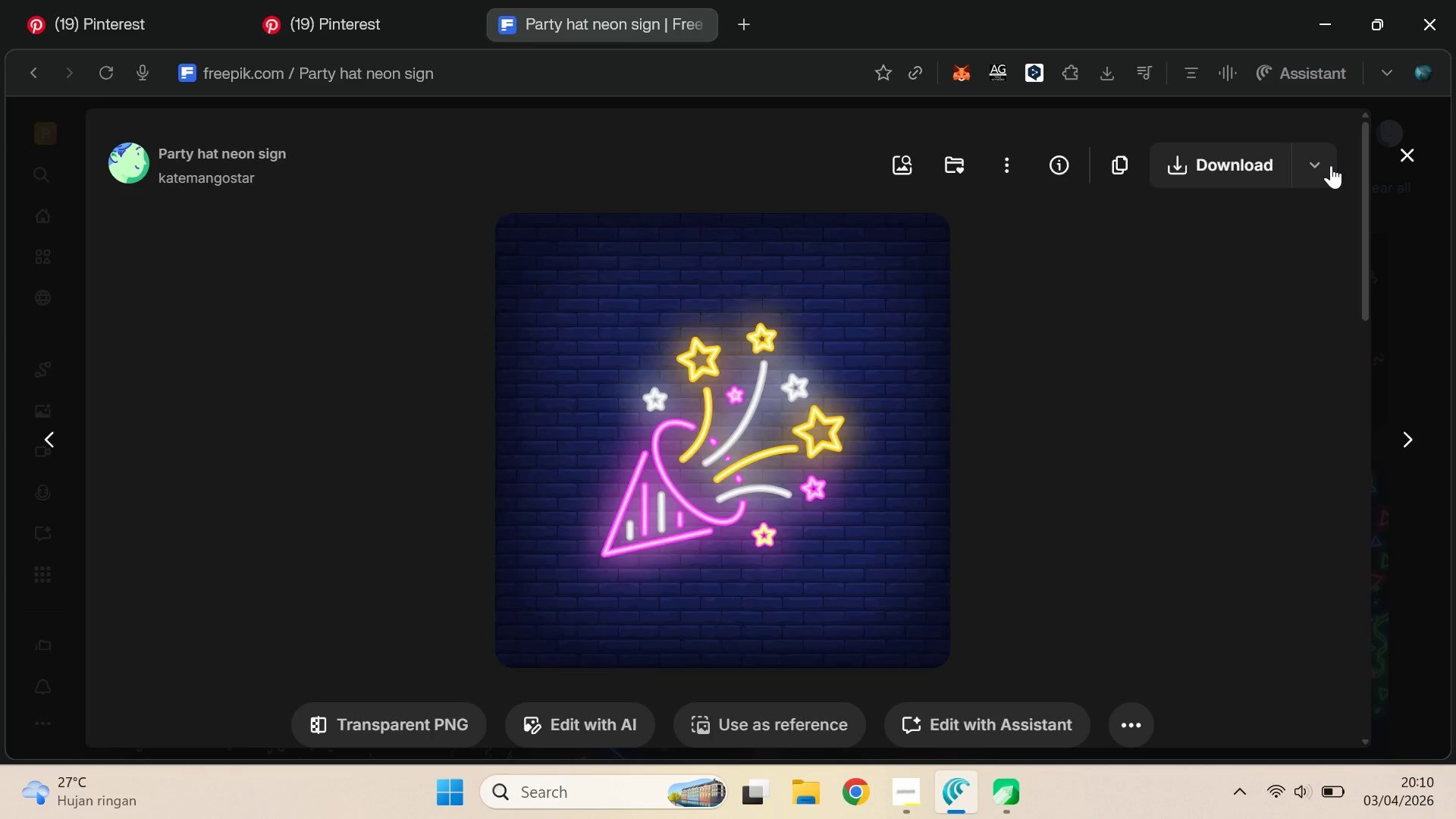 
wait(5.58)
 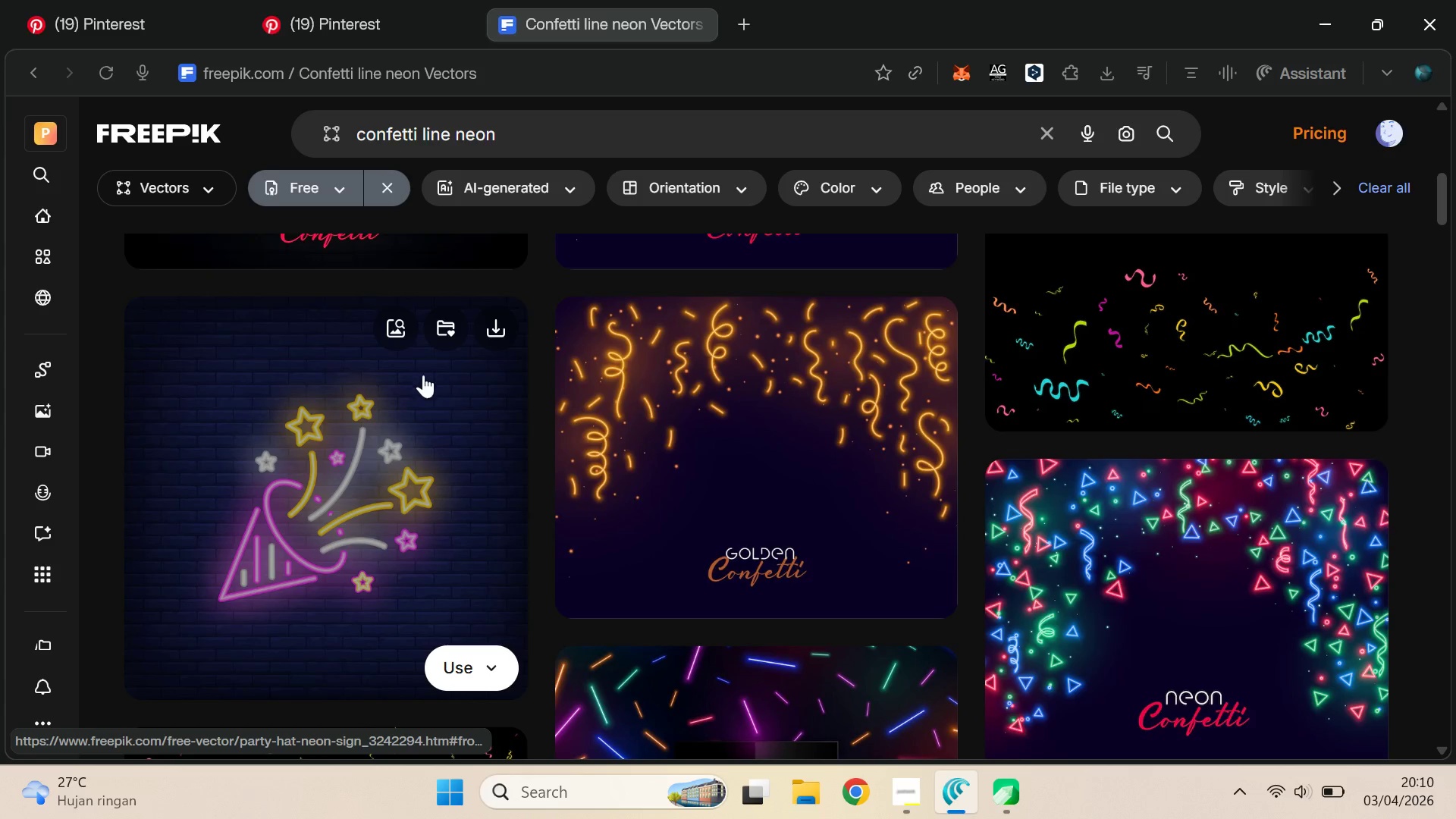 
left_click([1291, 265])
 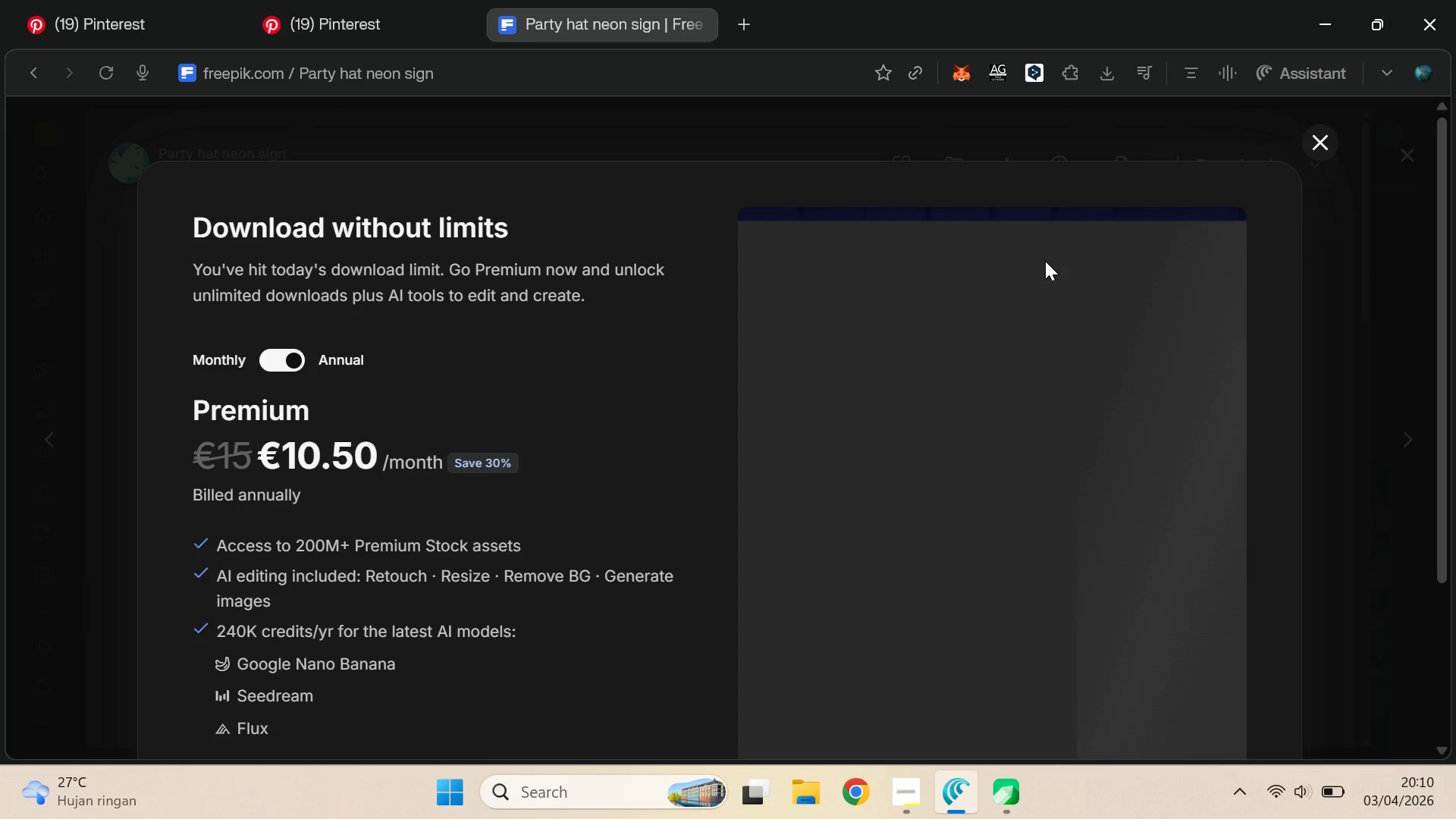 
wait(5.89)
 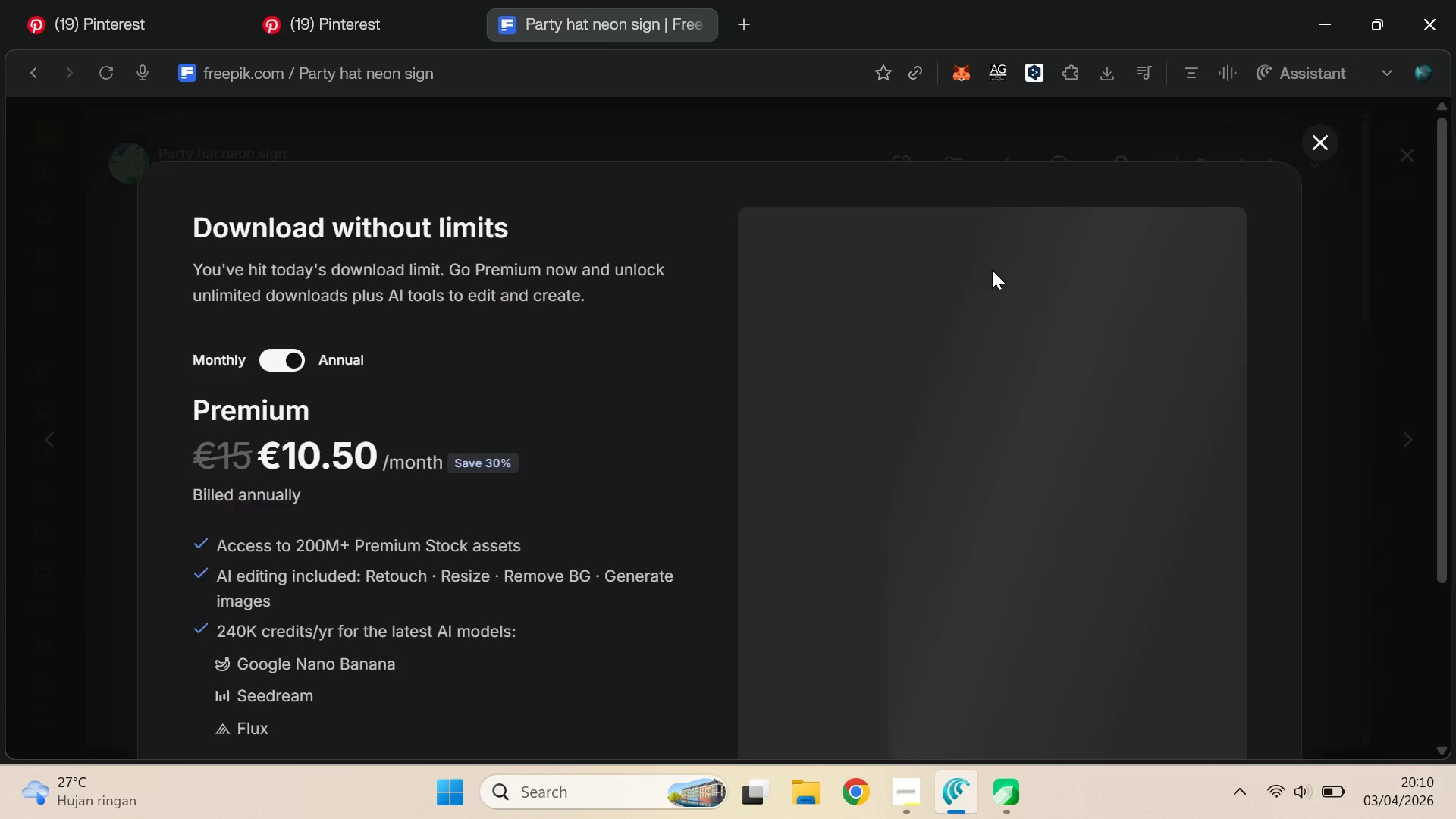 
left_click([1323, 142])
 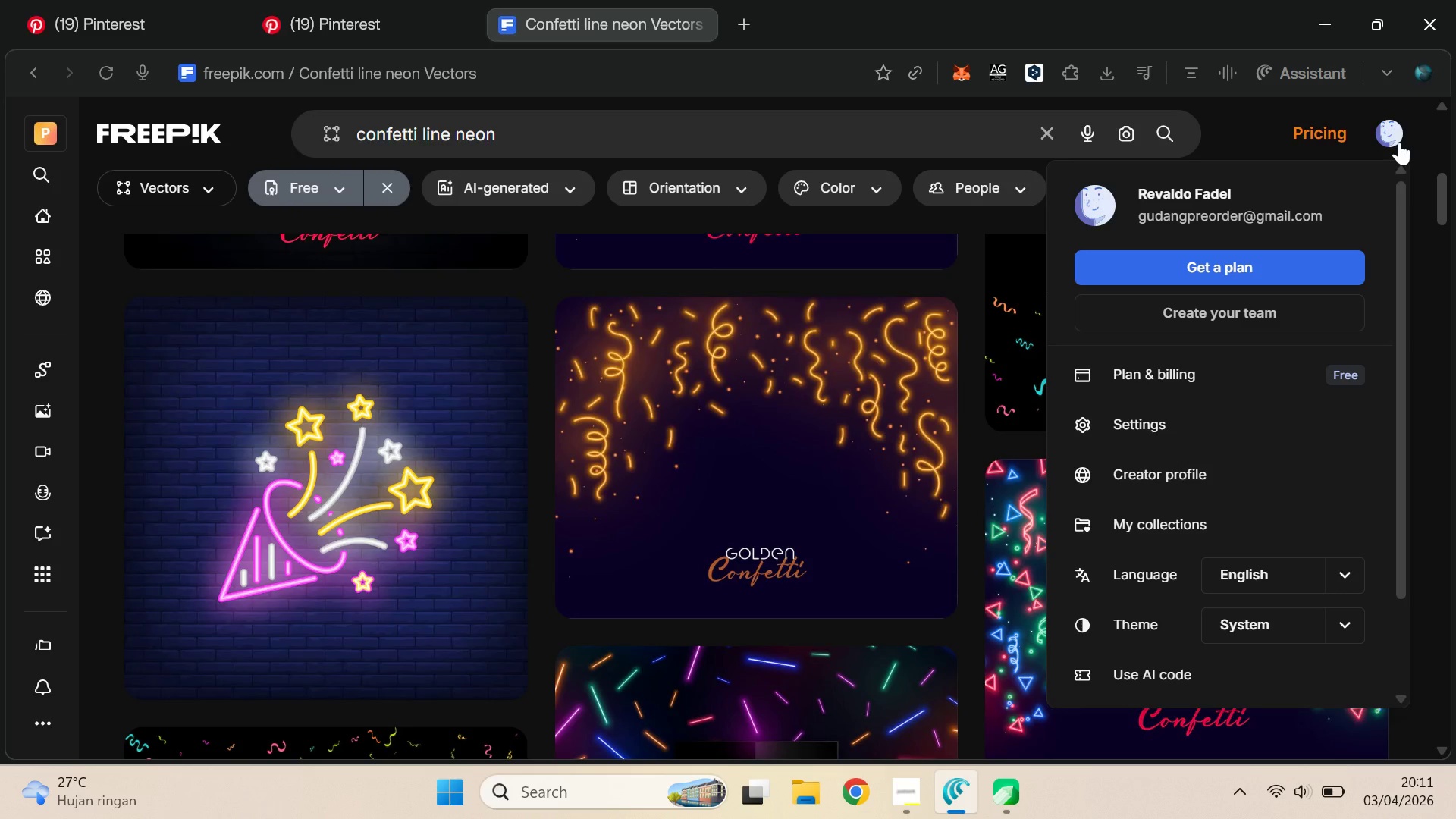 
wait(7.17)
 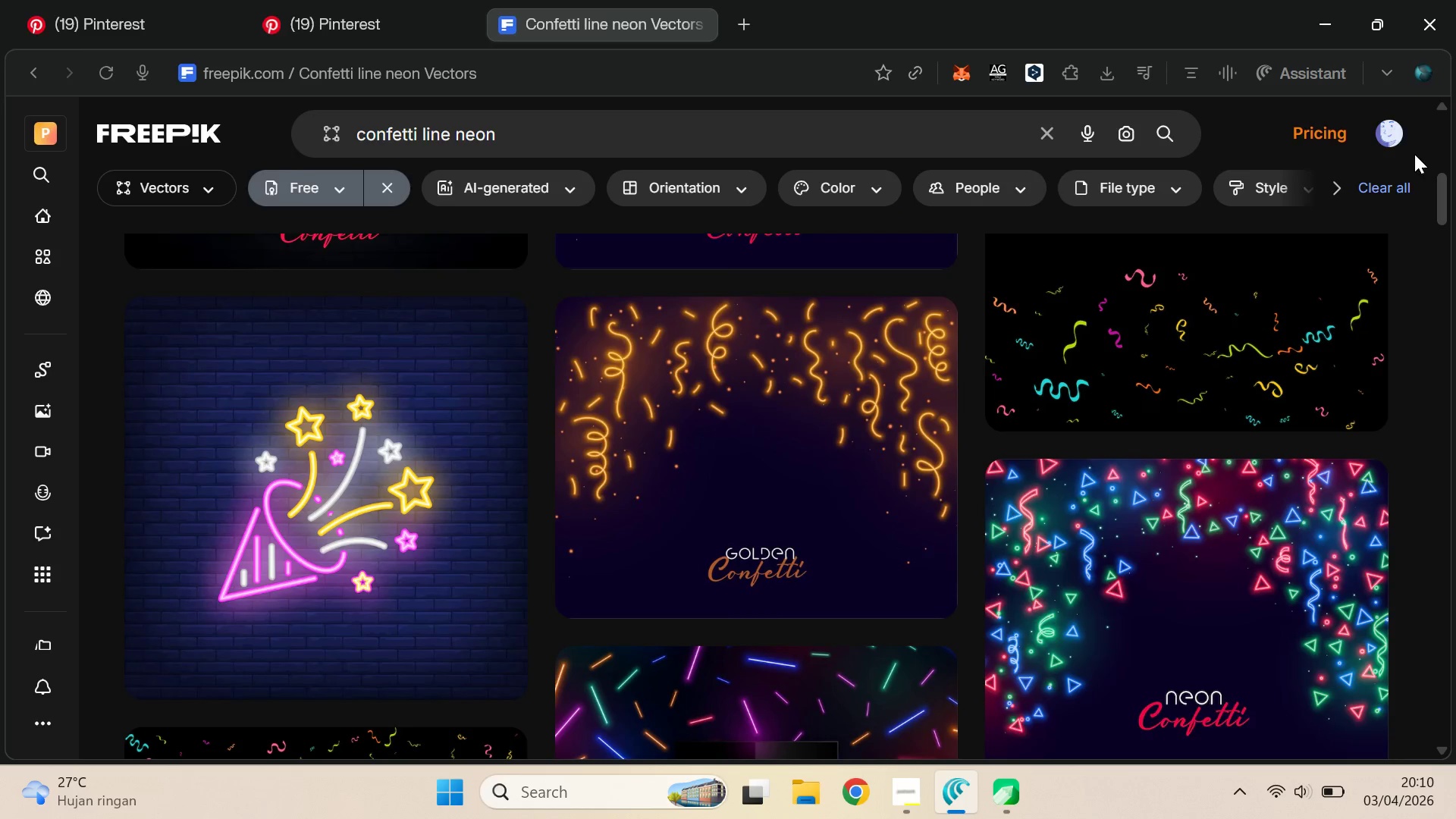 
scroll: coordinate [460, 416], scroll_direction: down, amount: 5.0
 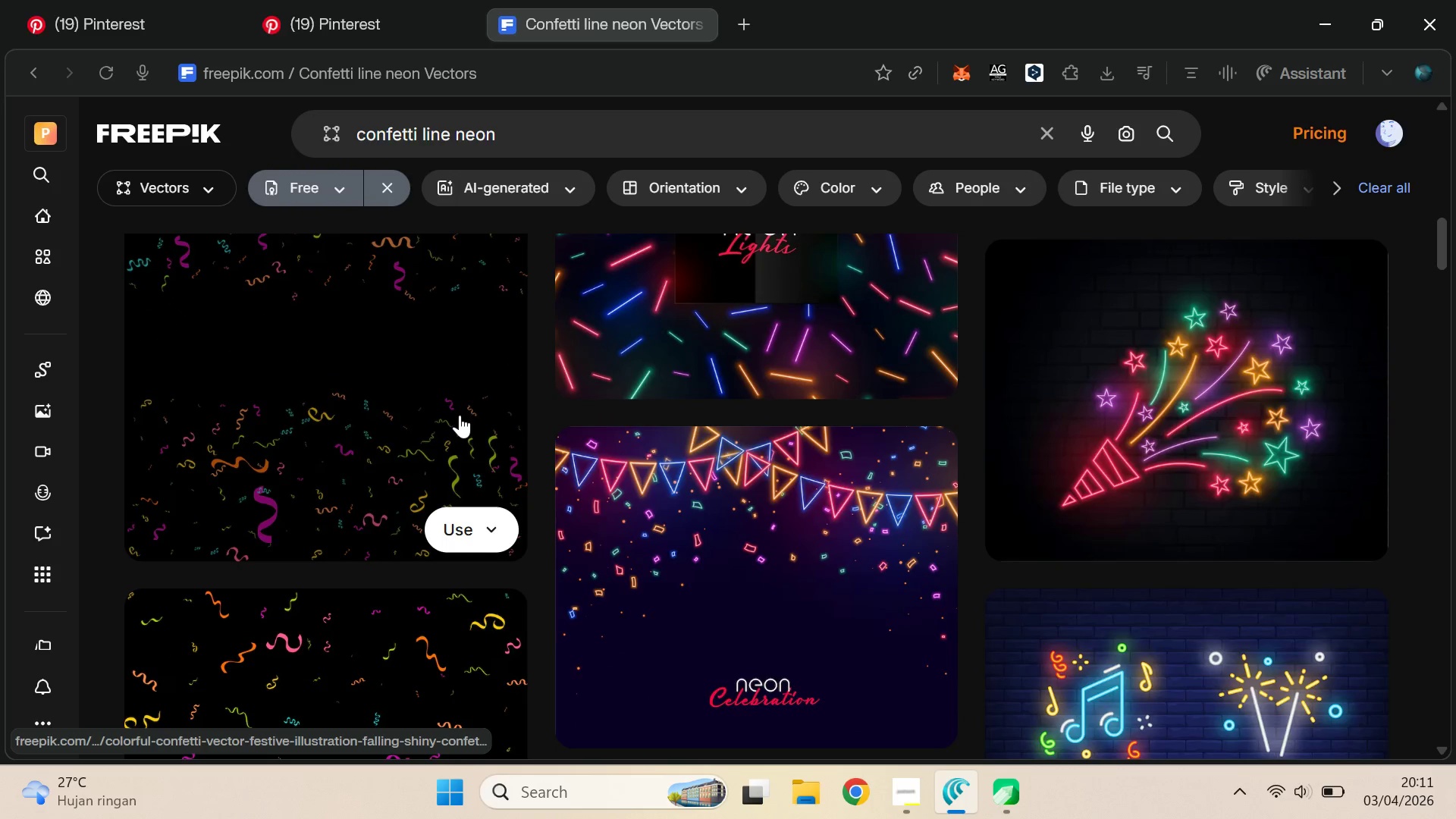 
scroll: coordinate [460, 413], scroll_direction: up, amount: 5.0
 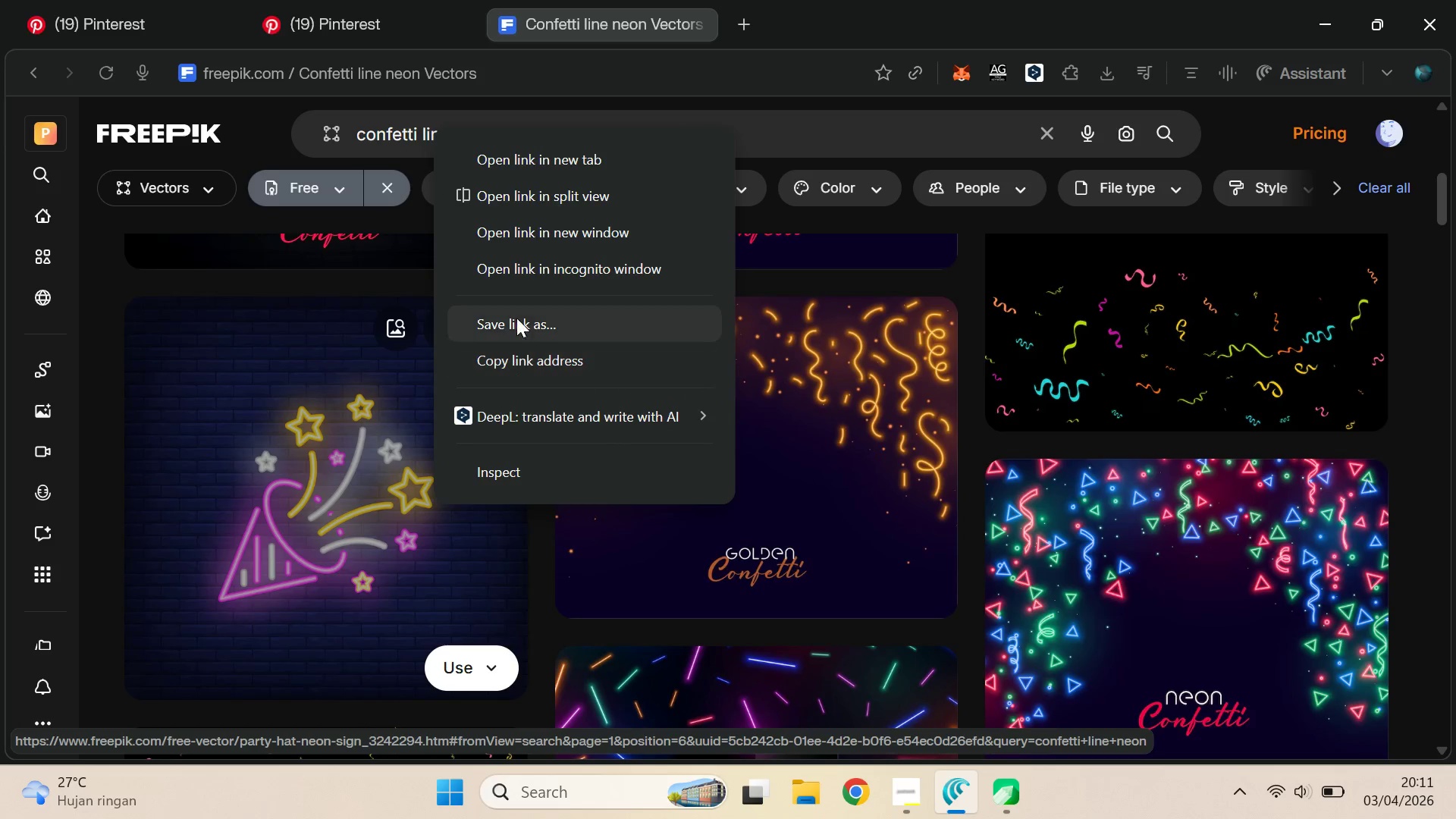 
left_click([311, 441])
 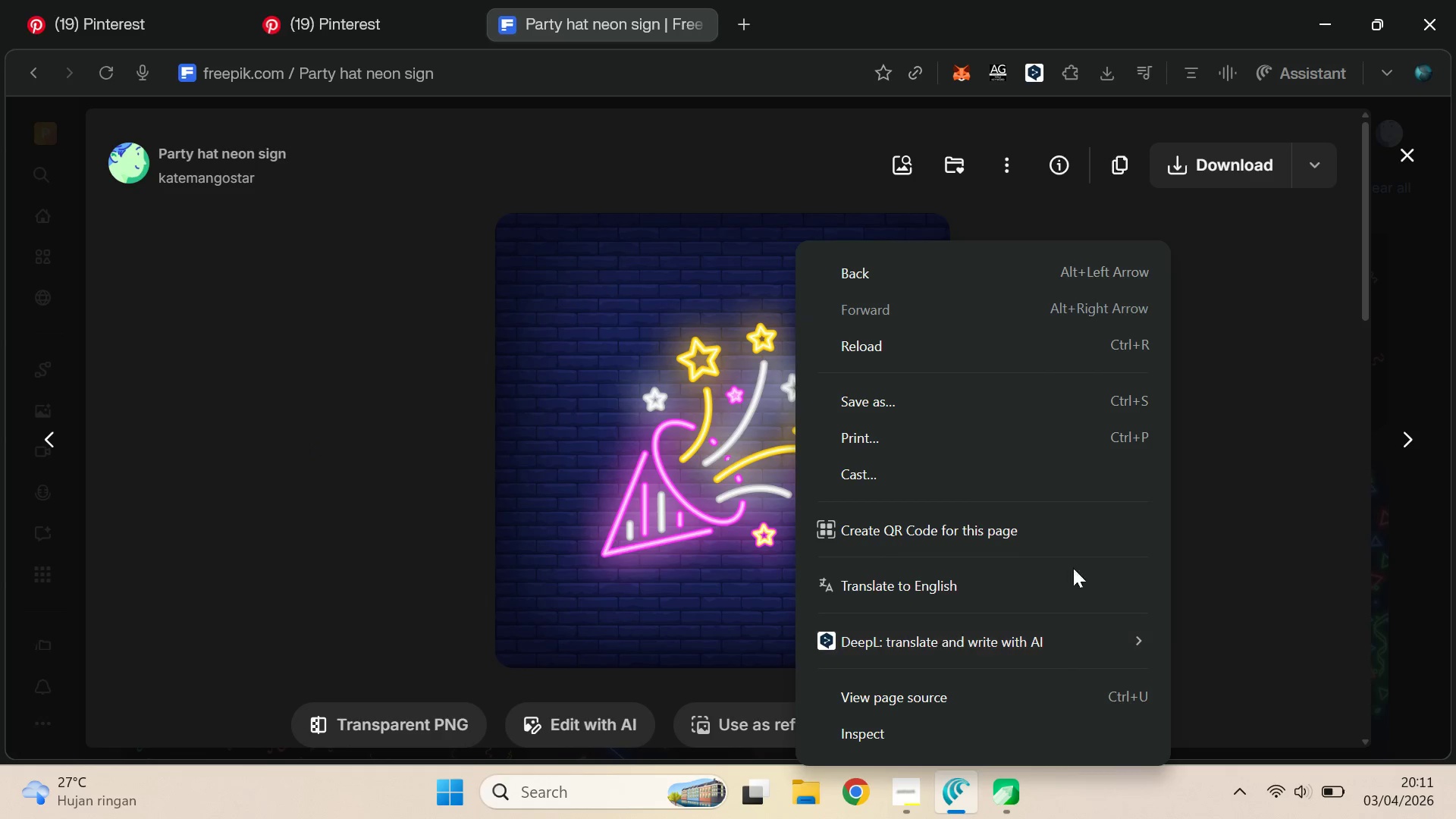 
key(Meta+Shift+S)
 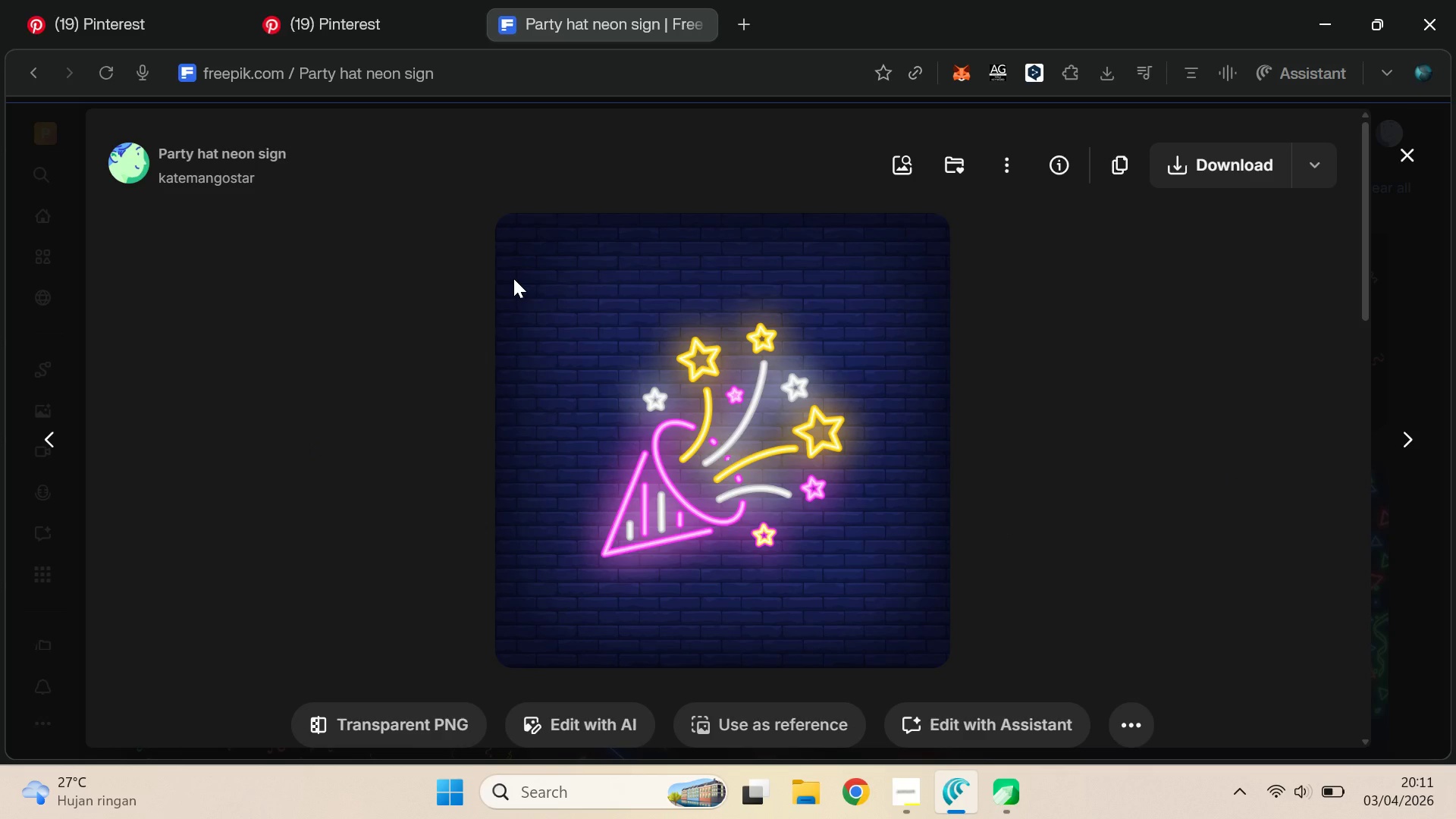 
left_click_drag(start_coordinate=[518, 271], to_coordinate=[945, 649])
 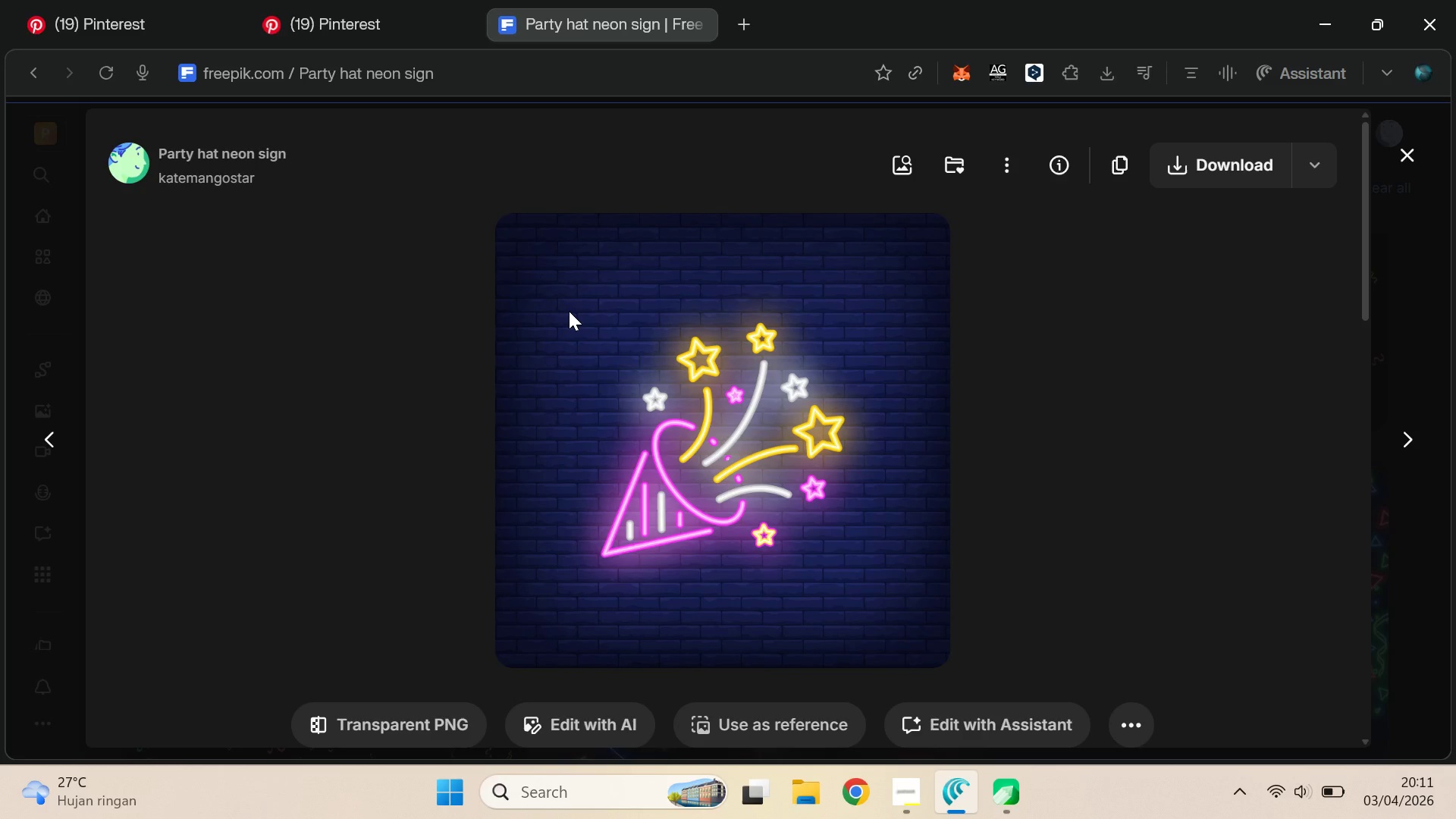 
key(Meta+Shift+S)
 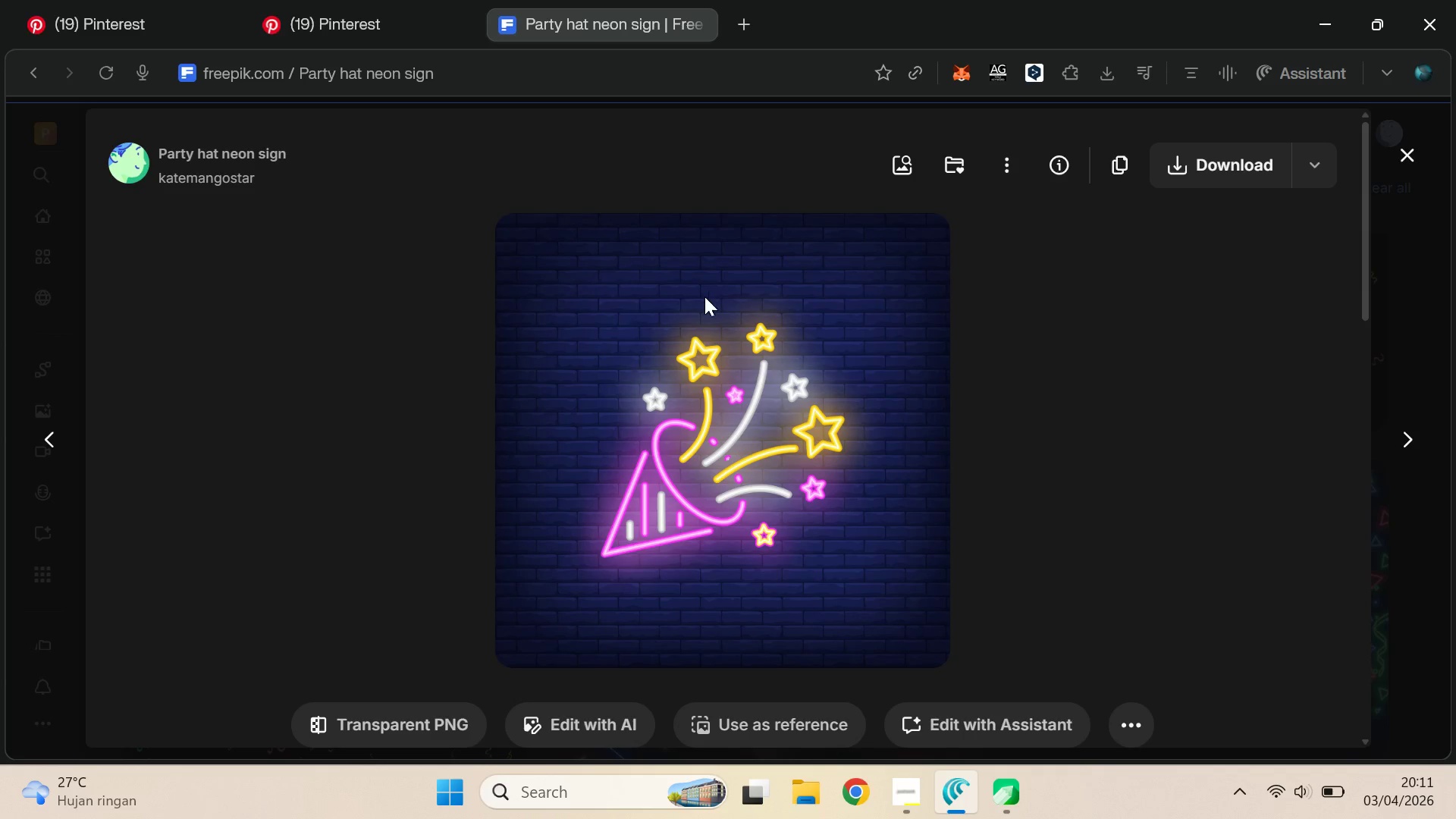 
key(Meta+Shift+S)
 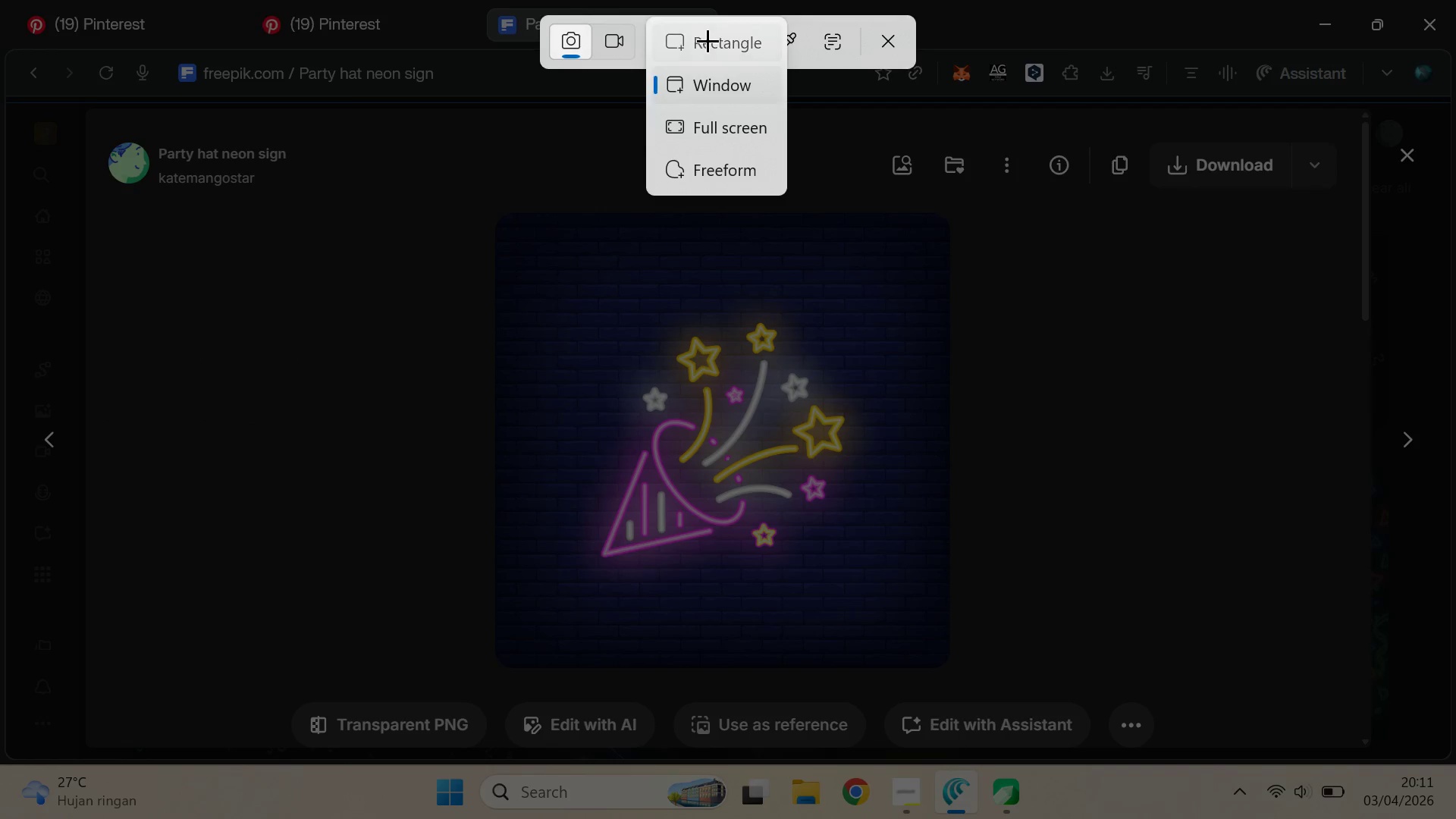 
wait(5.05)
 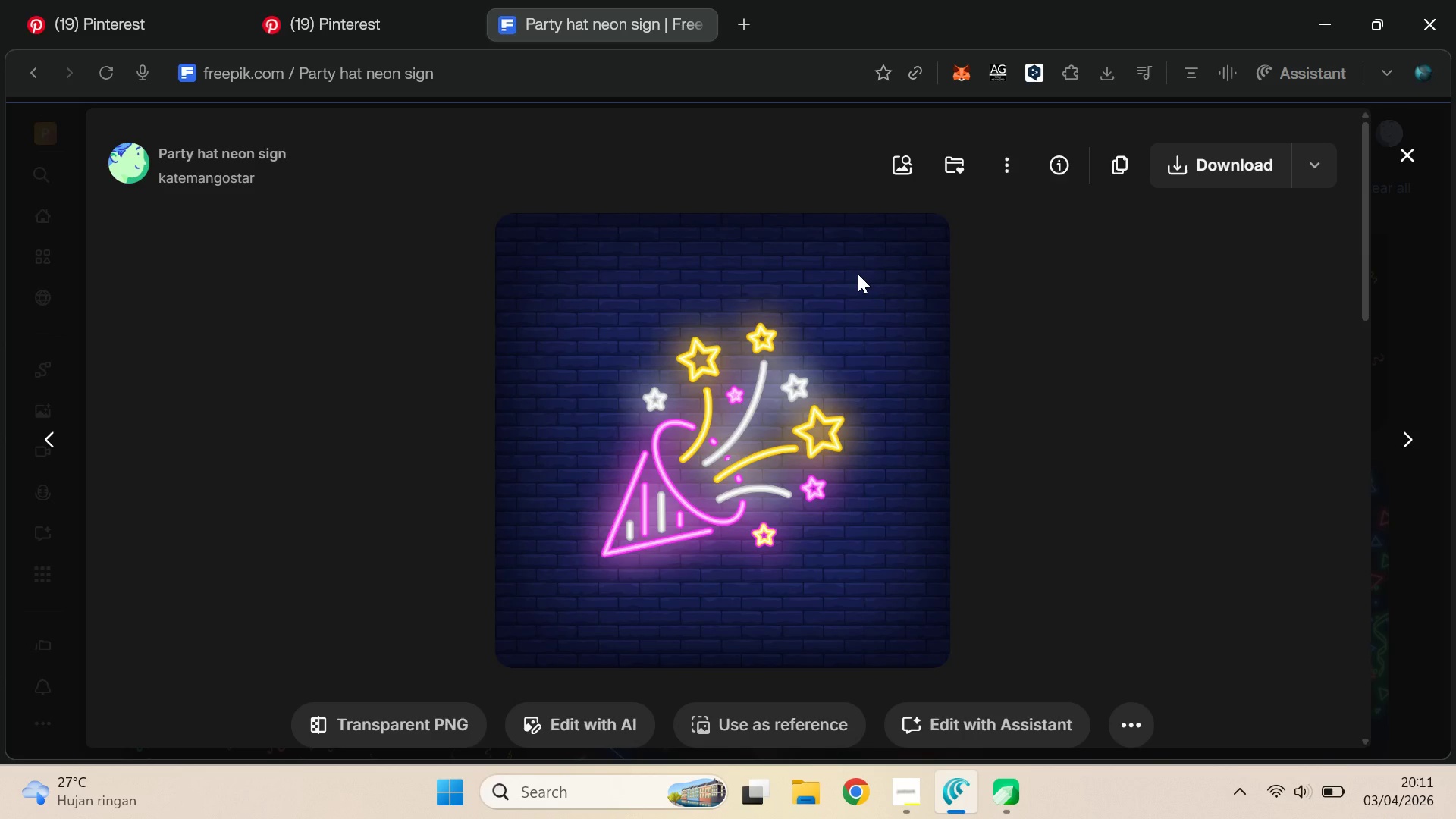 
left_click_drag(start_coordinate=[506, 260], to_coordinate=[921, 605])
 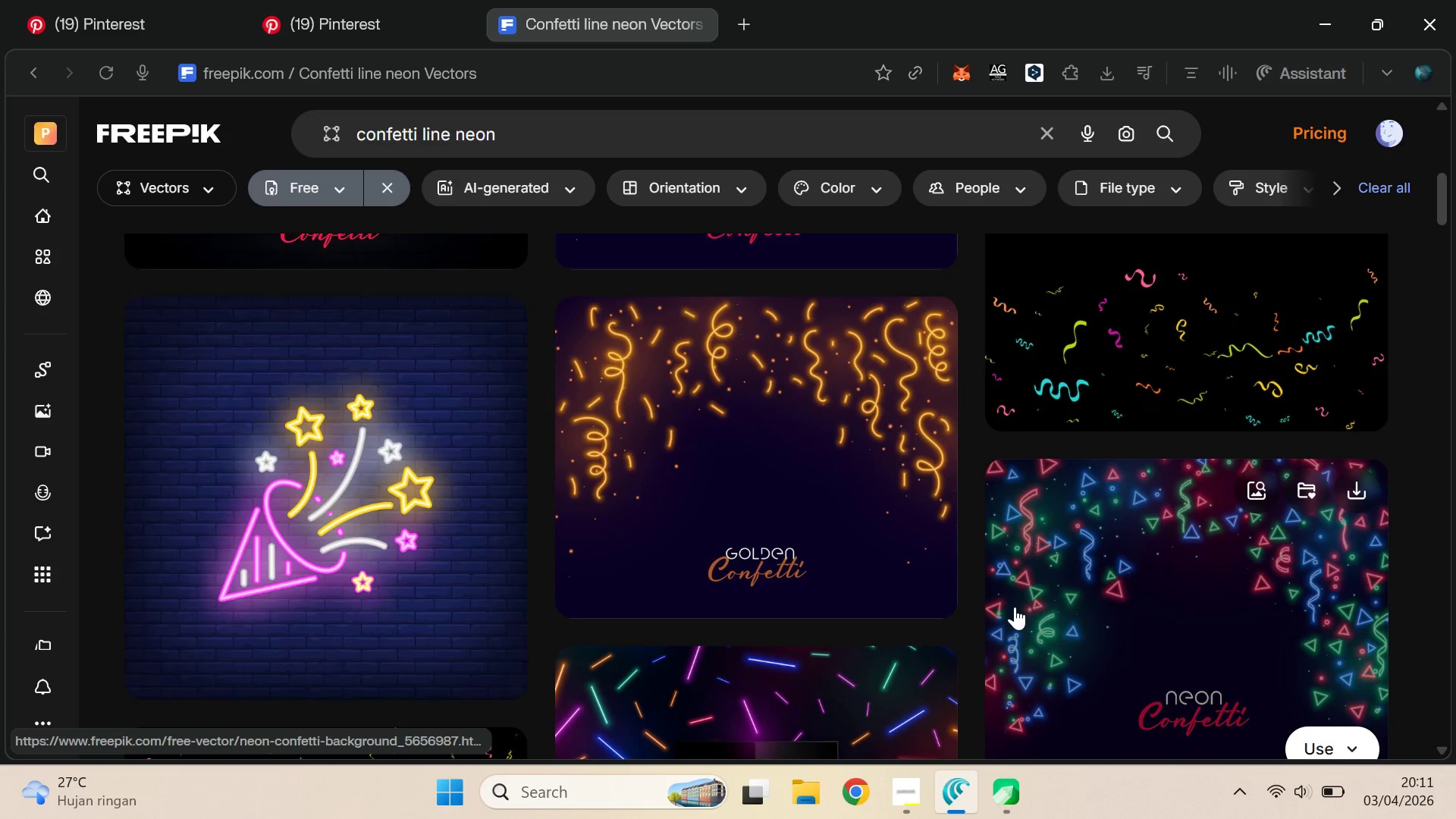 
left_click([999, 792])
 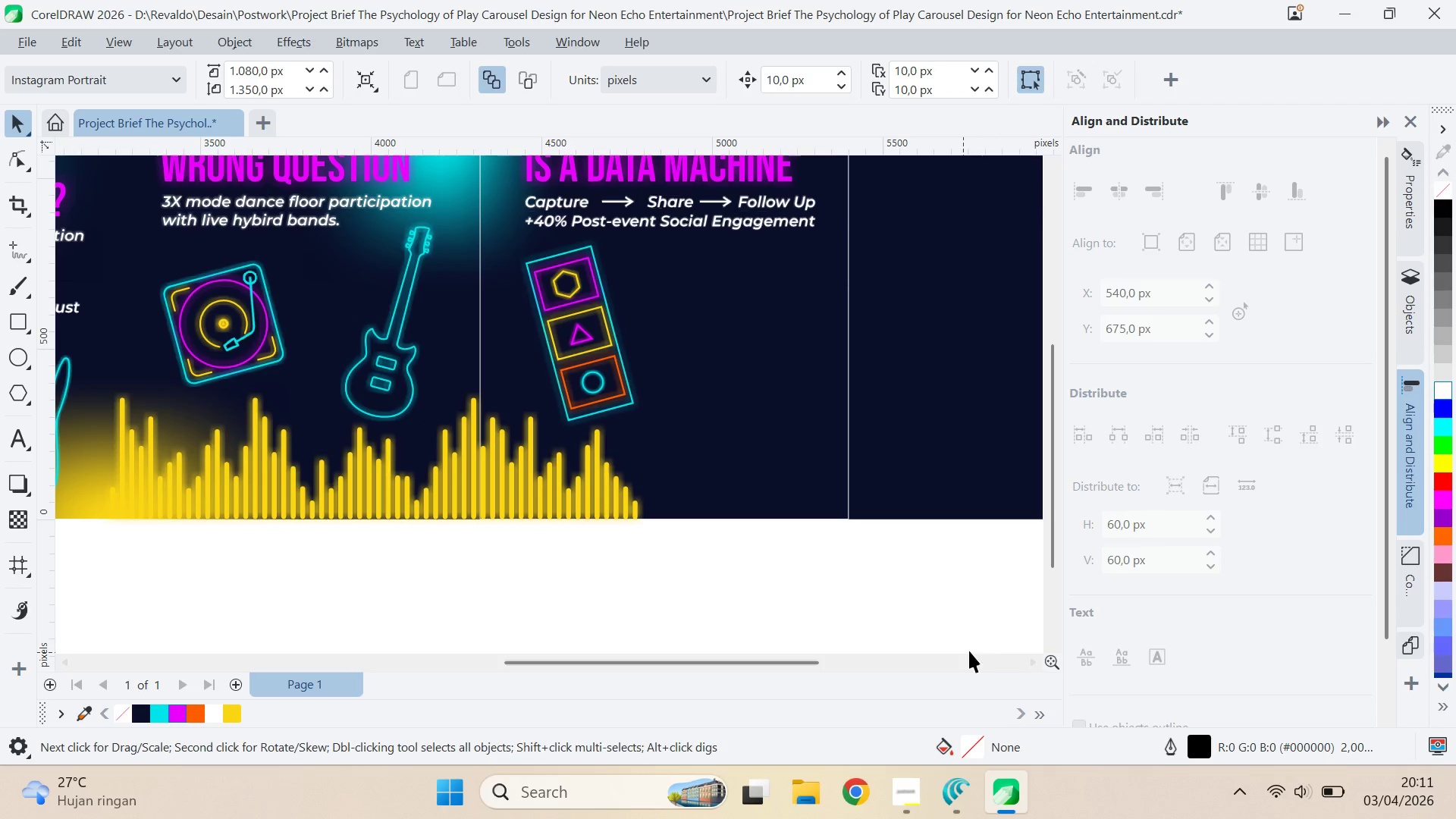 
left_click([950, 655])
 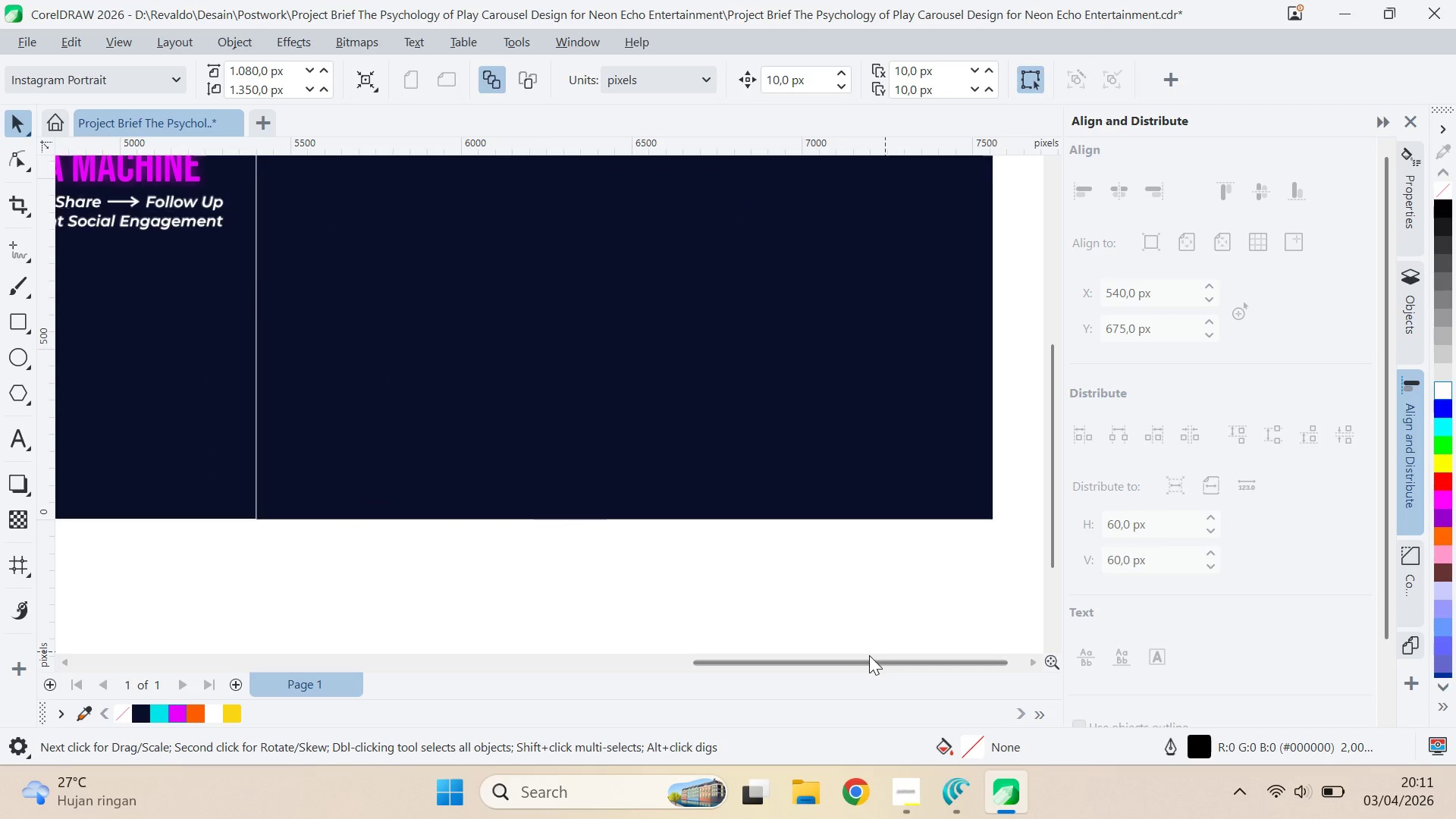 
left_click_drag(start_coordinate=[866, 662], to_coordinate=[730, 683])
 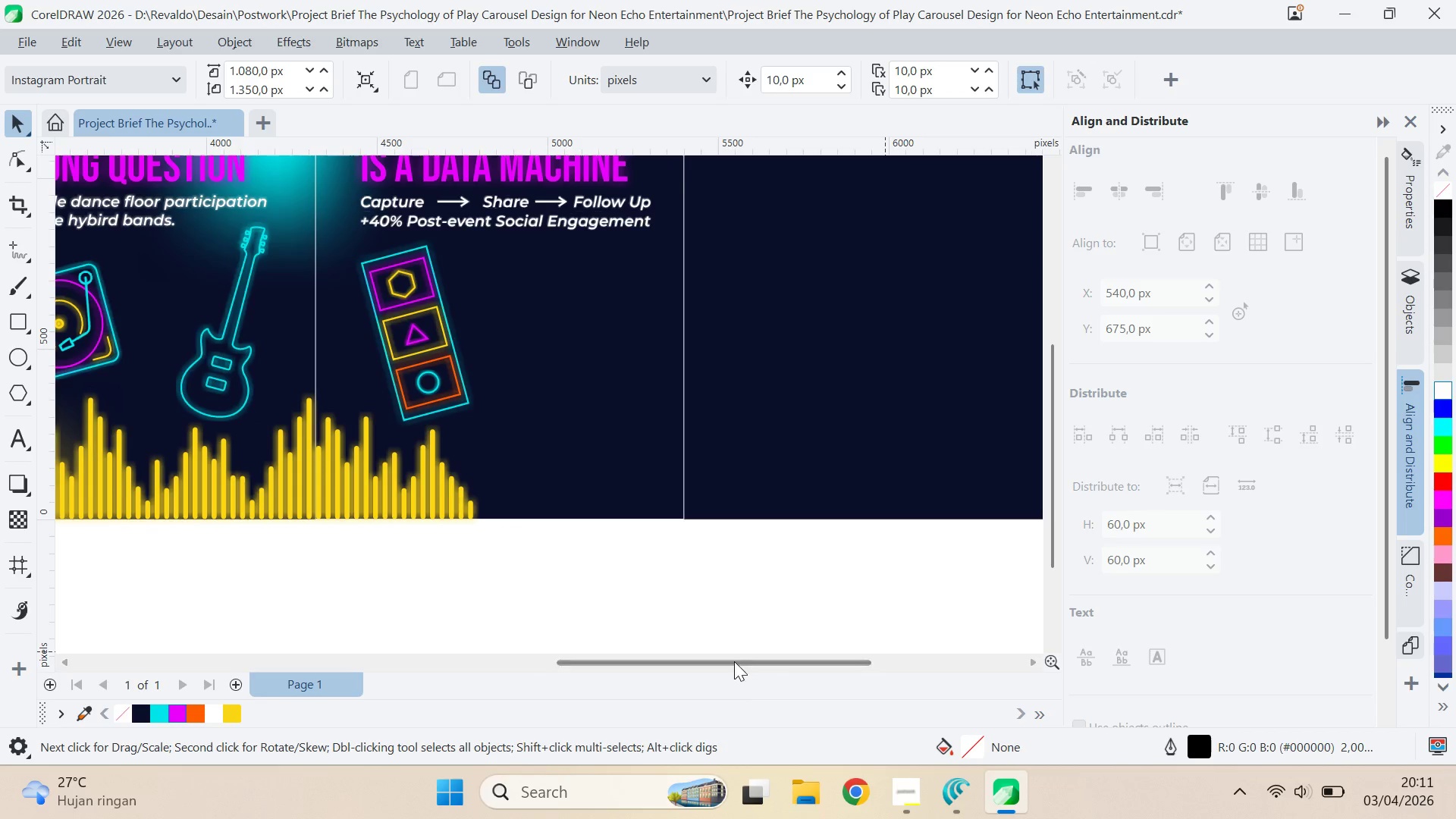 
hold_key(key=ControlLeft, duration=0.75)
 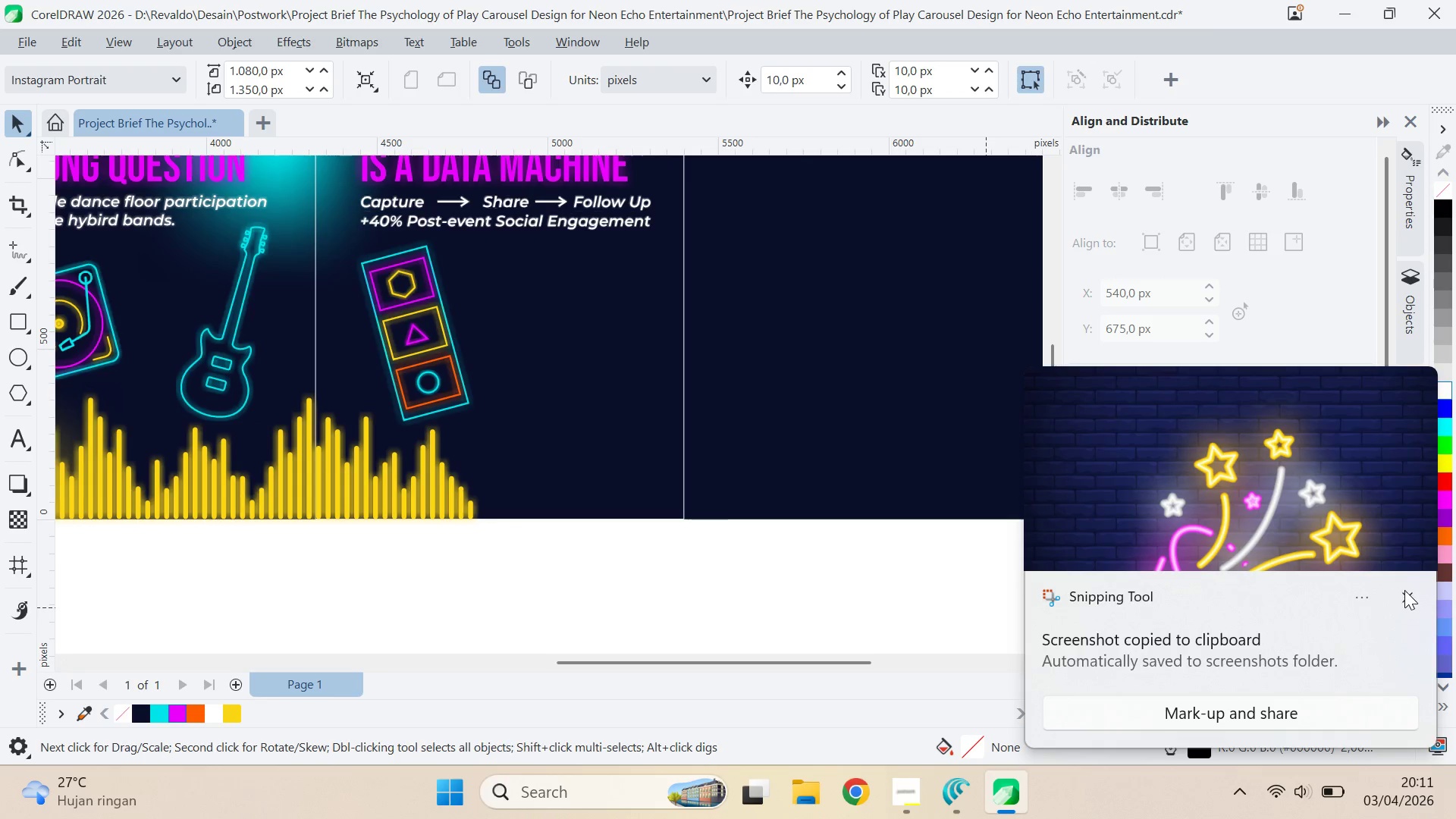 
left_click([1407, 590])
 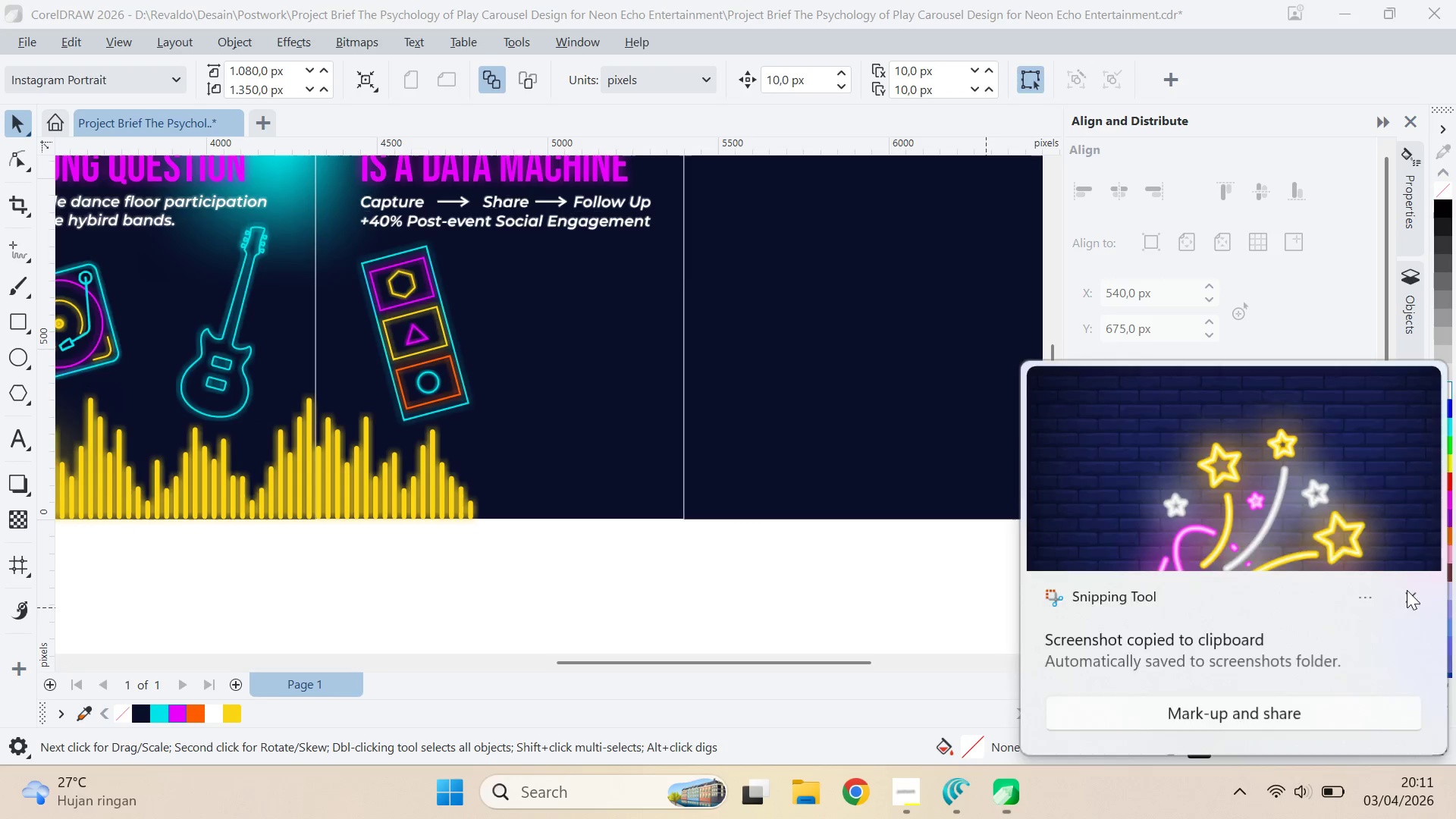 
key(Control+V)
 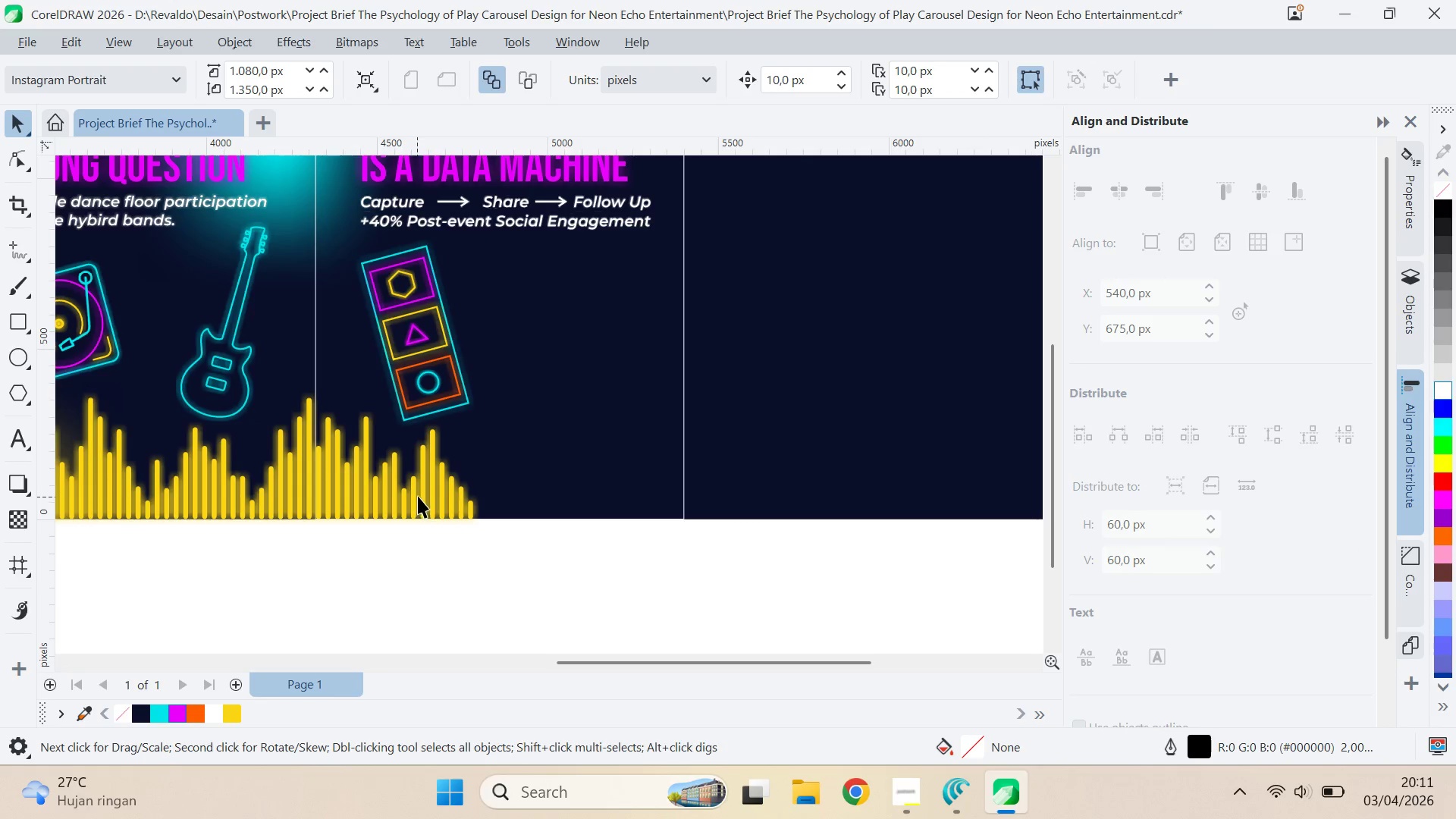 
scroll: coordinate [459, 483], scroll_direction: down, amount: 13.0
 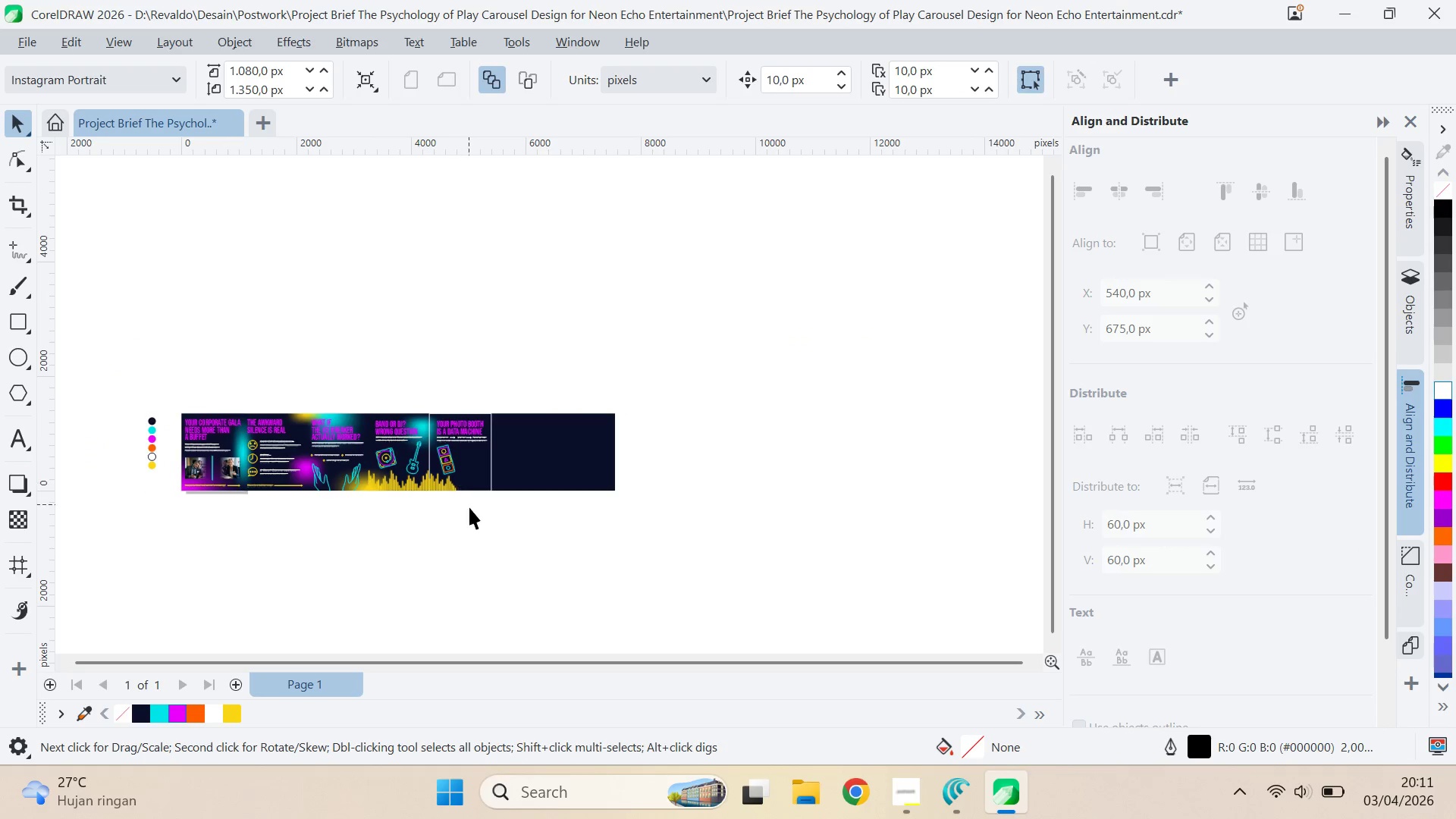 
type(qv)
 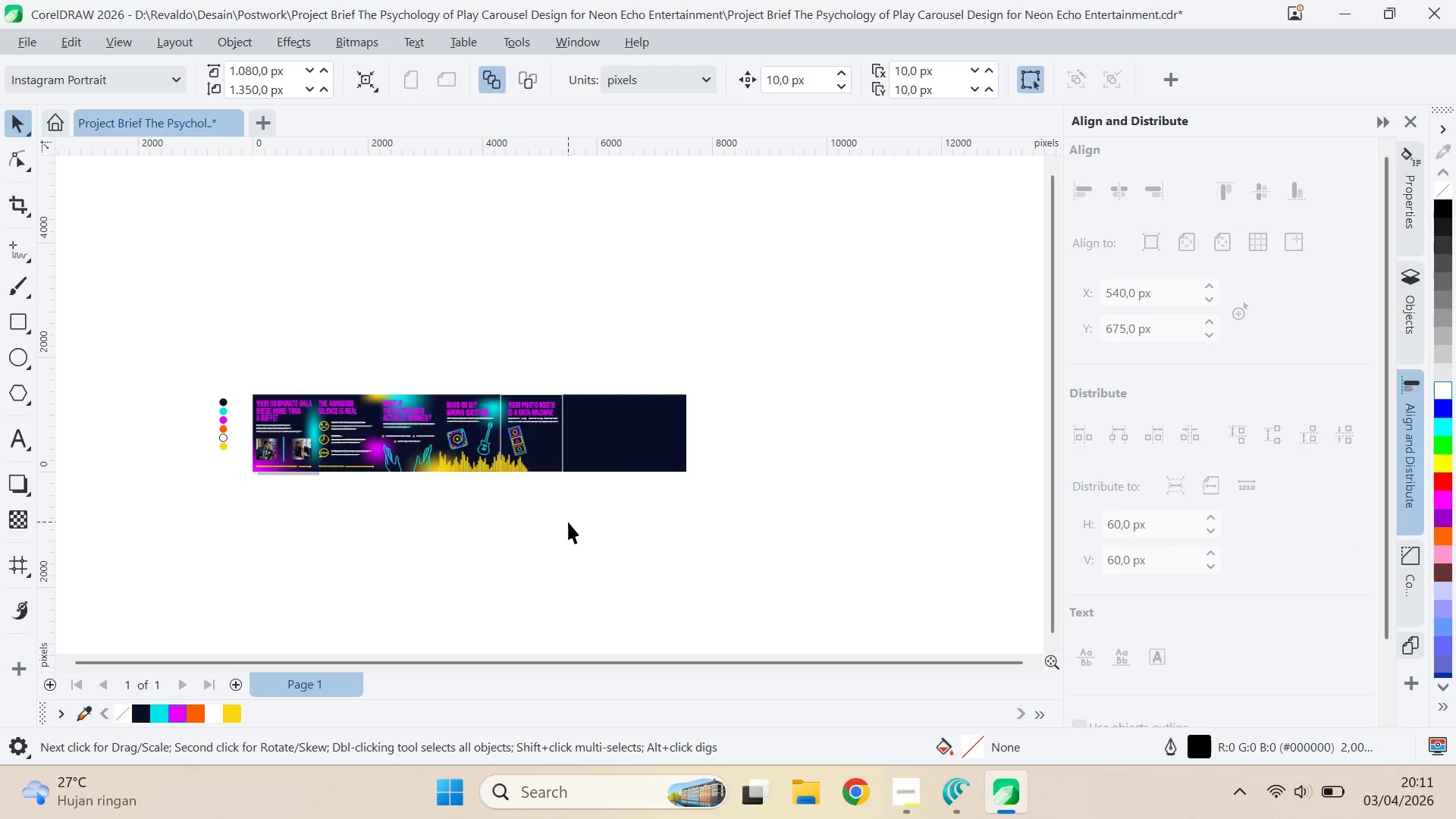 
left_click_drag(start_coordinate=[472, 510], to_coordinate=[543, 491])
 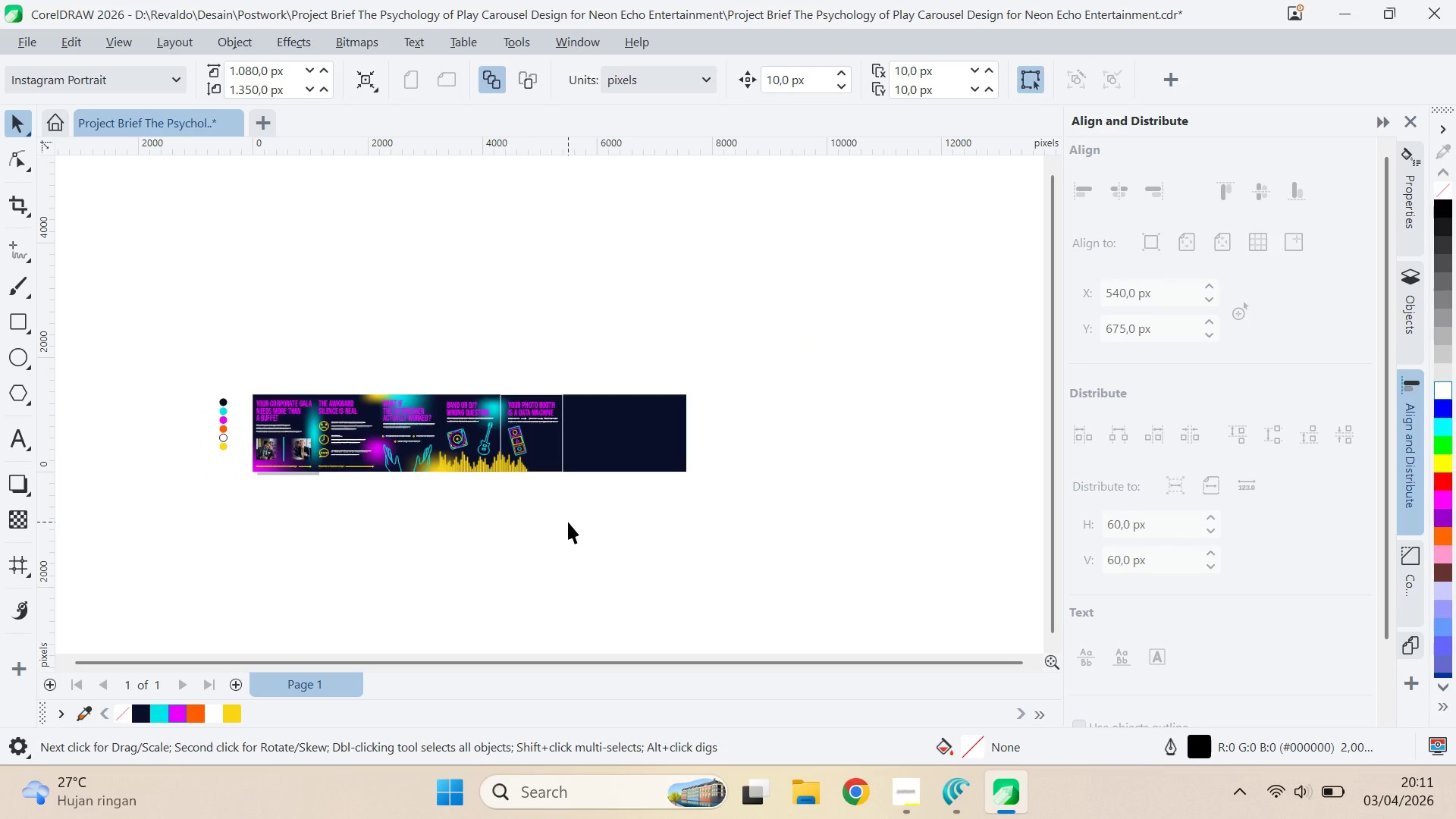 
left_click([568, 522])
 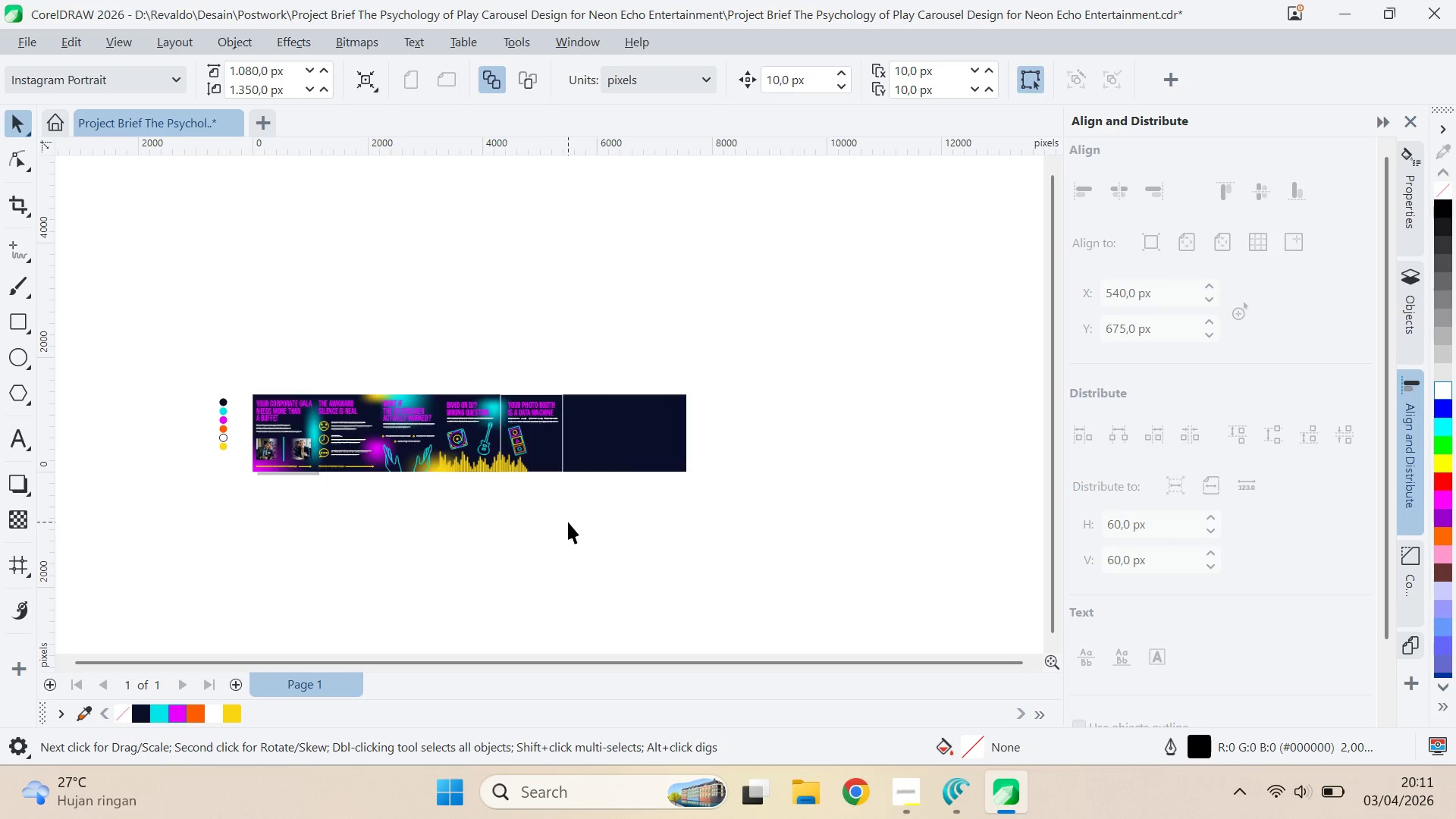 
key(Control+V)
 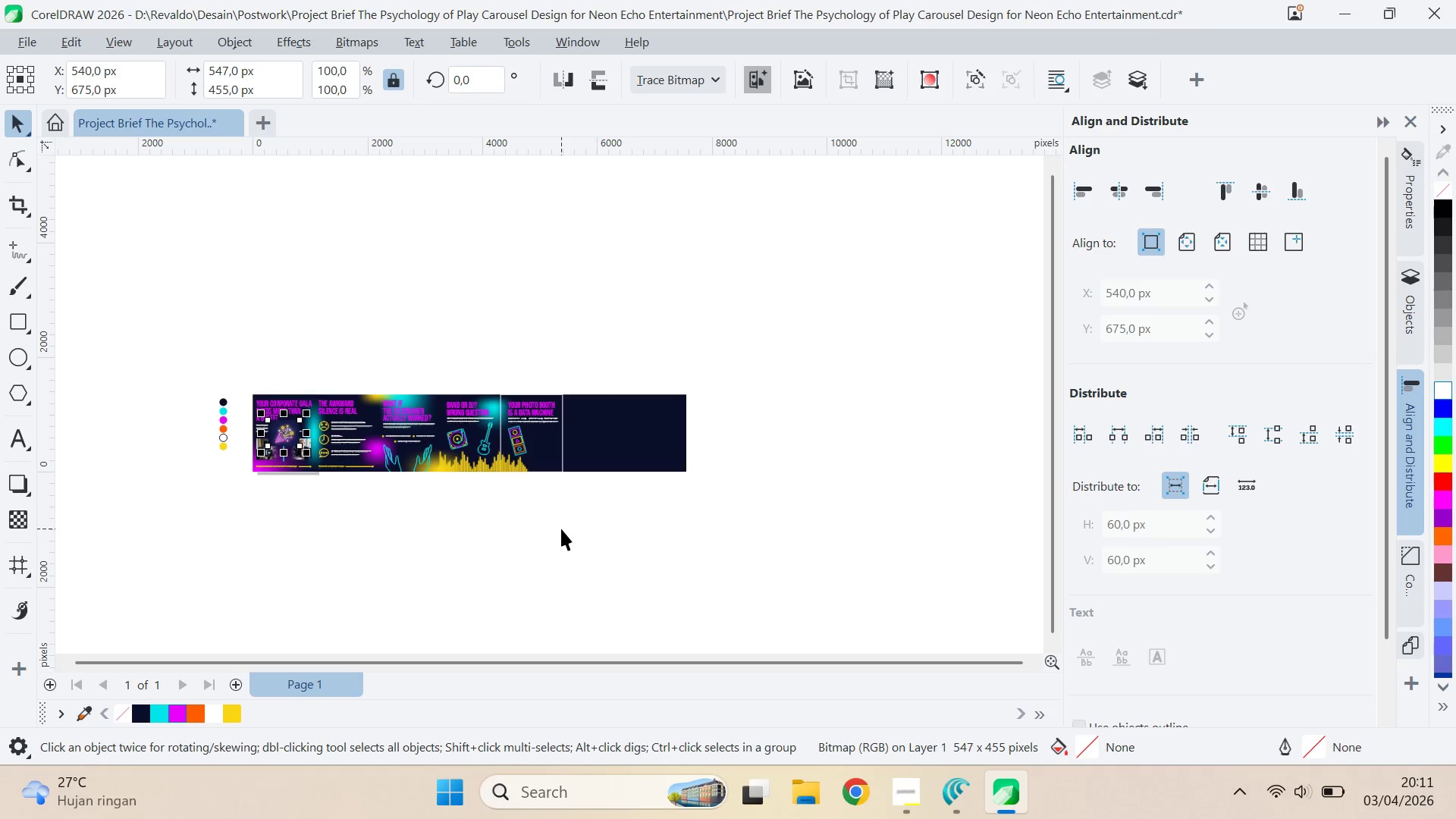 
left_click_drag(start_coordinate=[558, 529], to_coordinate=[554, 529])
 